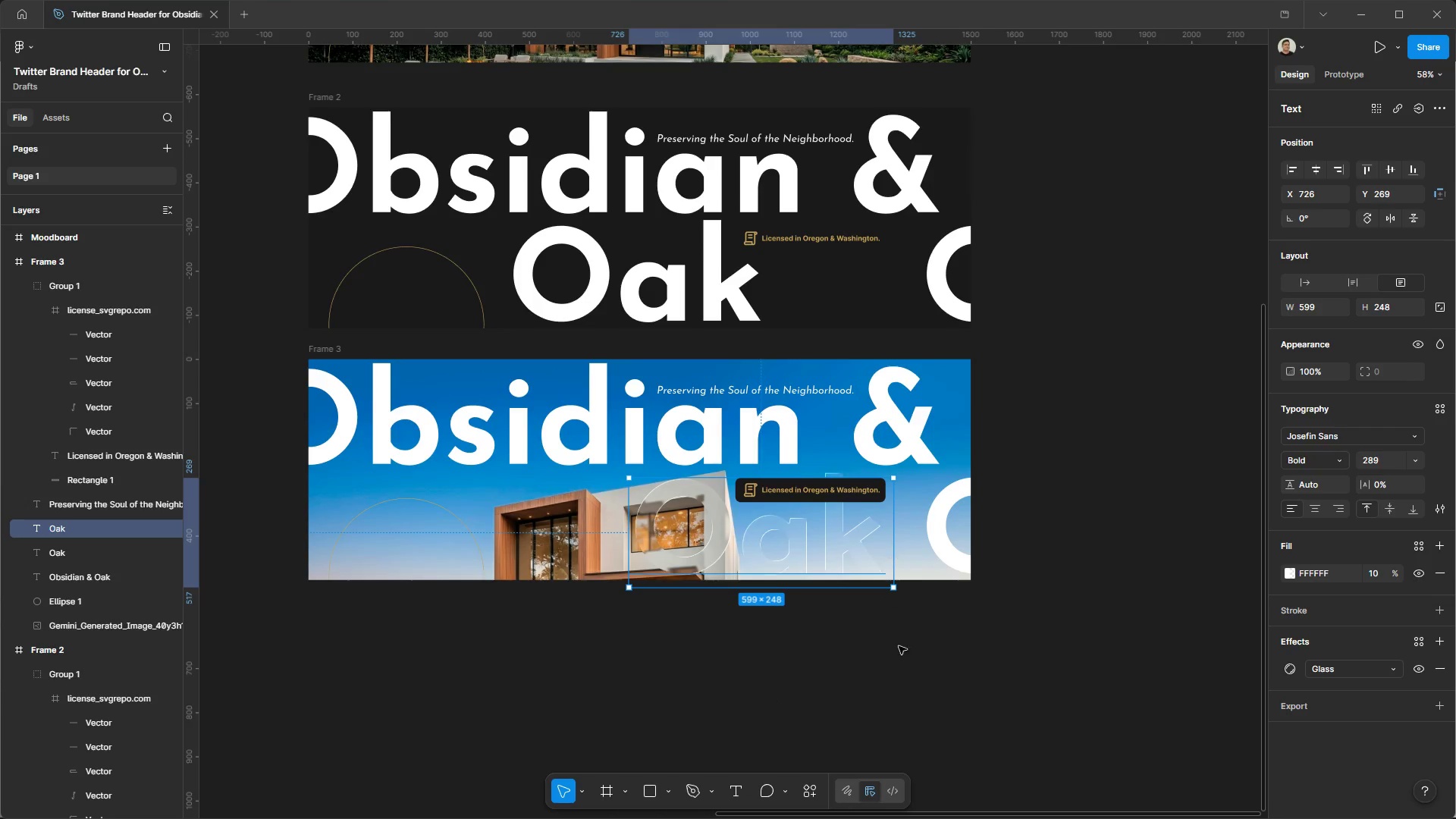 
left_click([903, 660])
 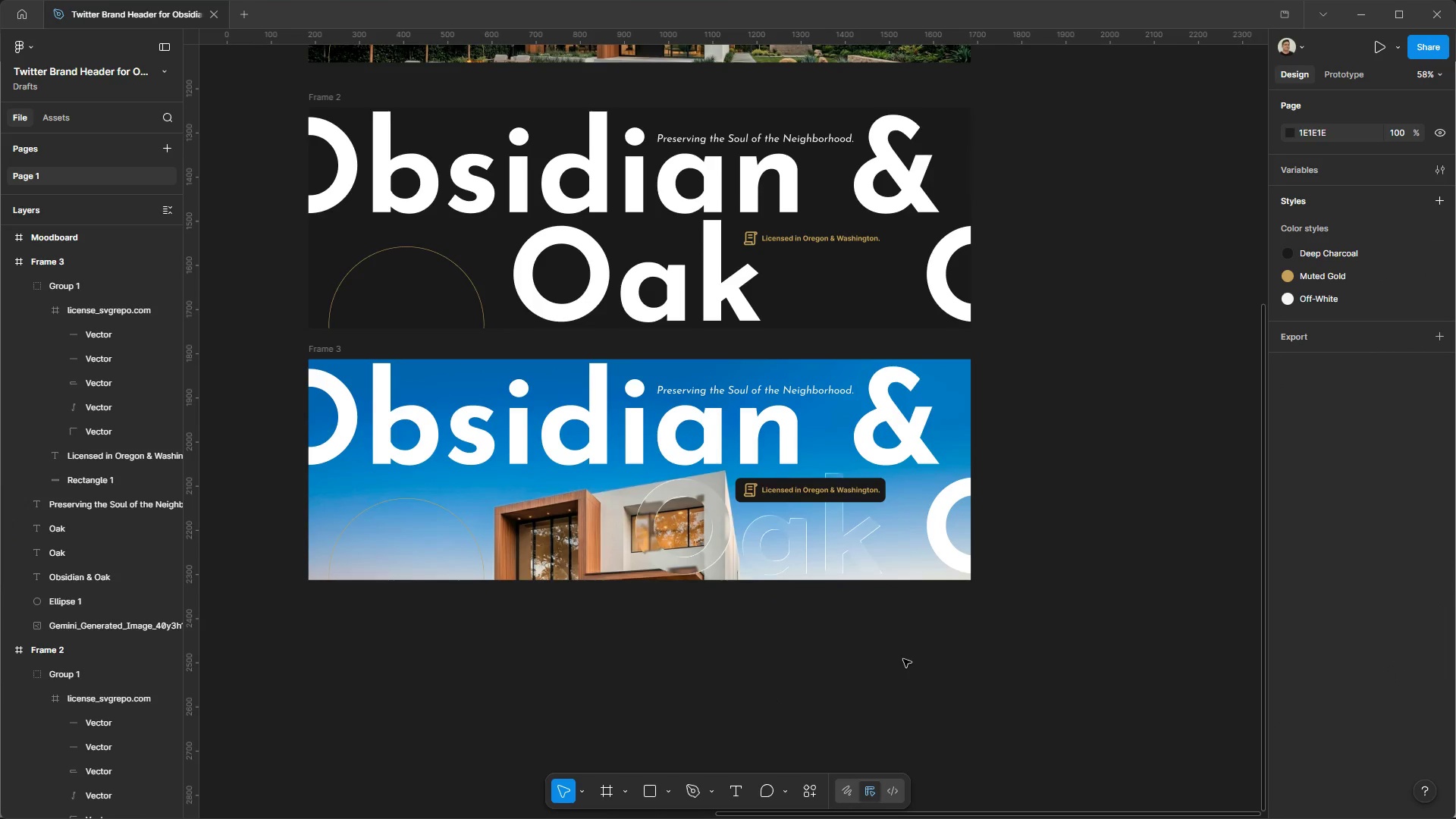 
hold_key(key=AltLeft, duration=1.5)
hold_key(key=ControlLeft, duration=2.66)
scroll: coordinate [1071, 615], scroll_direction: none, amount: 0.0
 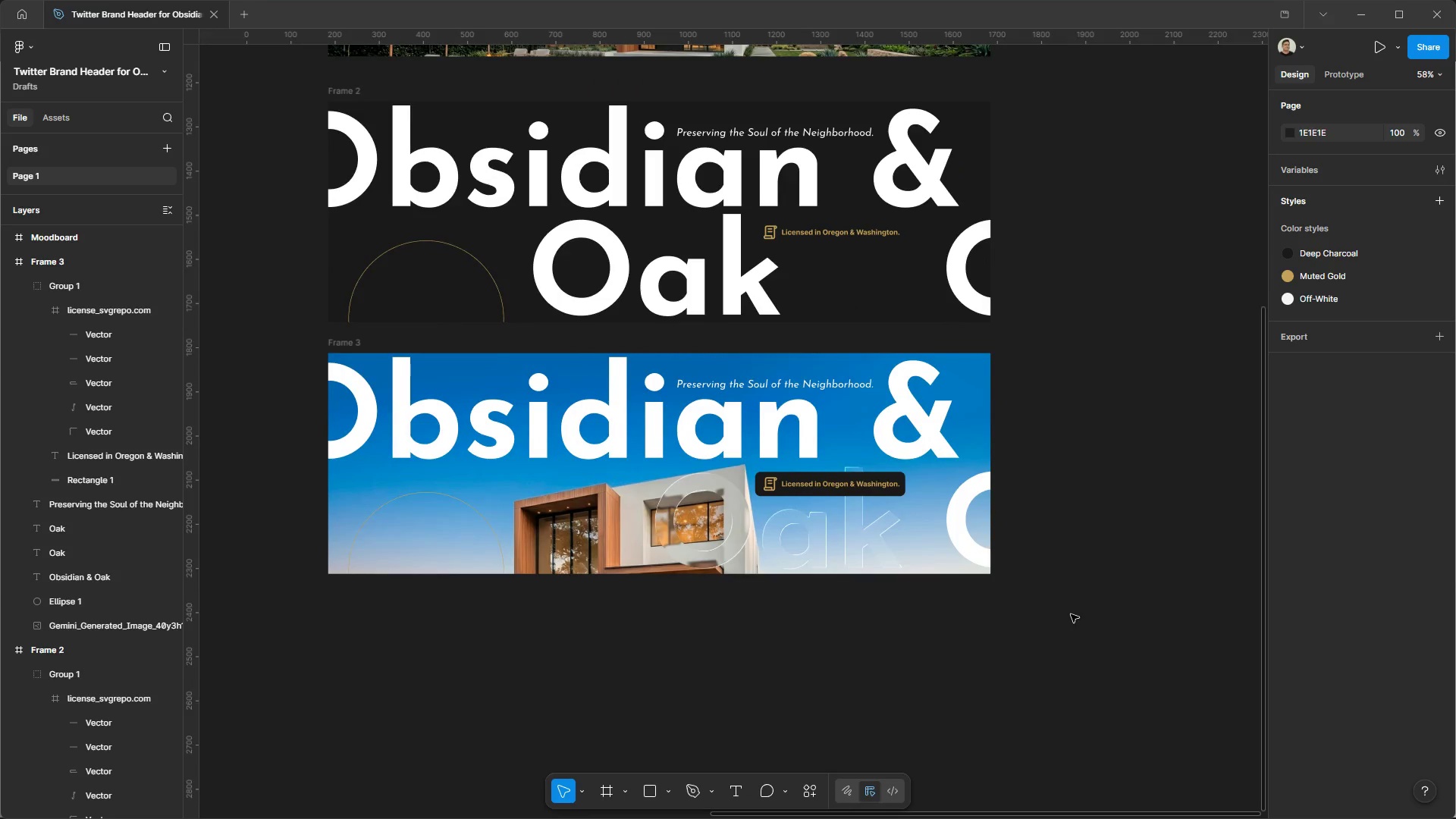 
hold_key(key=AltLeft, duration=1.12)
scroll: coordinate [905, 581], scroll_direction: up, amount: 1.0
 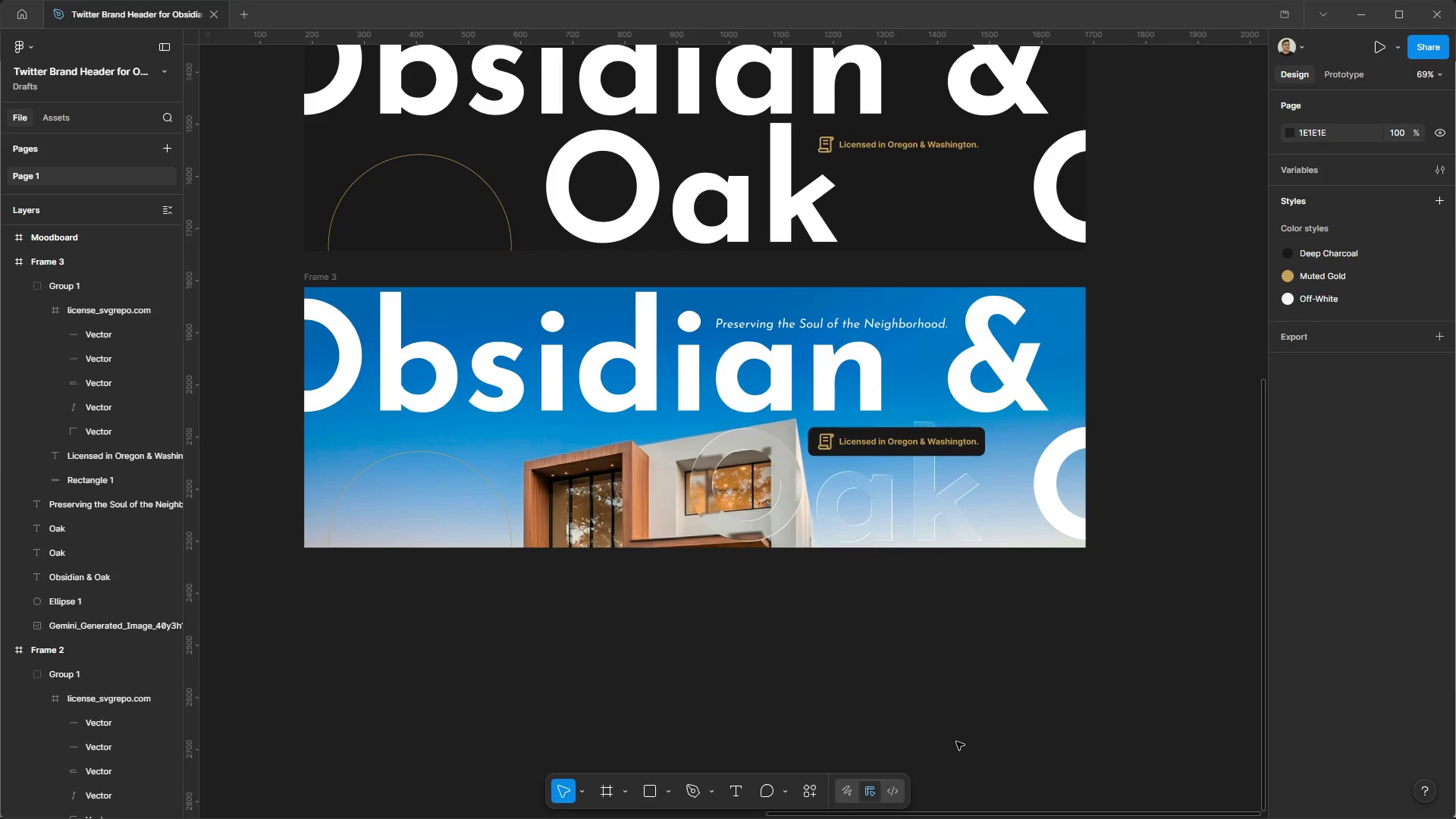 
wait(6.63)
 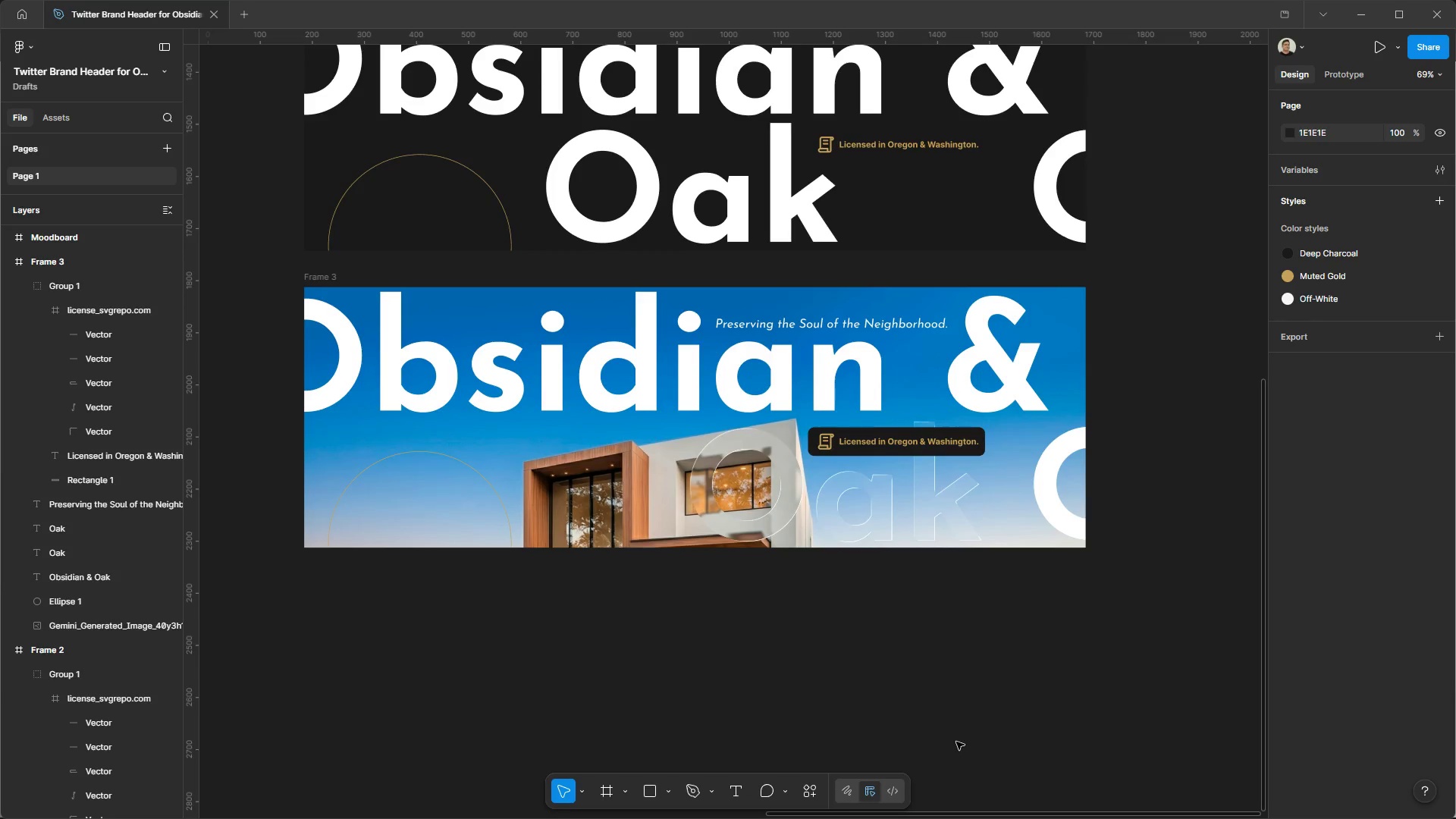 
left_click_drag(start_coordinate=[829, 528], to_coordinate=[811, 529])
 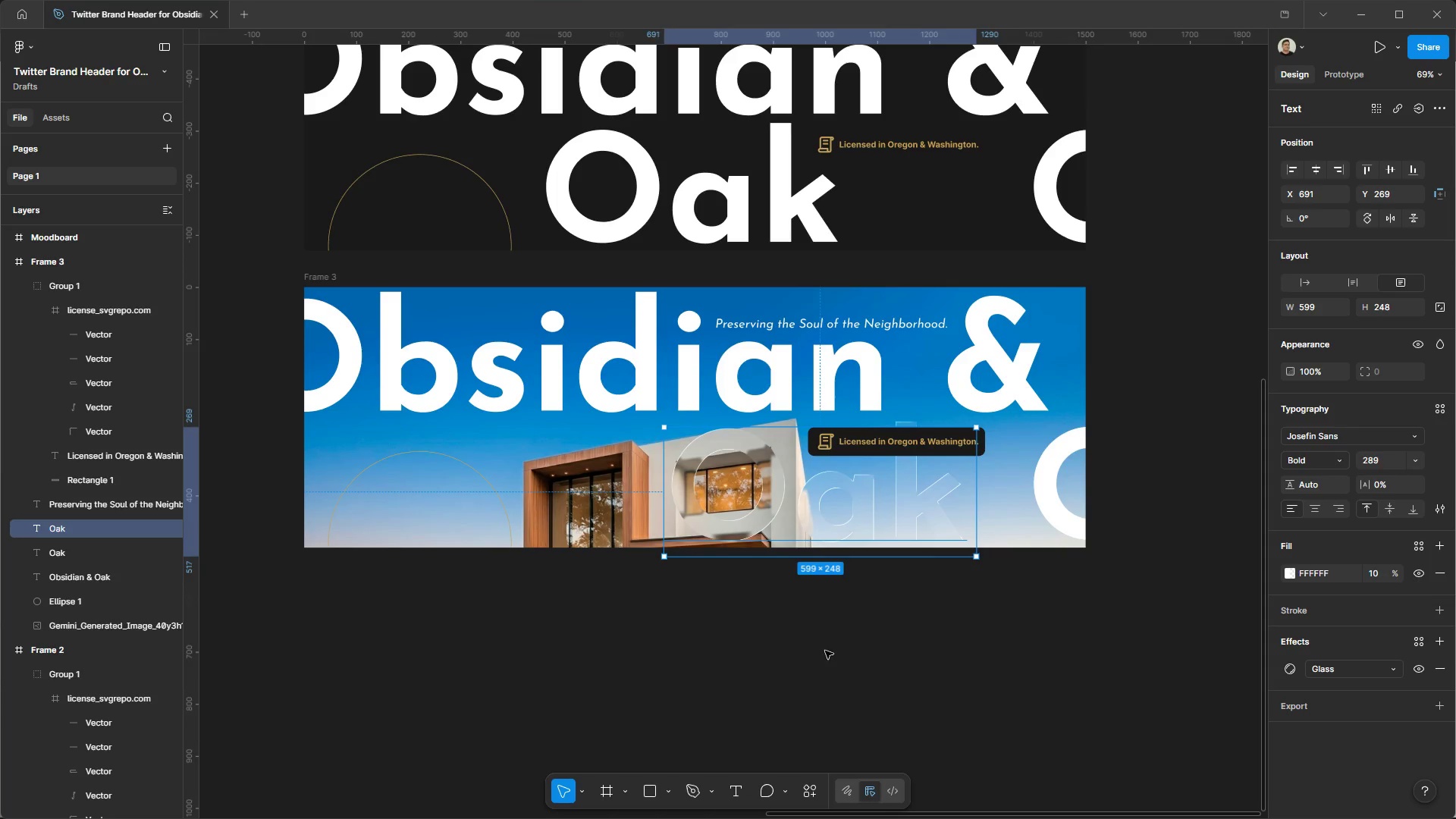 
left_click([825, 651])
 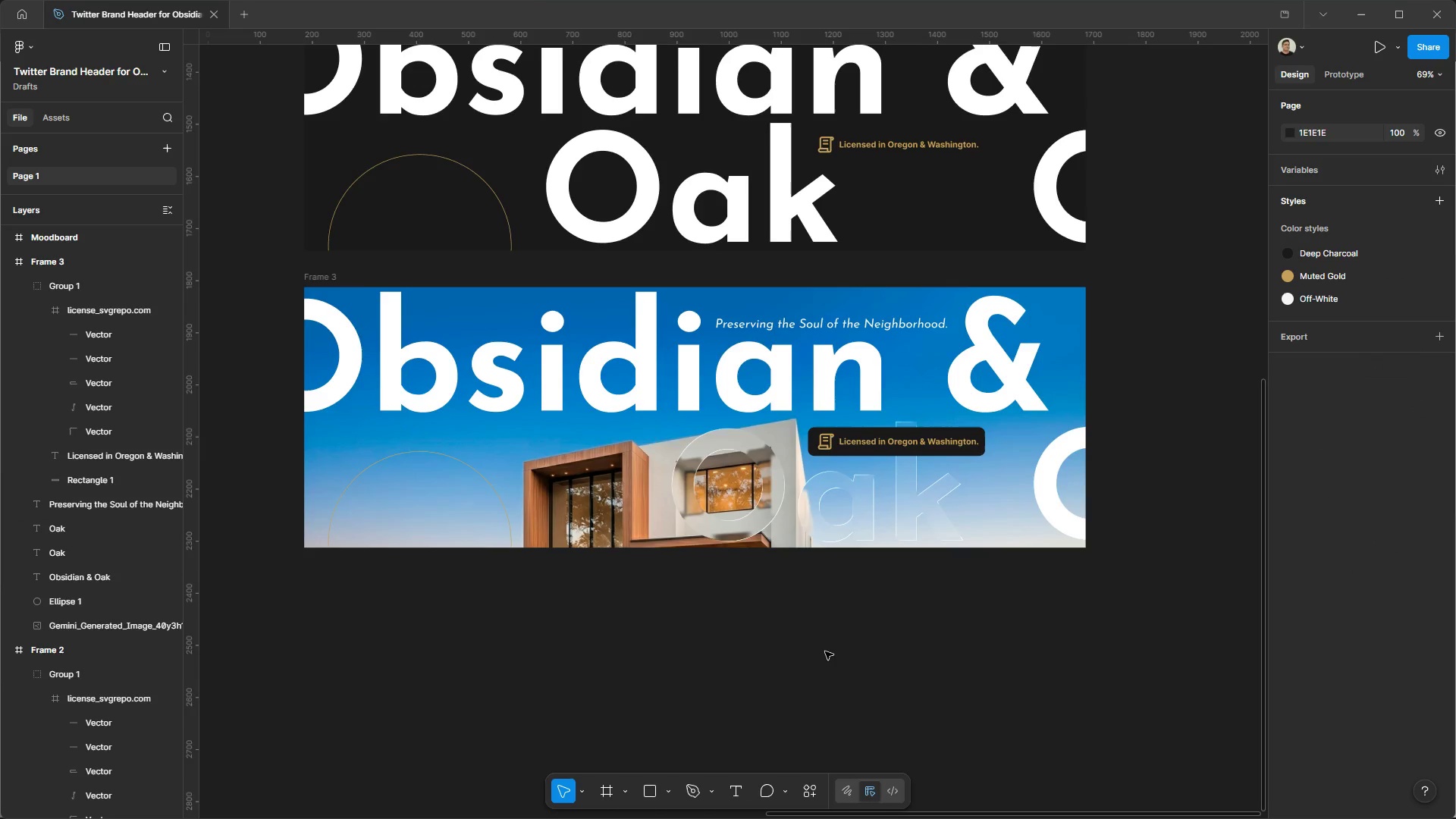 
hold_key(key=ControlLeft, duration=1.0)
hold_key(key=AltLeft, duration=0.95)
scroll: coordinate [930, 536], scroll_direction: down, amount: 1.0
 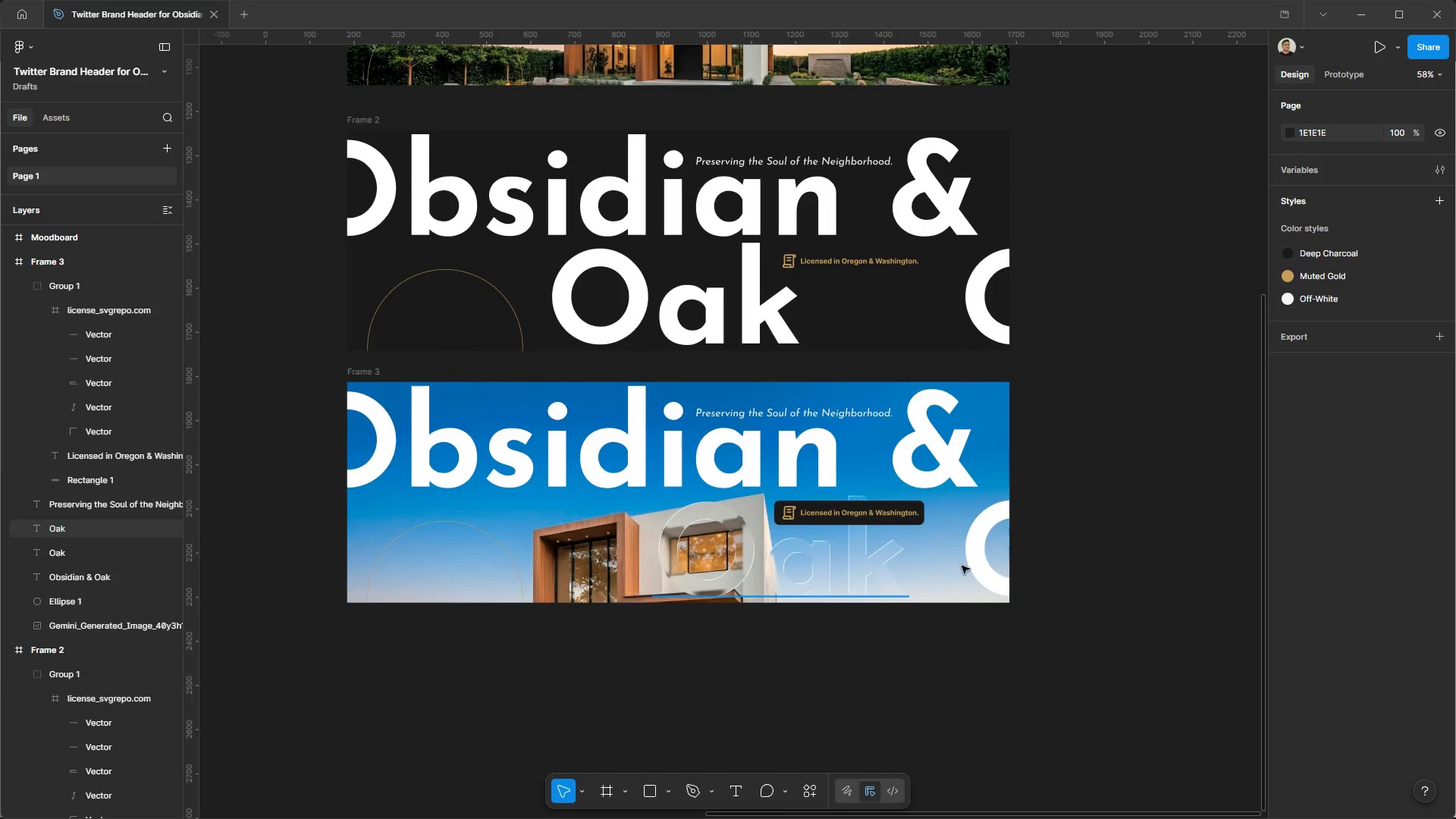 
hold_key(key=ControlLeft, duration=2.05)
hold_key(key=AltLeft, duration=1.52)
hold_key(key=AltLeft, duration=0.48)
scroll: coordinate [1114, 465], scroll_direction: none, amount: 0.0
 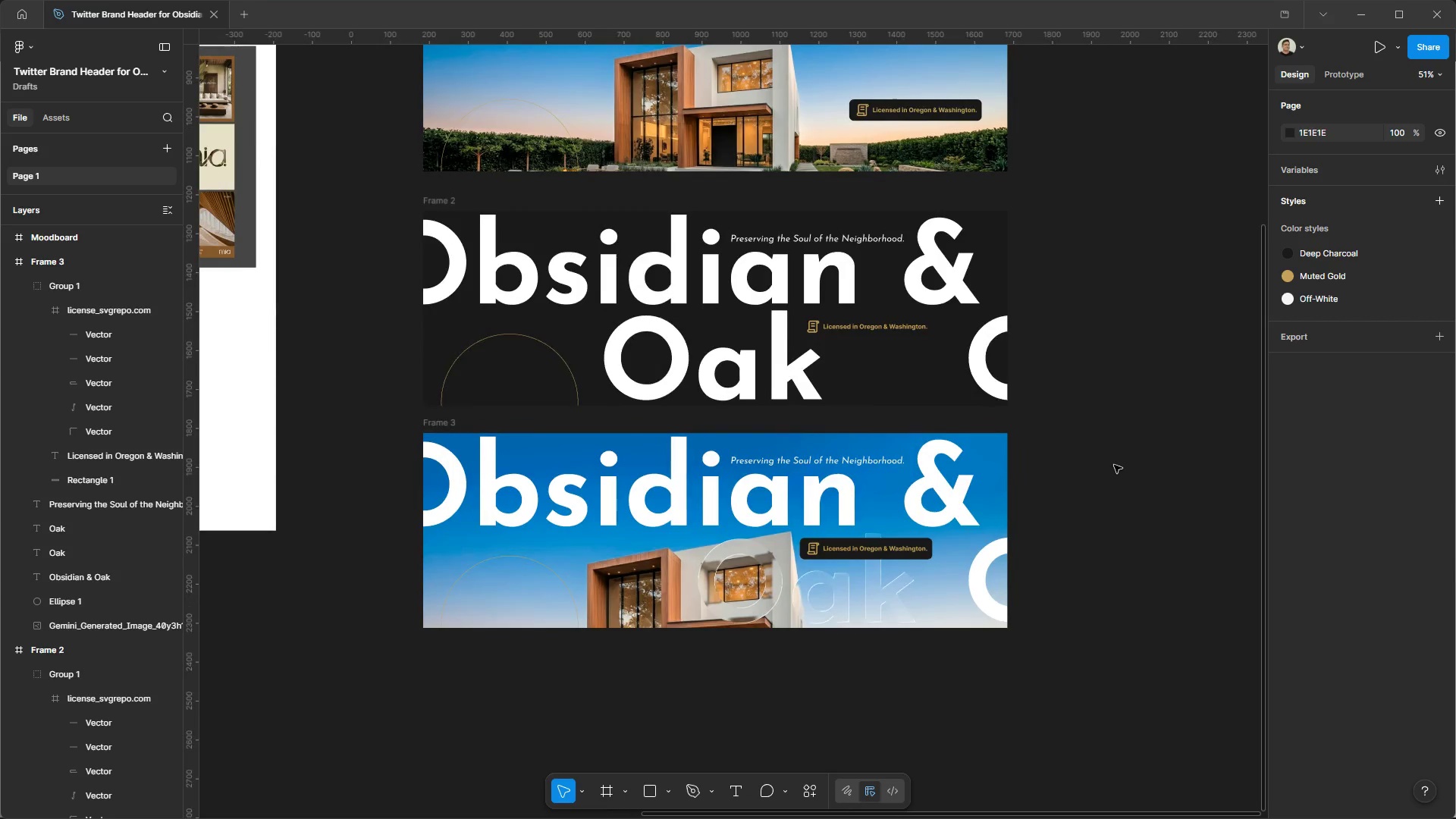 
wait(8.44)
 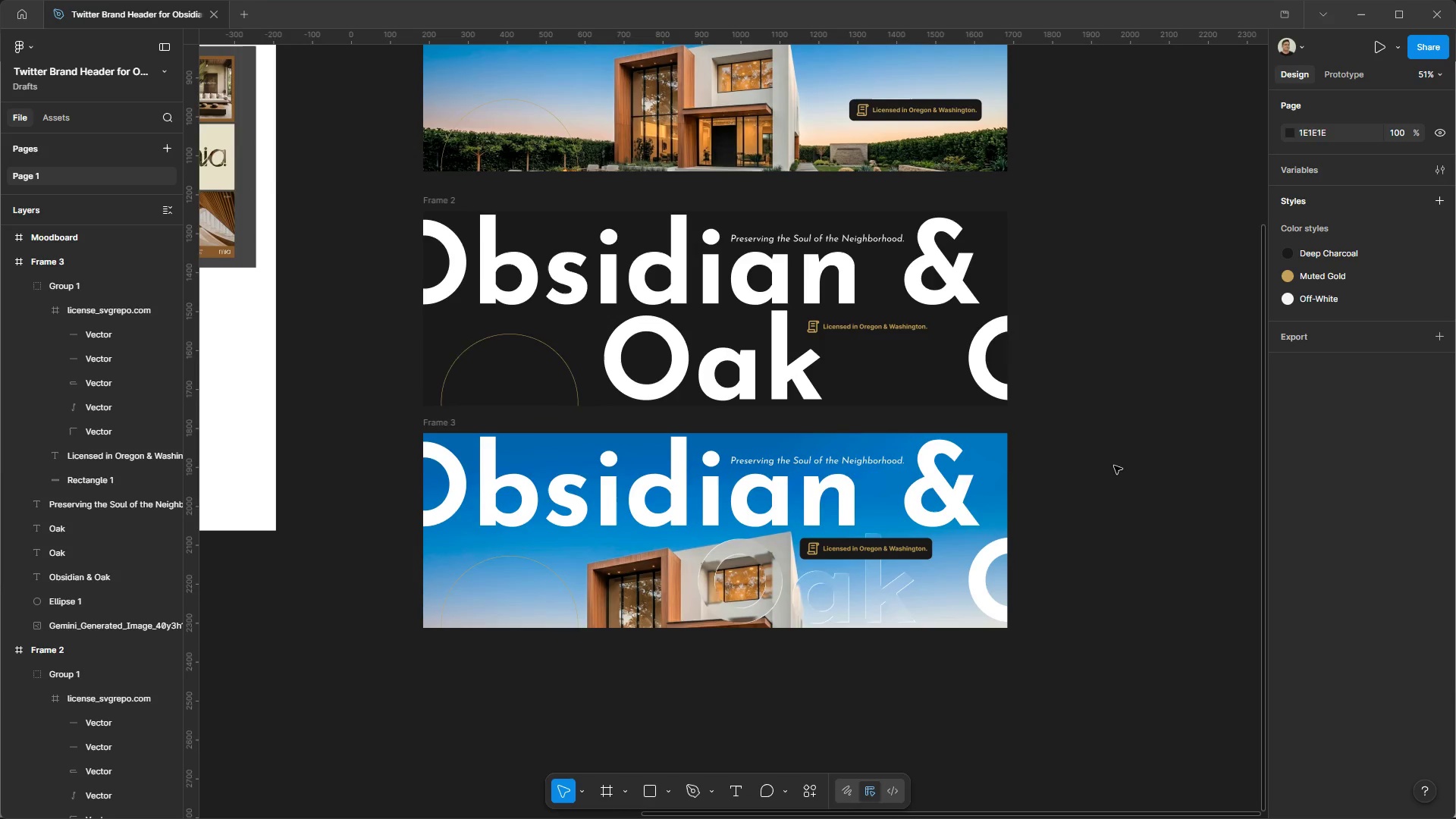 
left_click([437, 422])
 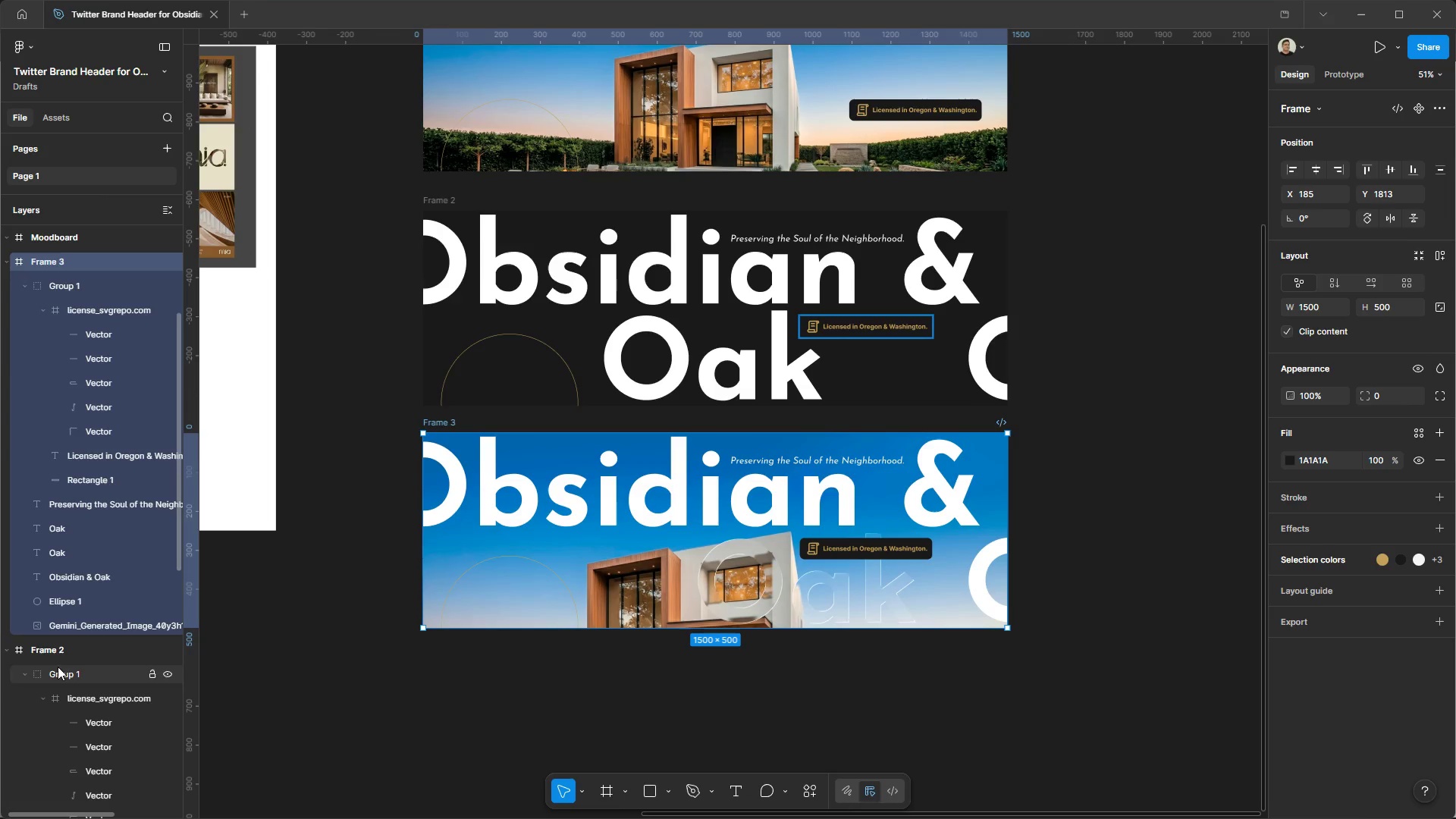 
left_click([79, 620])
 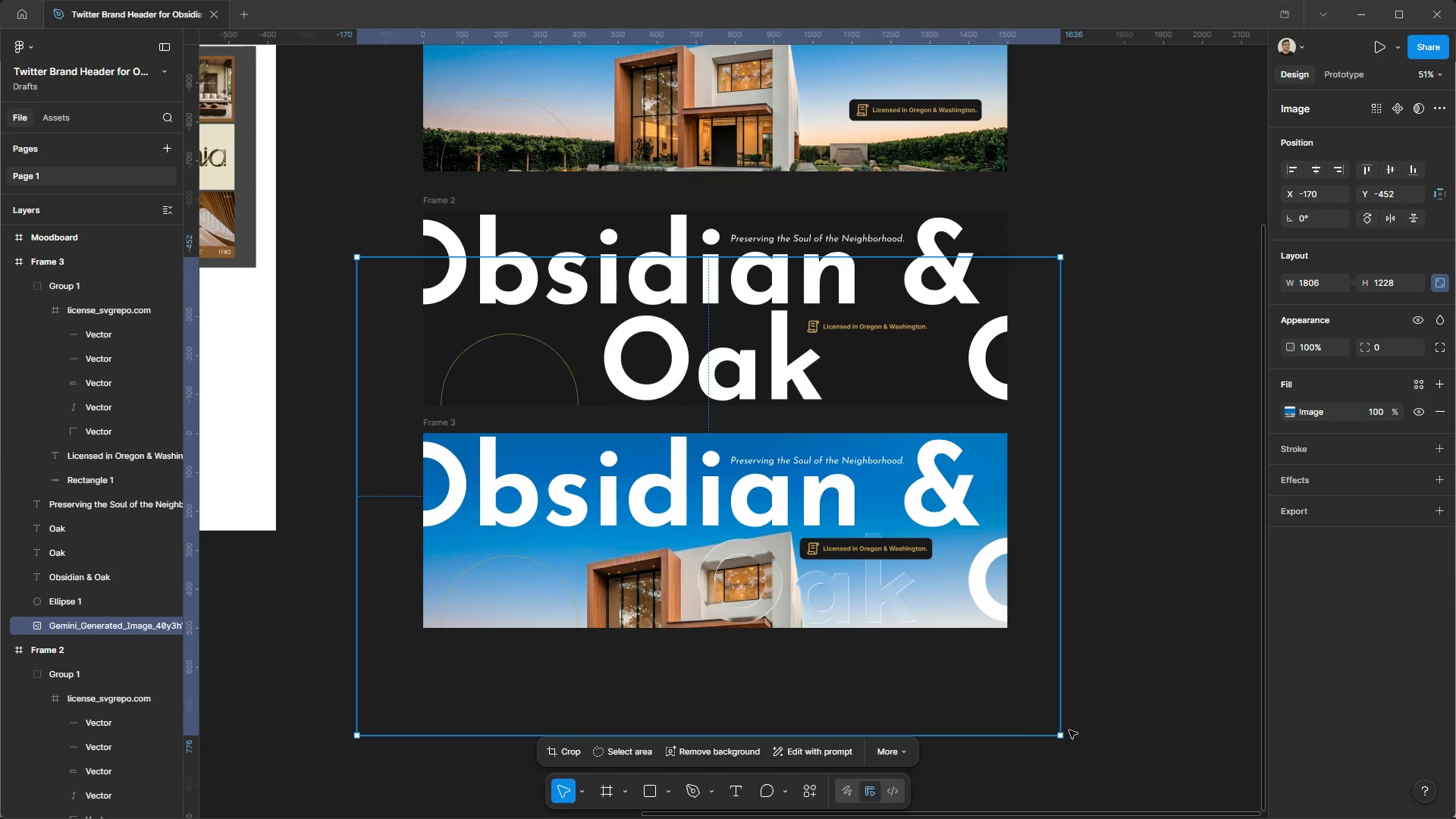 
left_click_drag(start_coordinate=[1060, 739], to_coordinate=[1025, 711])
 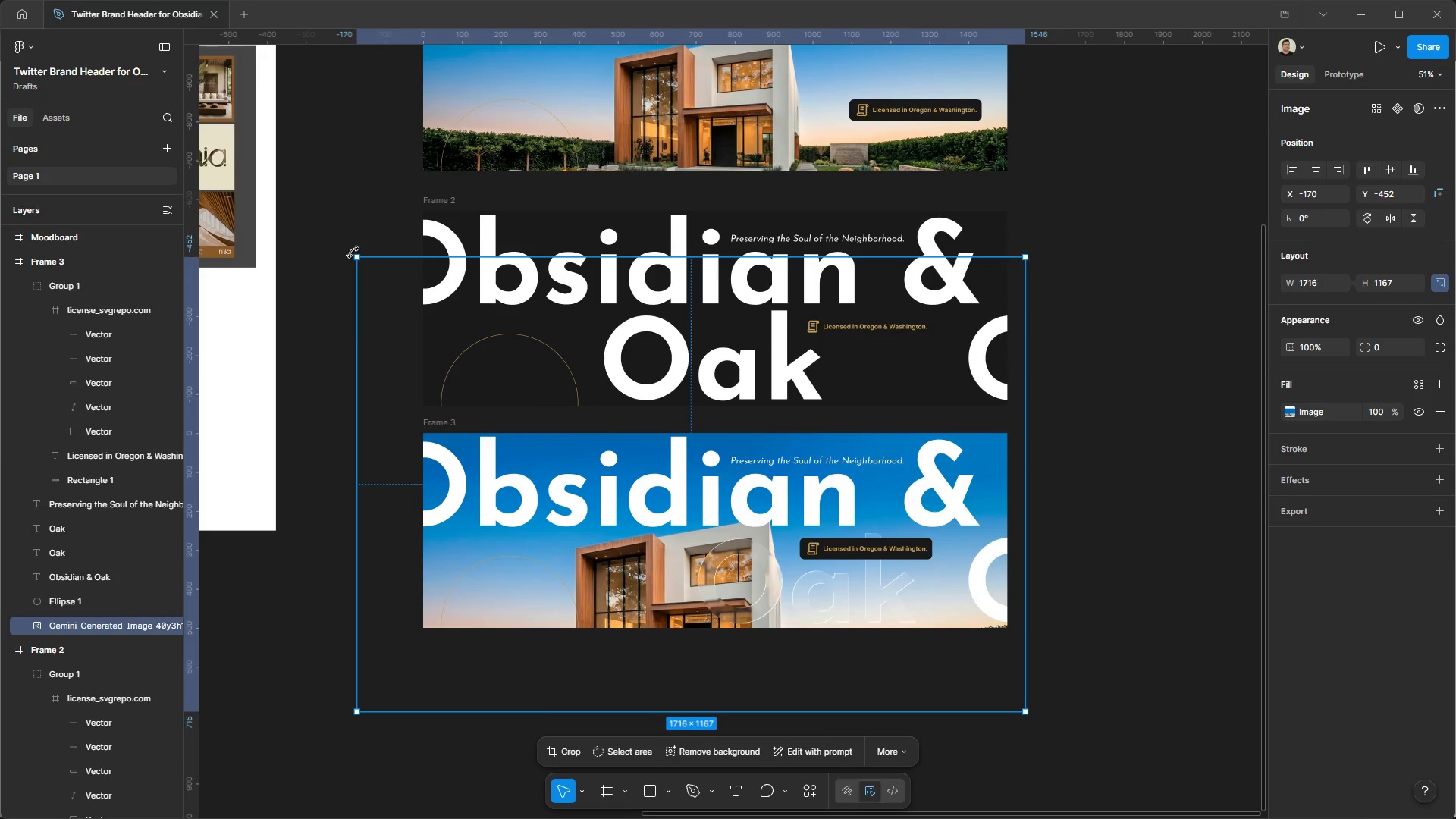 
left_click_drag(start_coordinate=[356, 255], to_coordinate=[413, 314])
 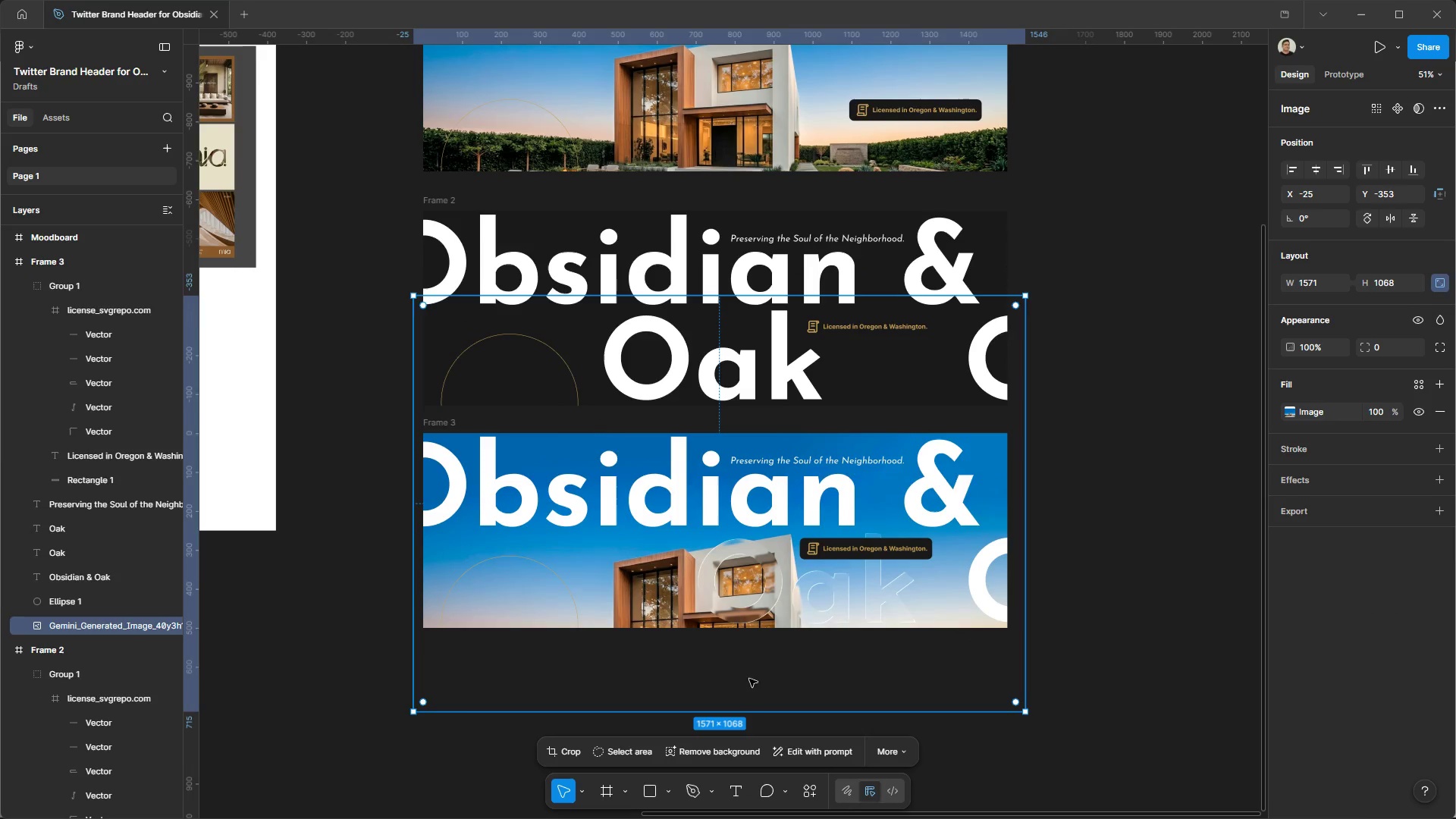 
left_click_drag(start_coordinate=[756, 682], to_coordinate=[755, 676])
 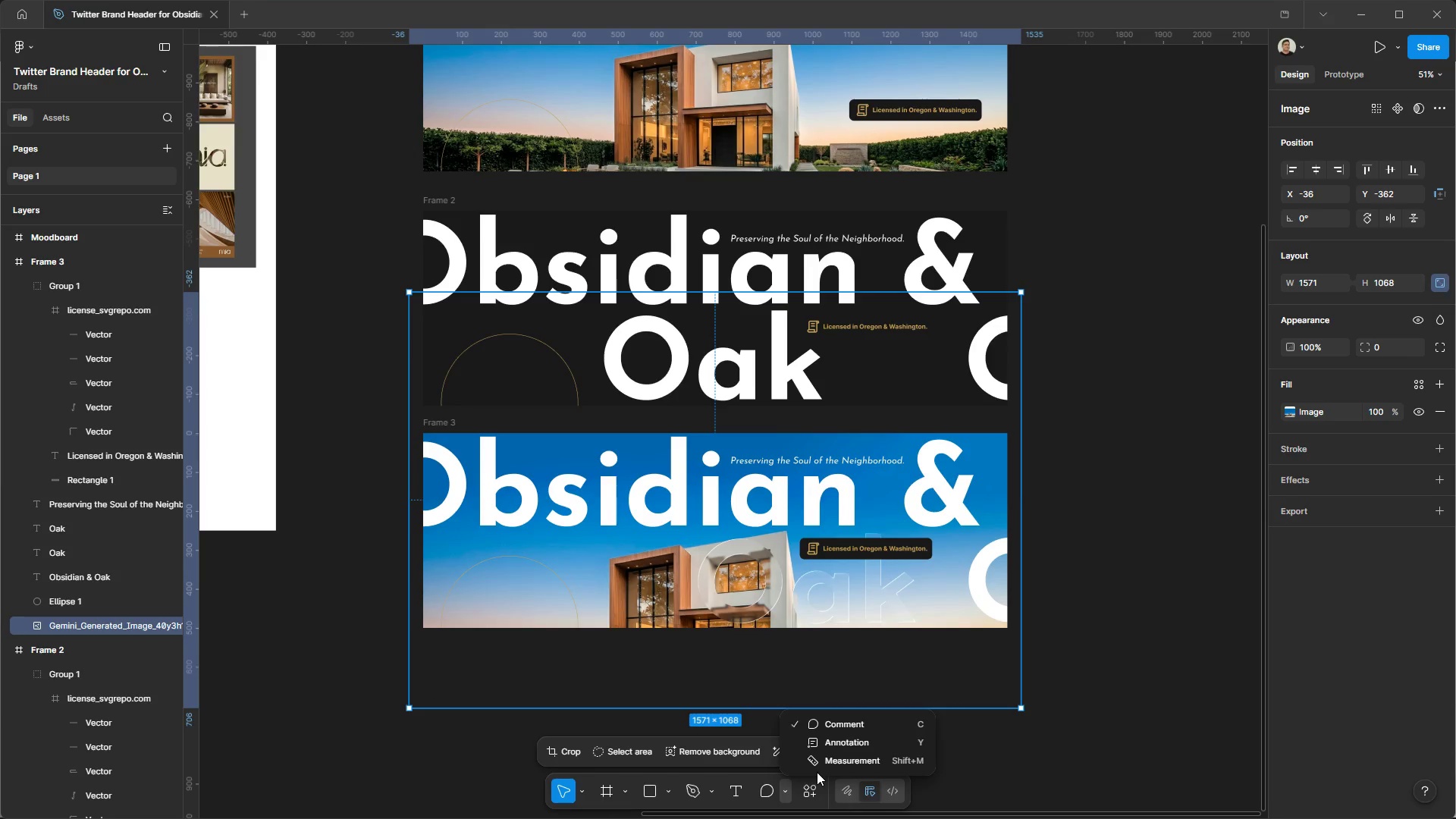 
left_click([1129, 694])
 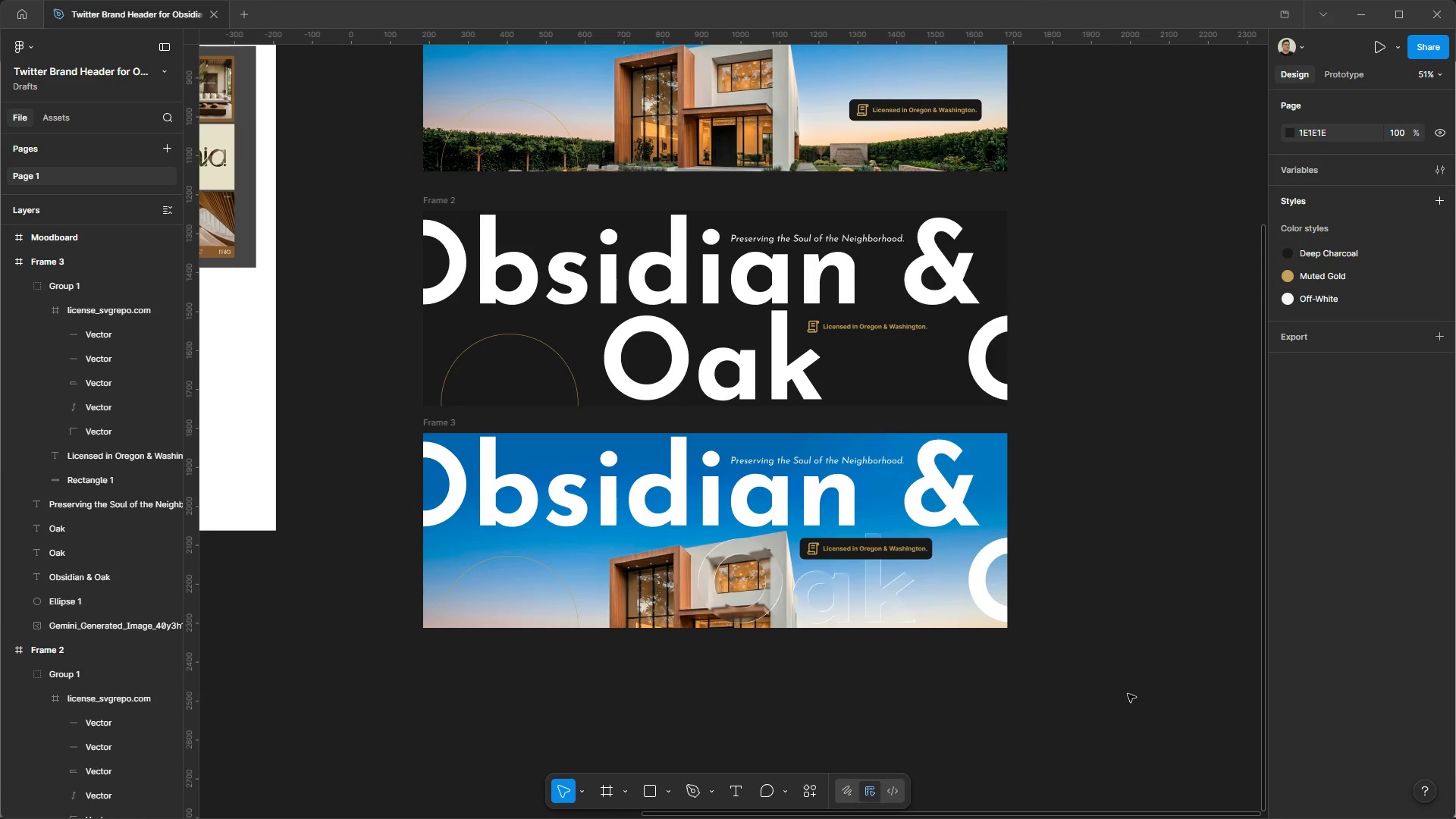 
hold_key(key=ControlLeft, duration=0.53)
hold_key(key=AltLeft, duration=0.52)
scroll: coordinate [674, 706], scroll_direction: up, amount: 3.0
 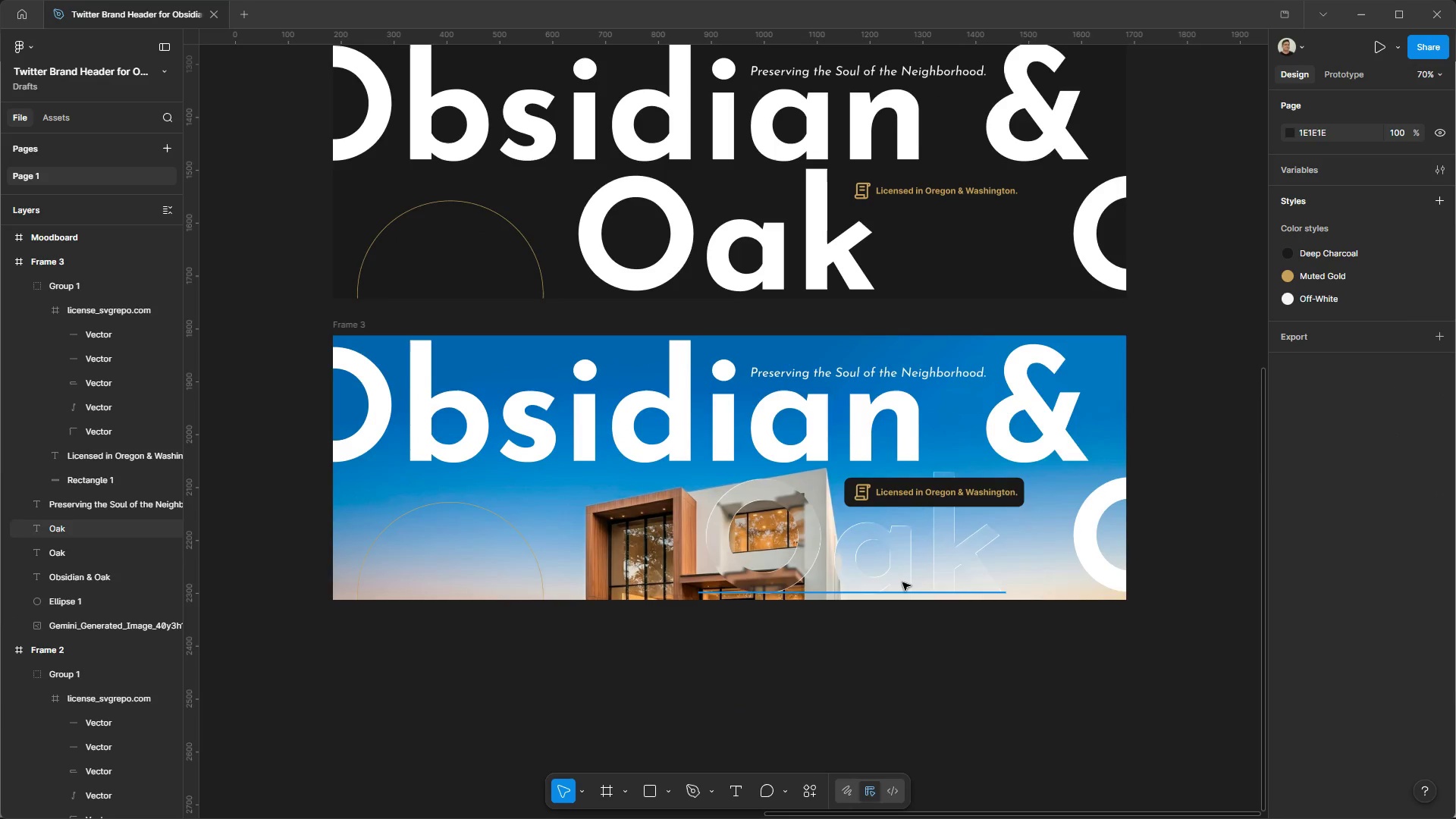 
left_click_drag(start_coordinate=[904, 580], to_coordinate=[958, 575])
 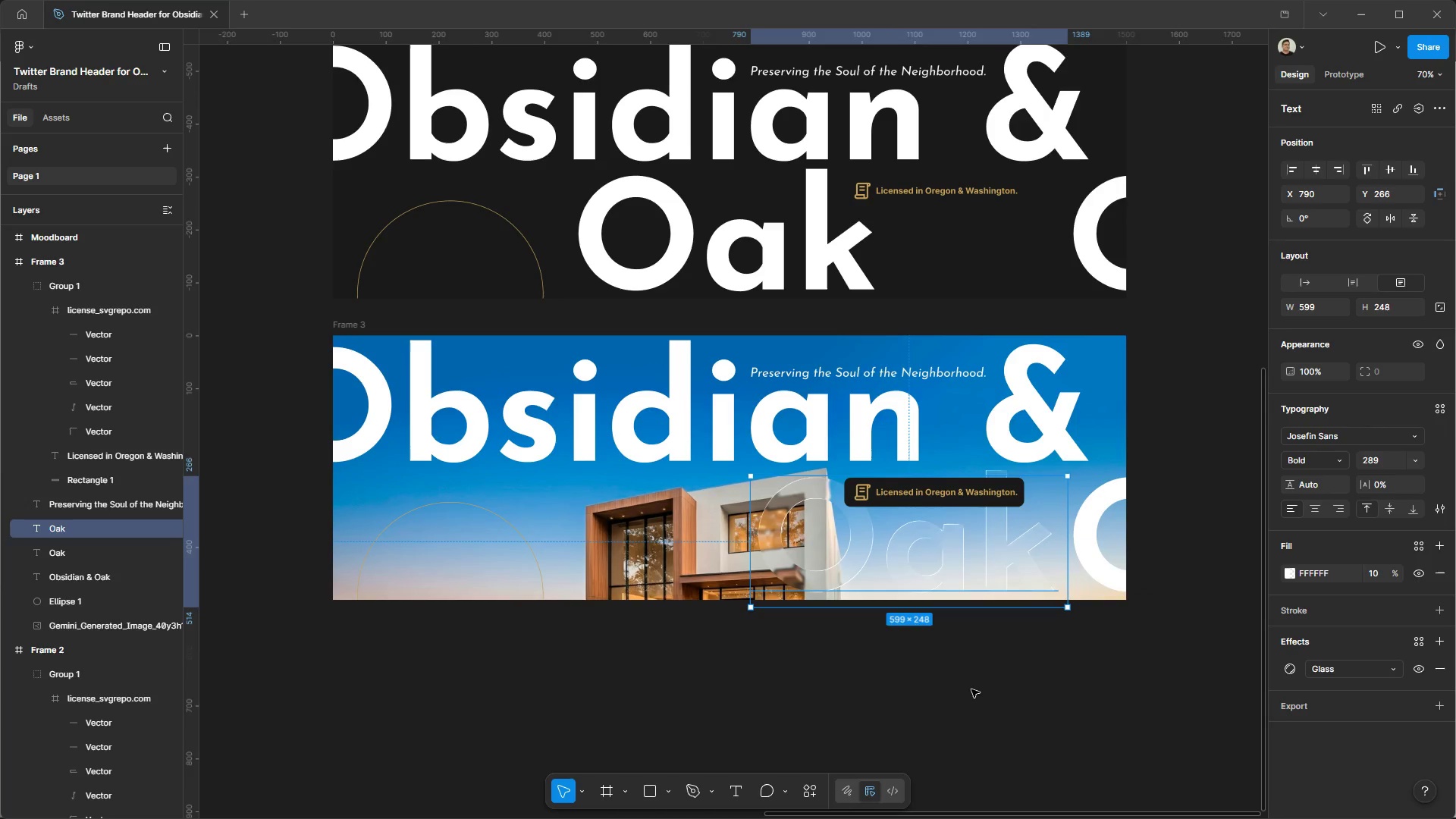 
left_click([971, 689])
 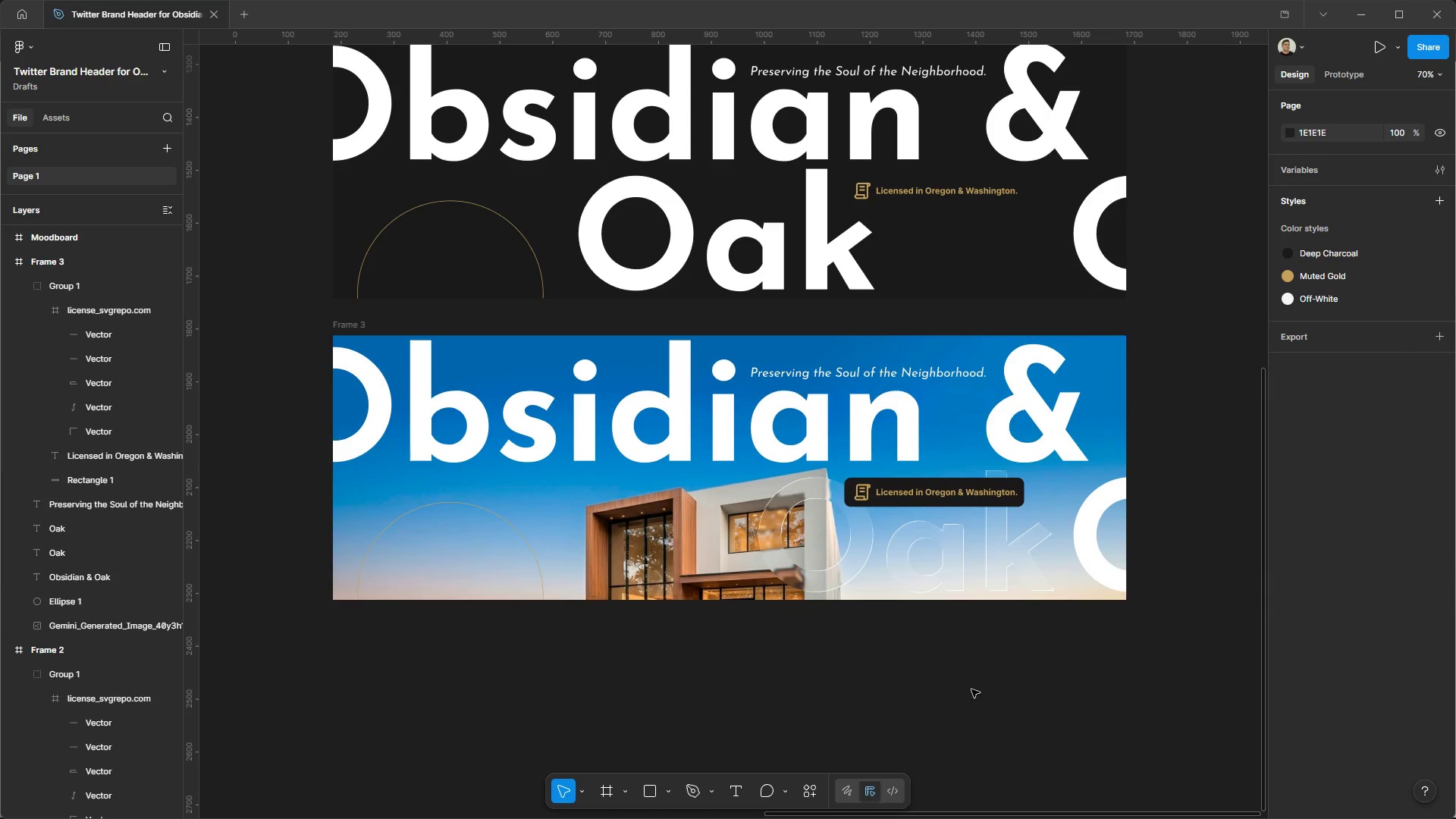 
hold_key(key=ControlLeft, duration=1.12)
hold_key(key=AltLeft, duration=1.09)
scroll: coordinate [1157, 456], scroll_direction: none, amount: 0.0
 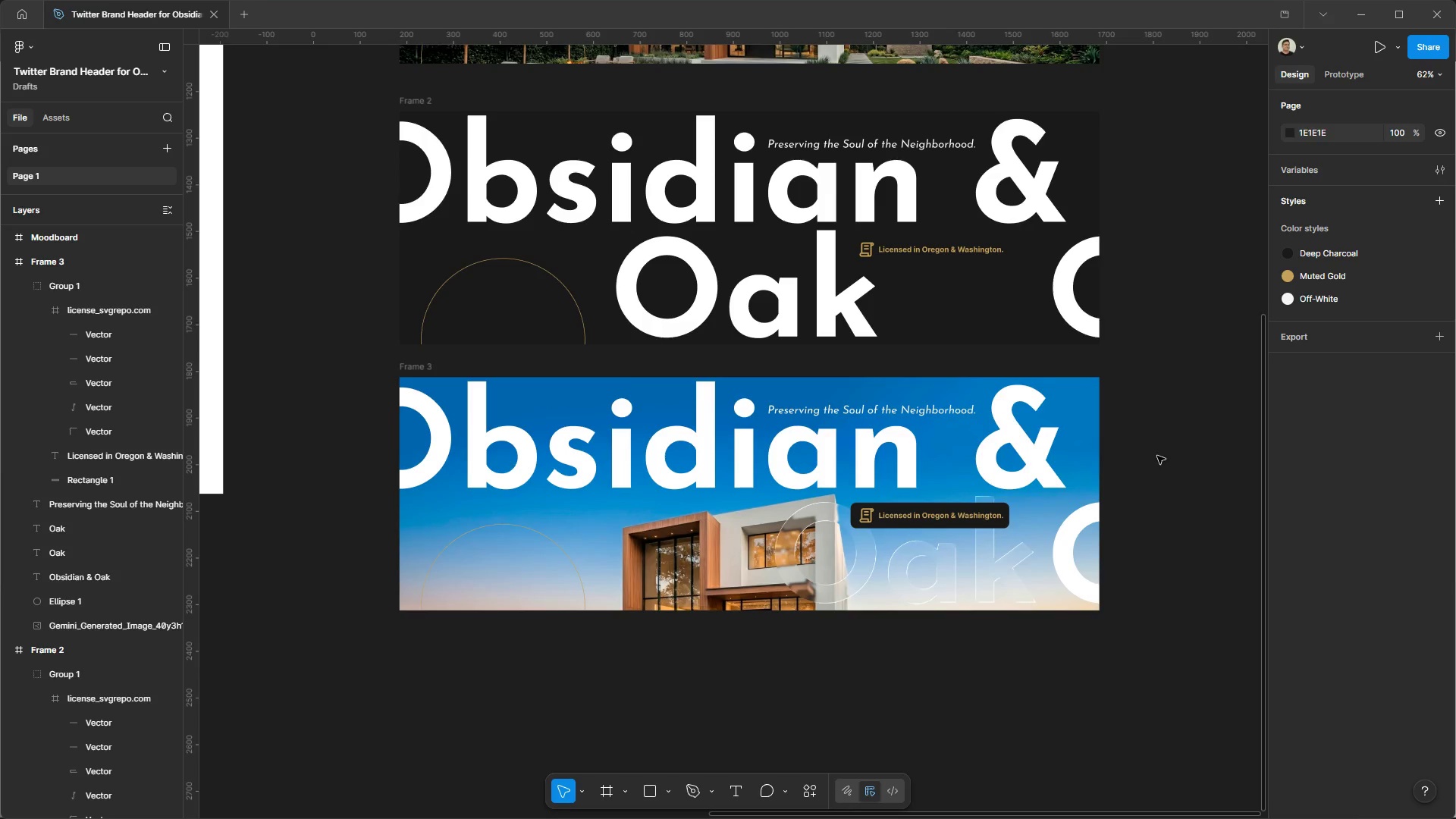 
wait(11.02)
 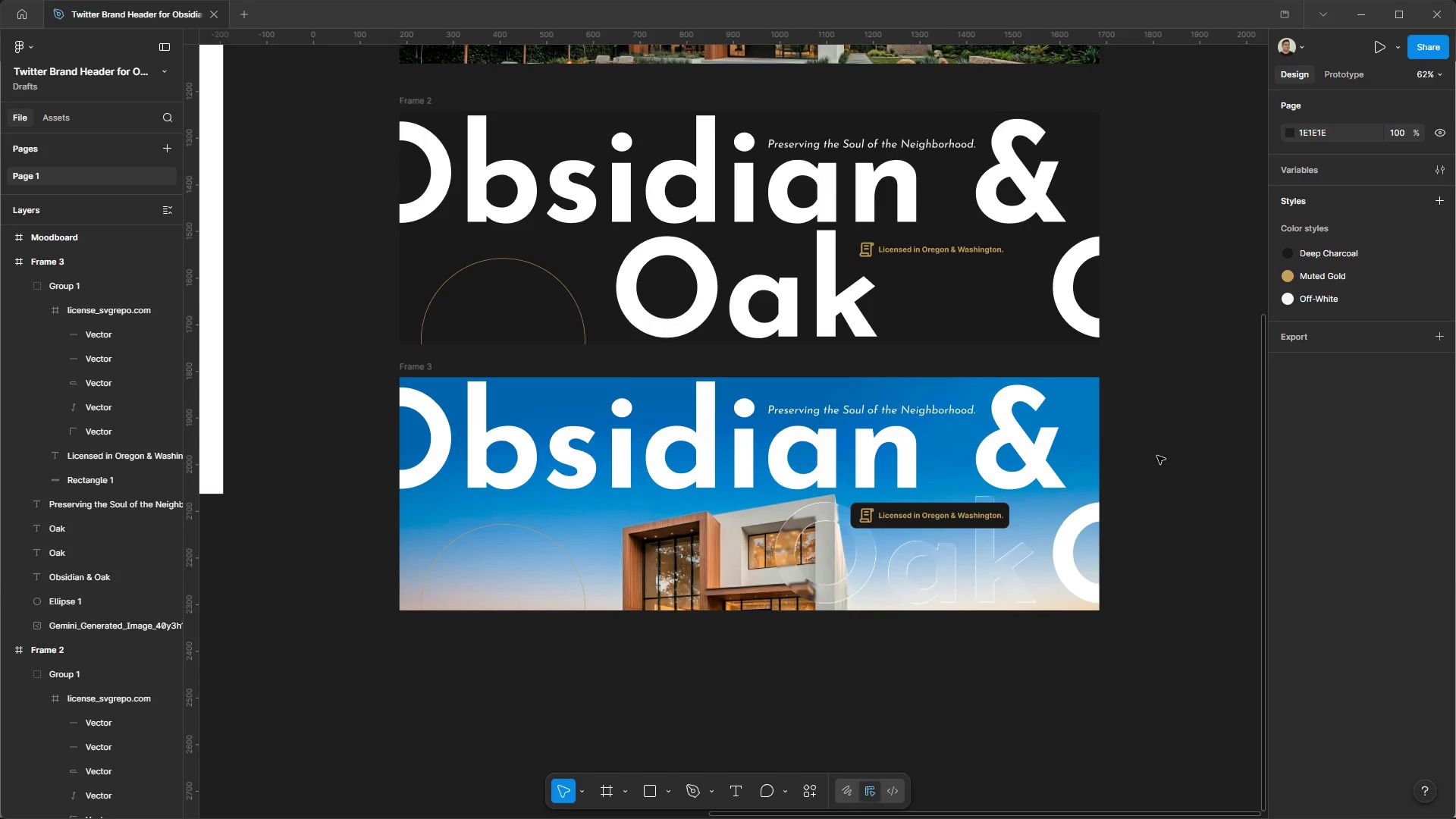 
left_click([1131, 658])
 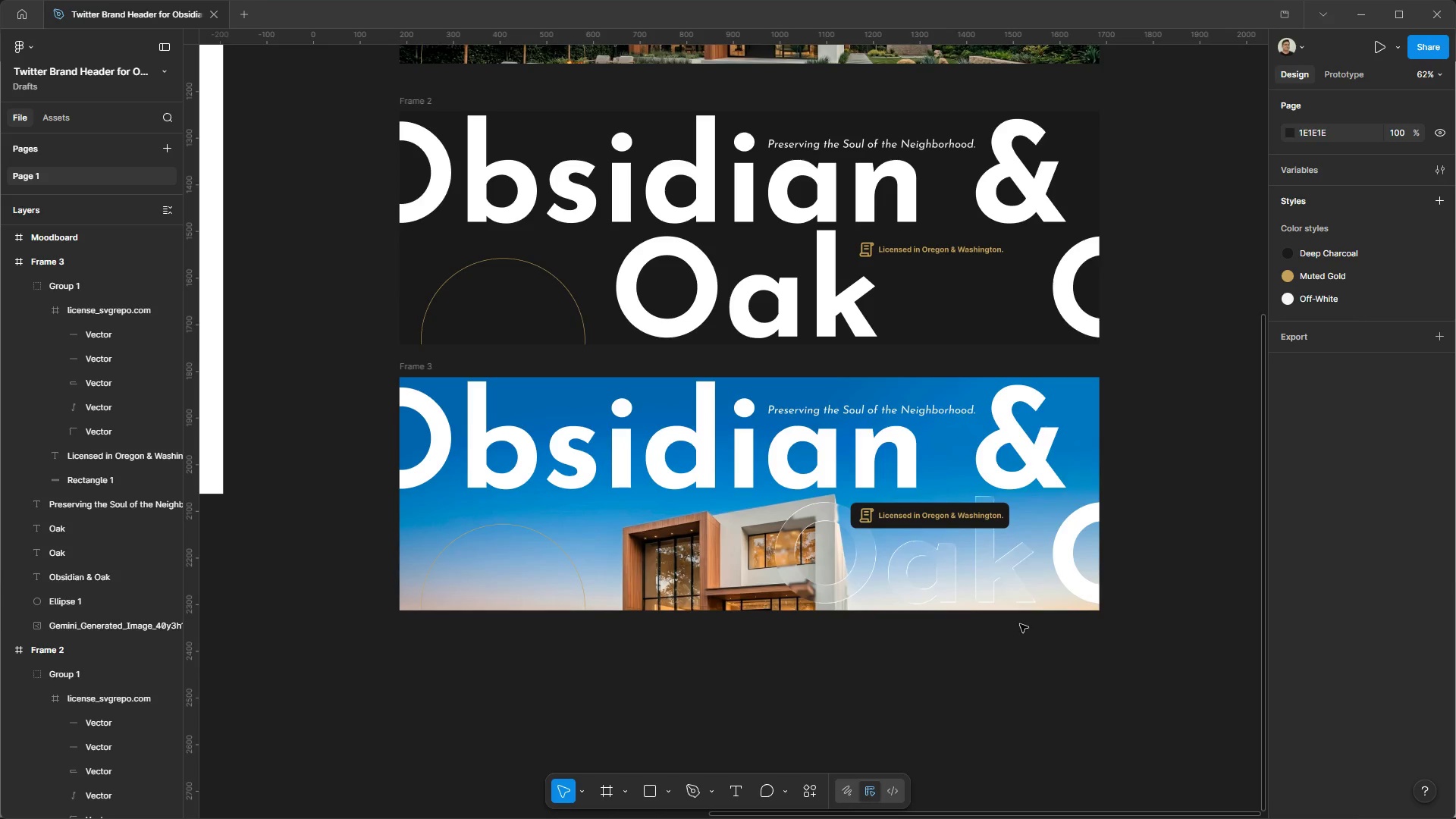 
hold_key(key=ControlLeft, duration=0.45)
hold_key(key=AltLeft, duration=0.44)
scroll: coordinate [666, 595], scroll_direction: up, amount: 2.0
 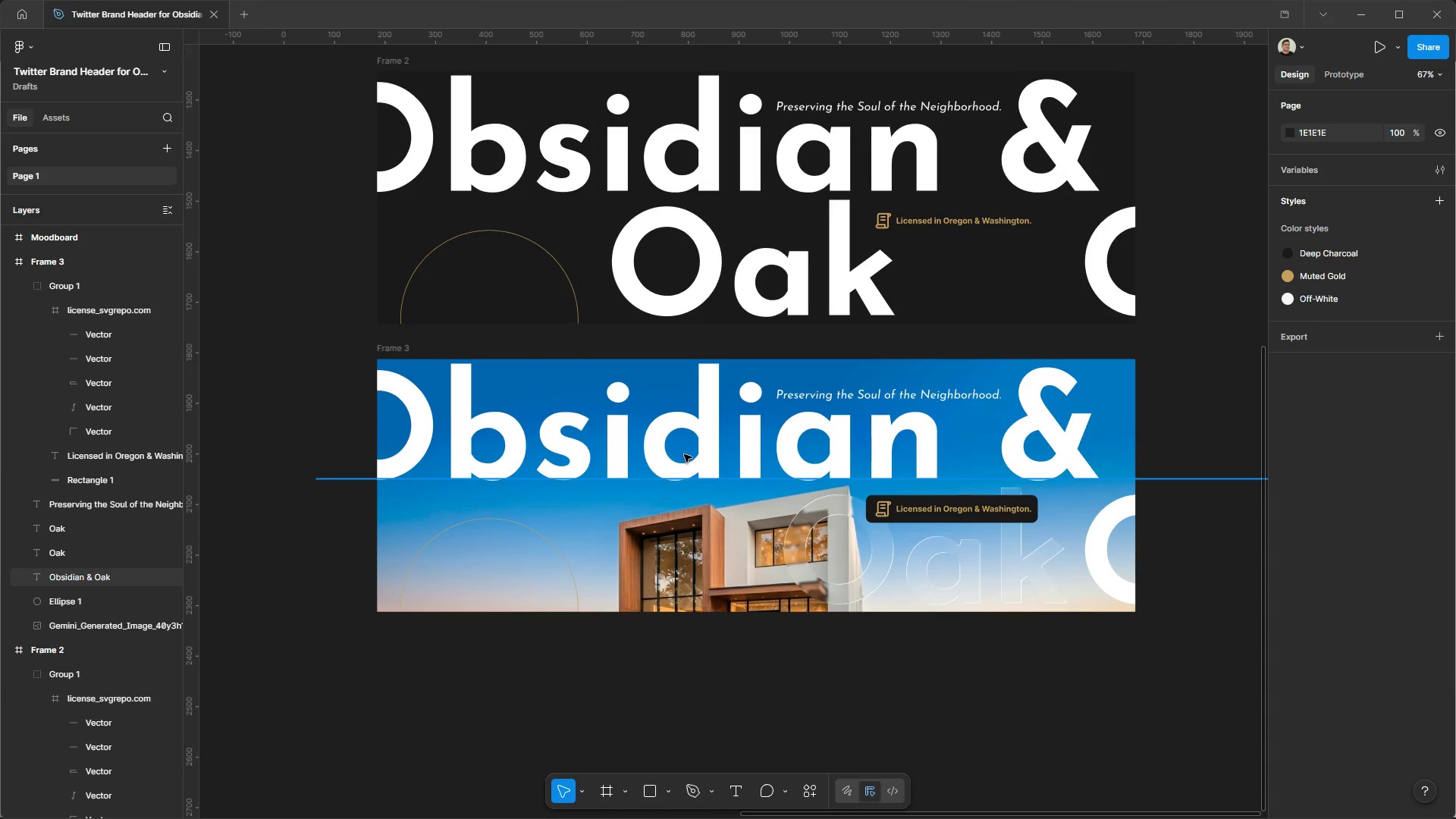 
left_click([684, 454])
 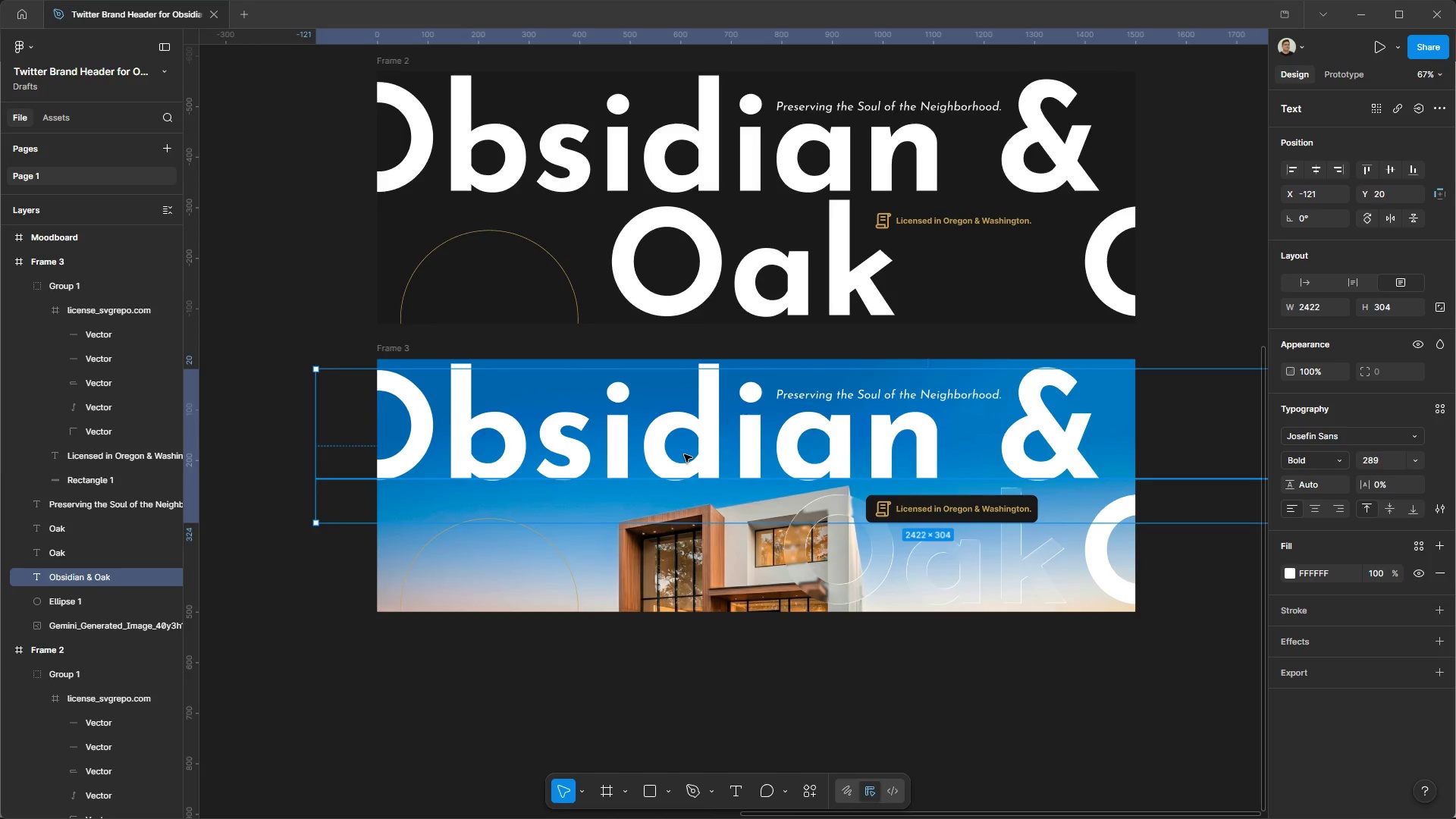 
key(ArrowLeft)
 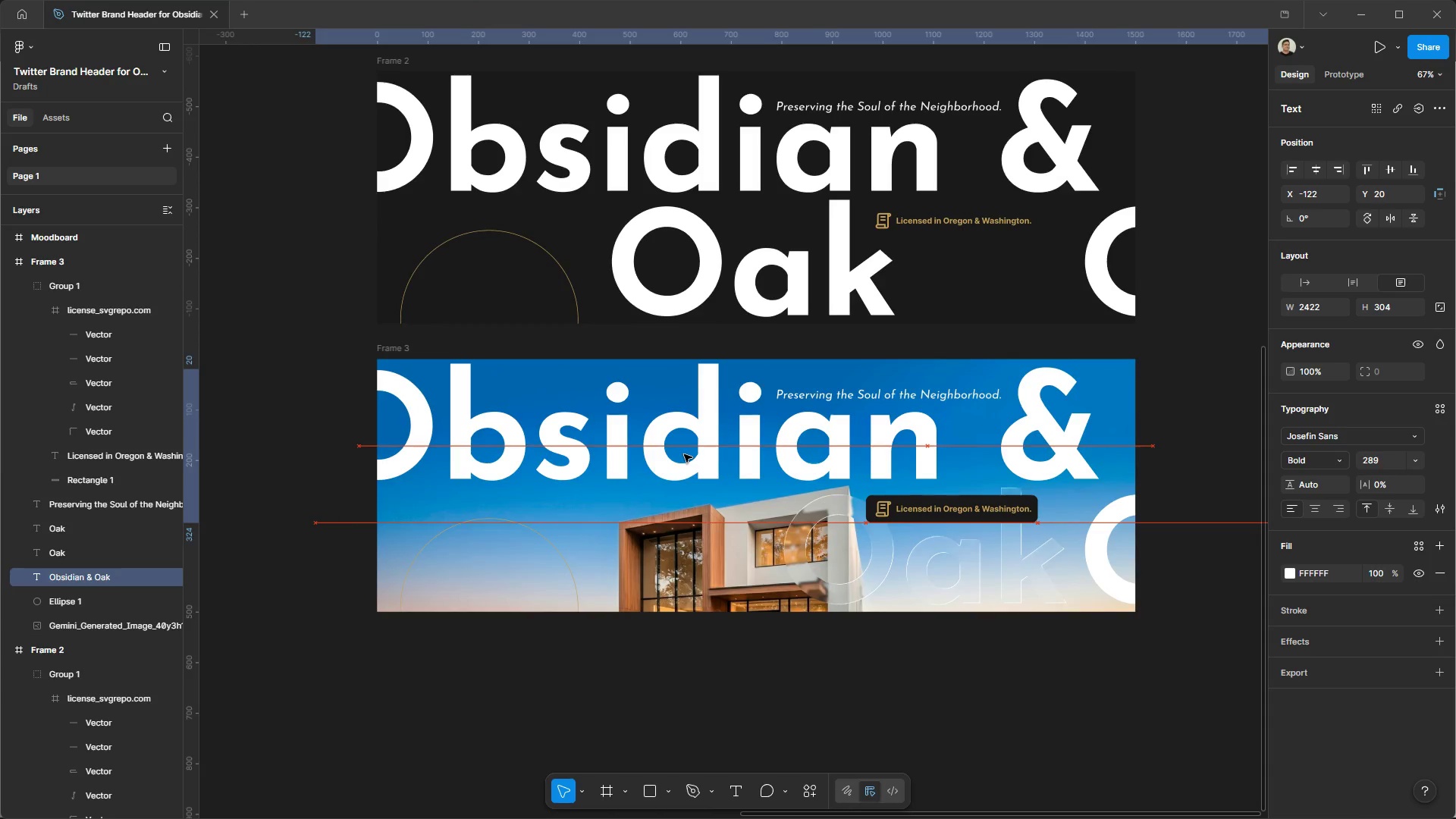 
key(ArrowLeft)
 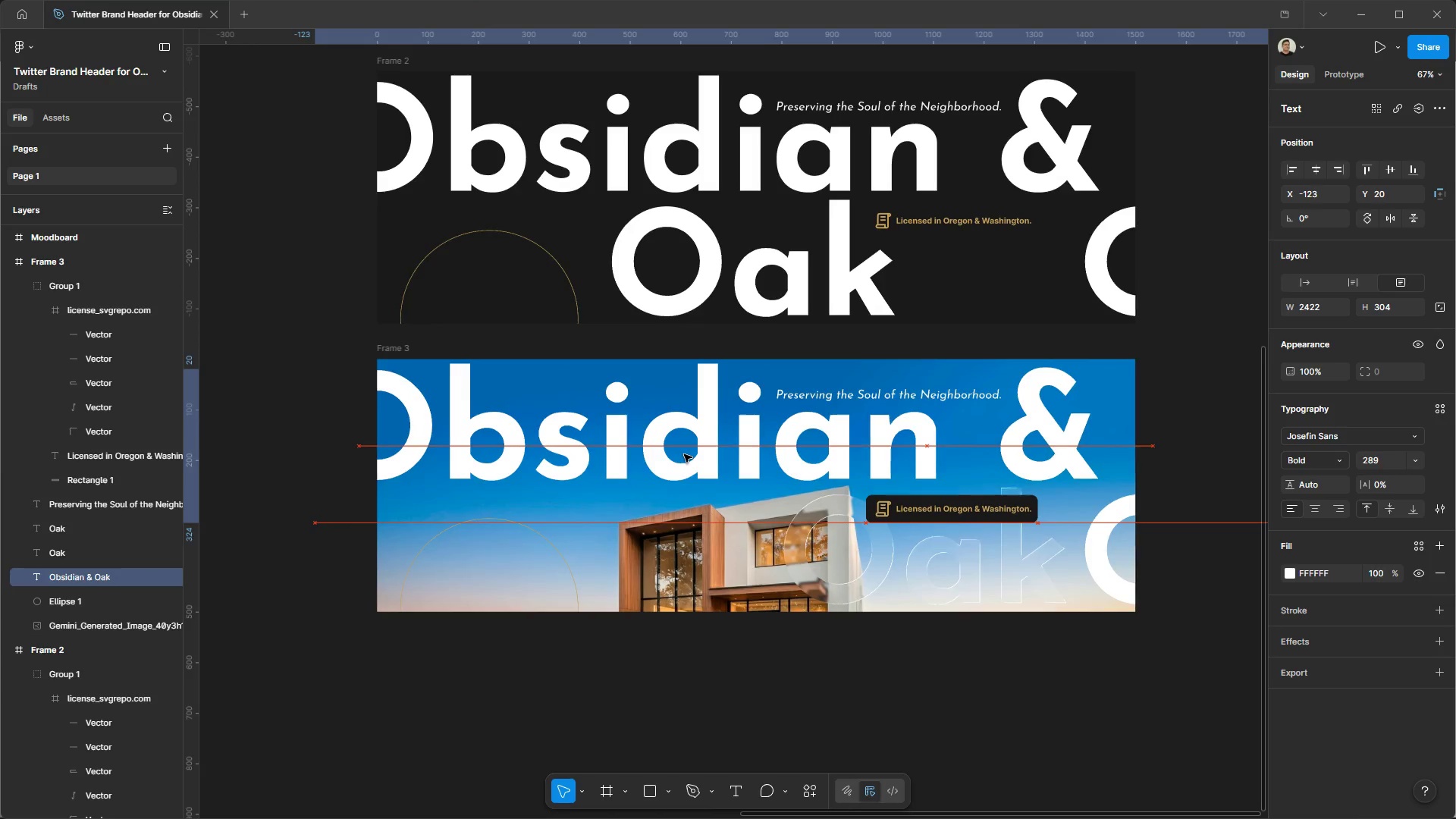 
key(ArrowLeft)
 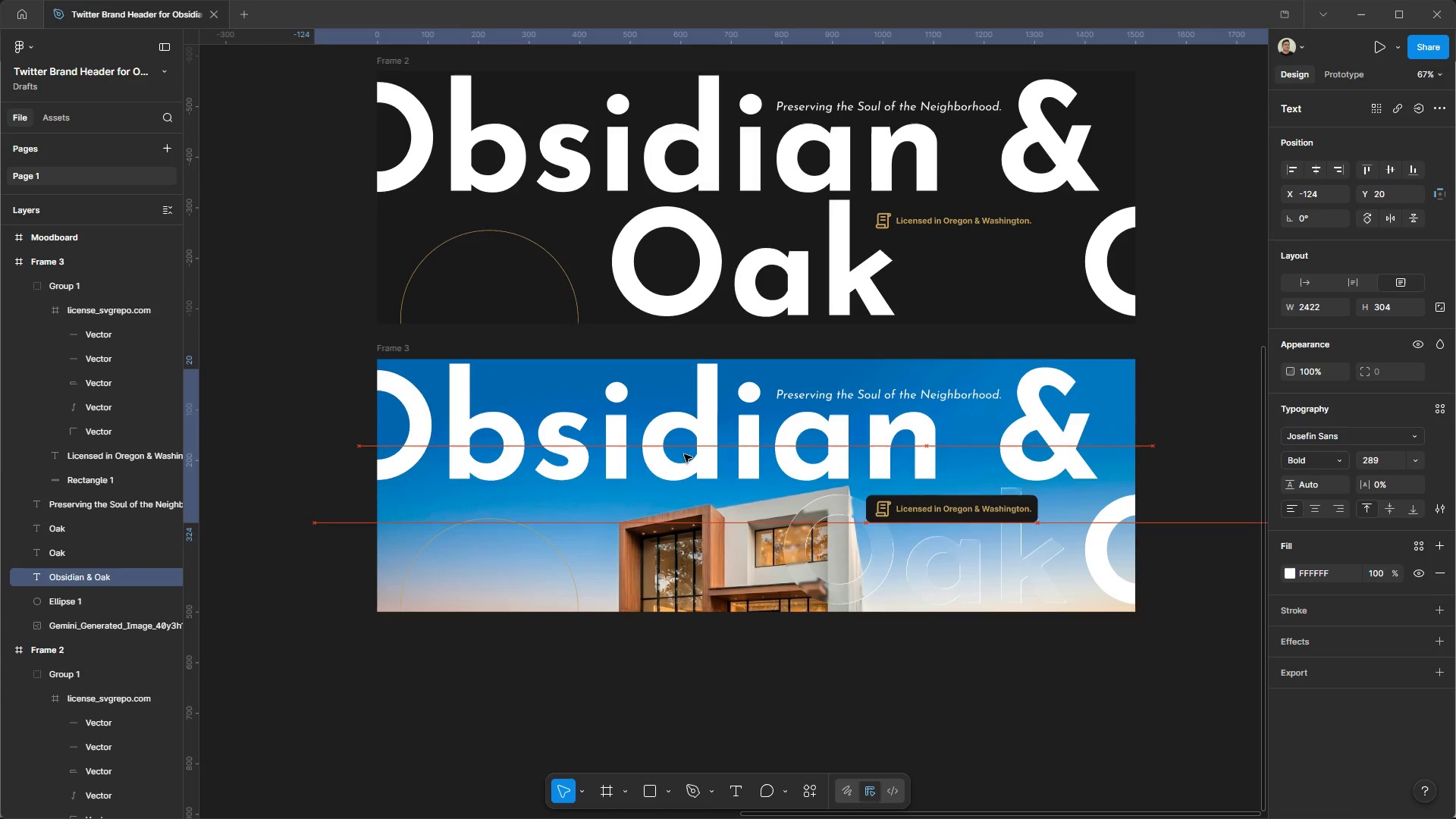 
key(ArrowLeft)
 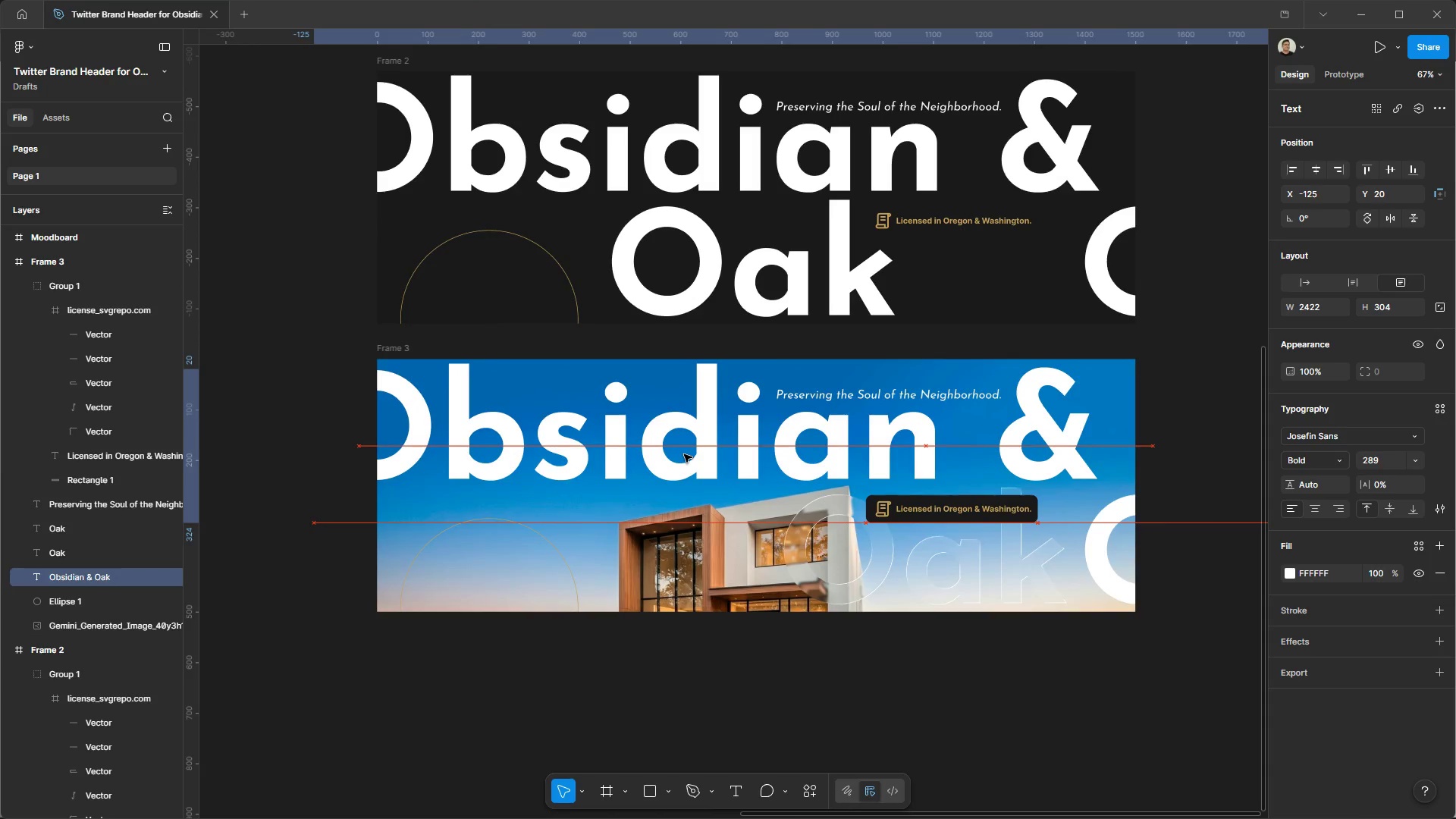 
key(ArrowRight)
 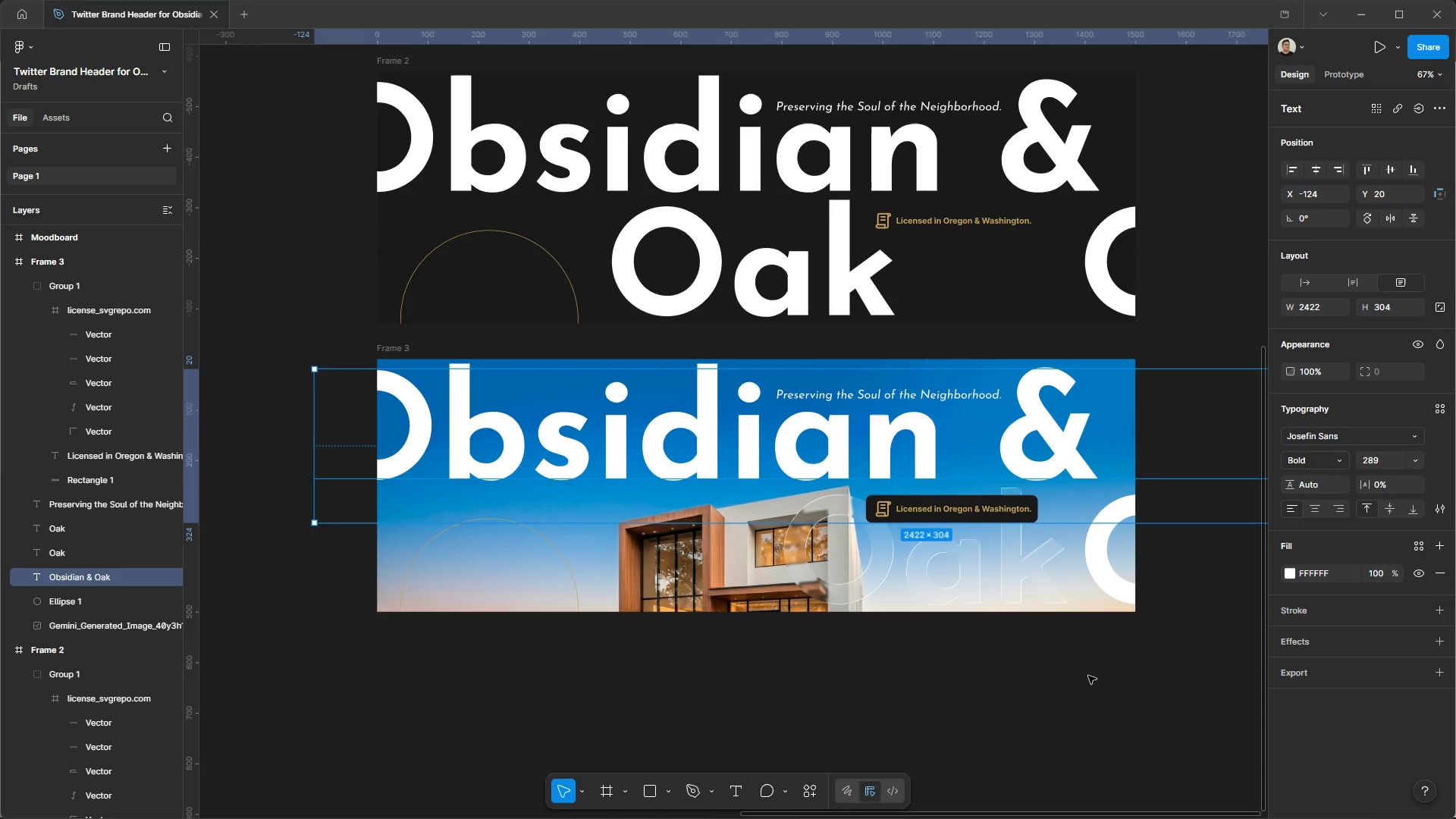 
left_click([1098, 703])
 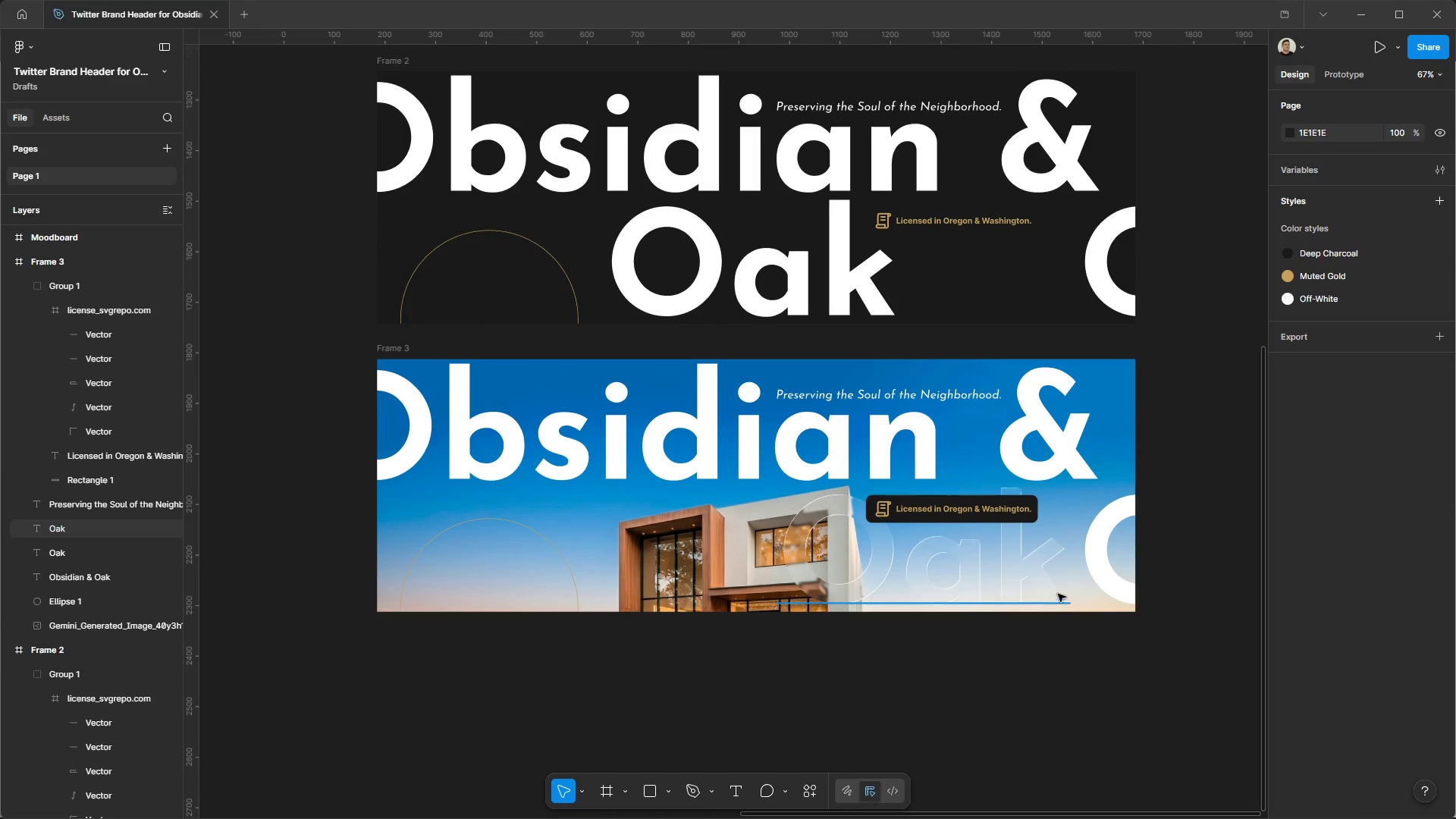 
hold_key(key=ShiftLeft, duration=0.73)
left_click([1101, 585])
 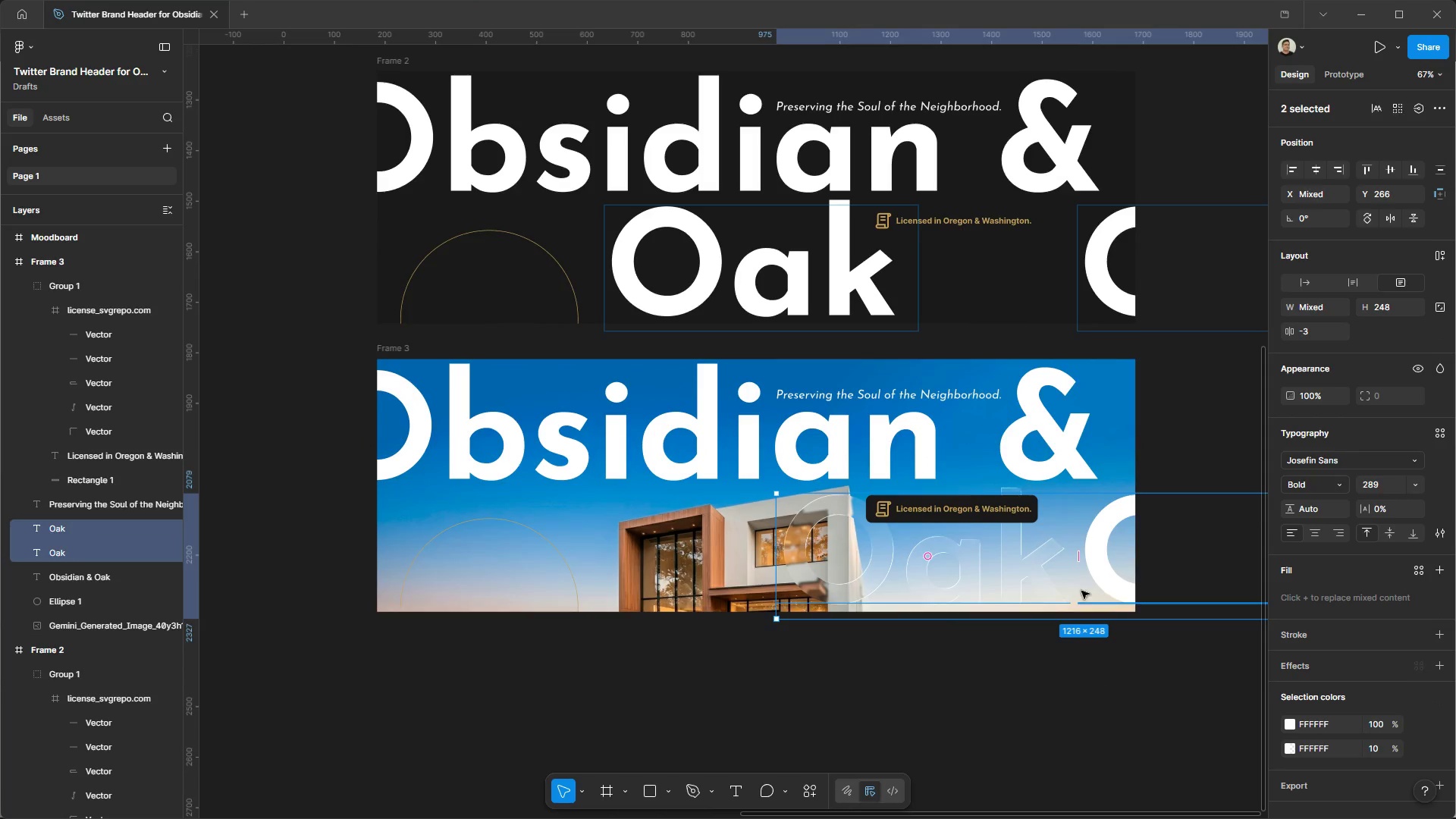 
left_click_drag(start_coordinate=[1020, 579], to_coordinate=[1104, 581])
 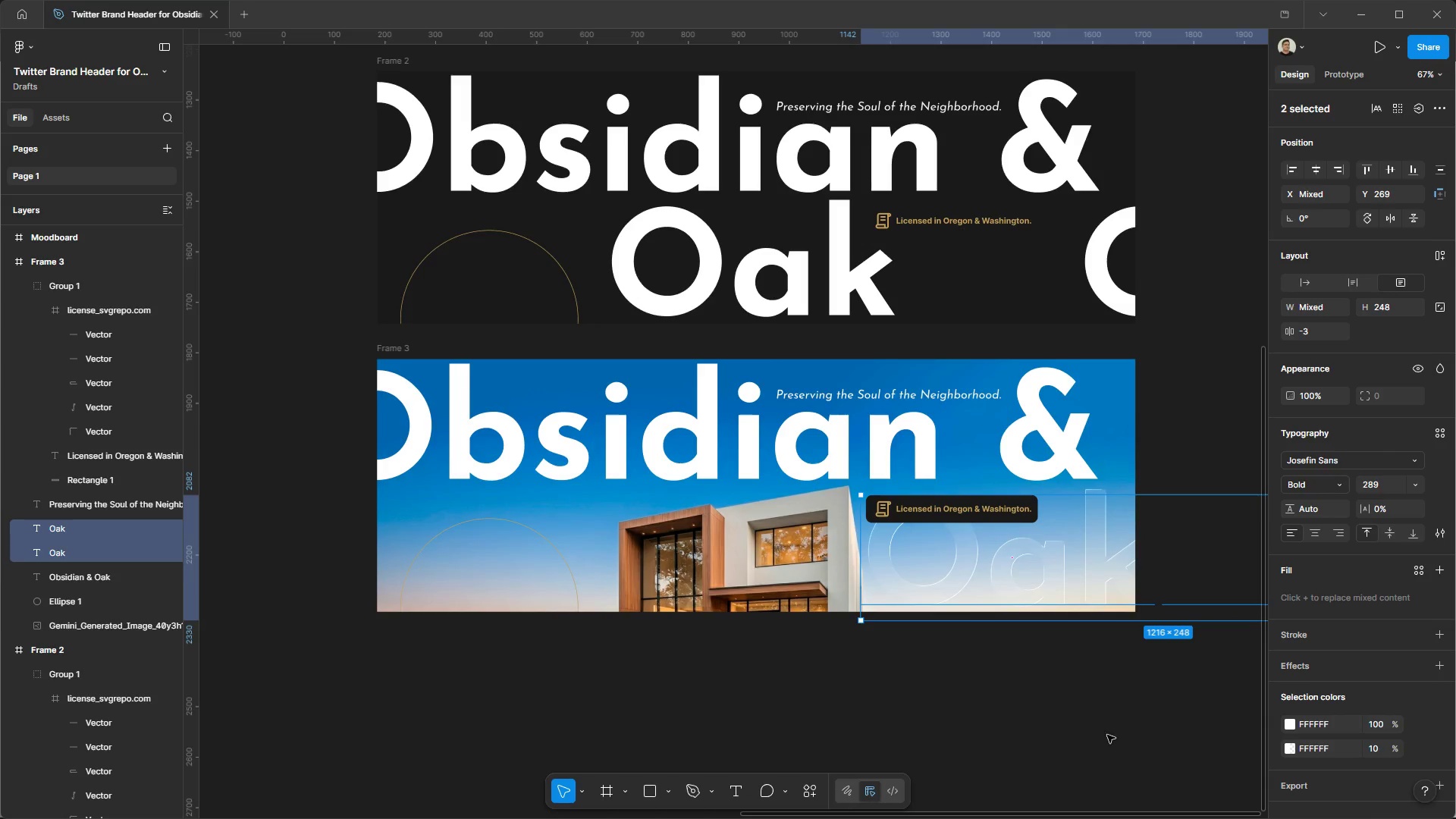 
left_click([1108, 735])
 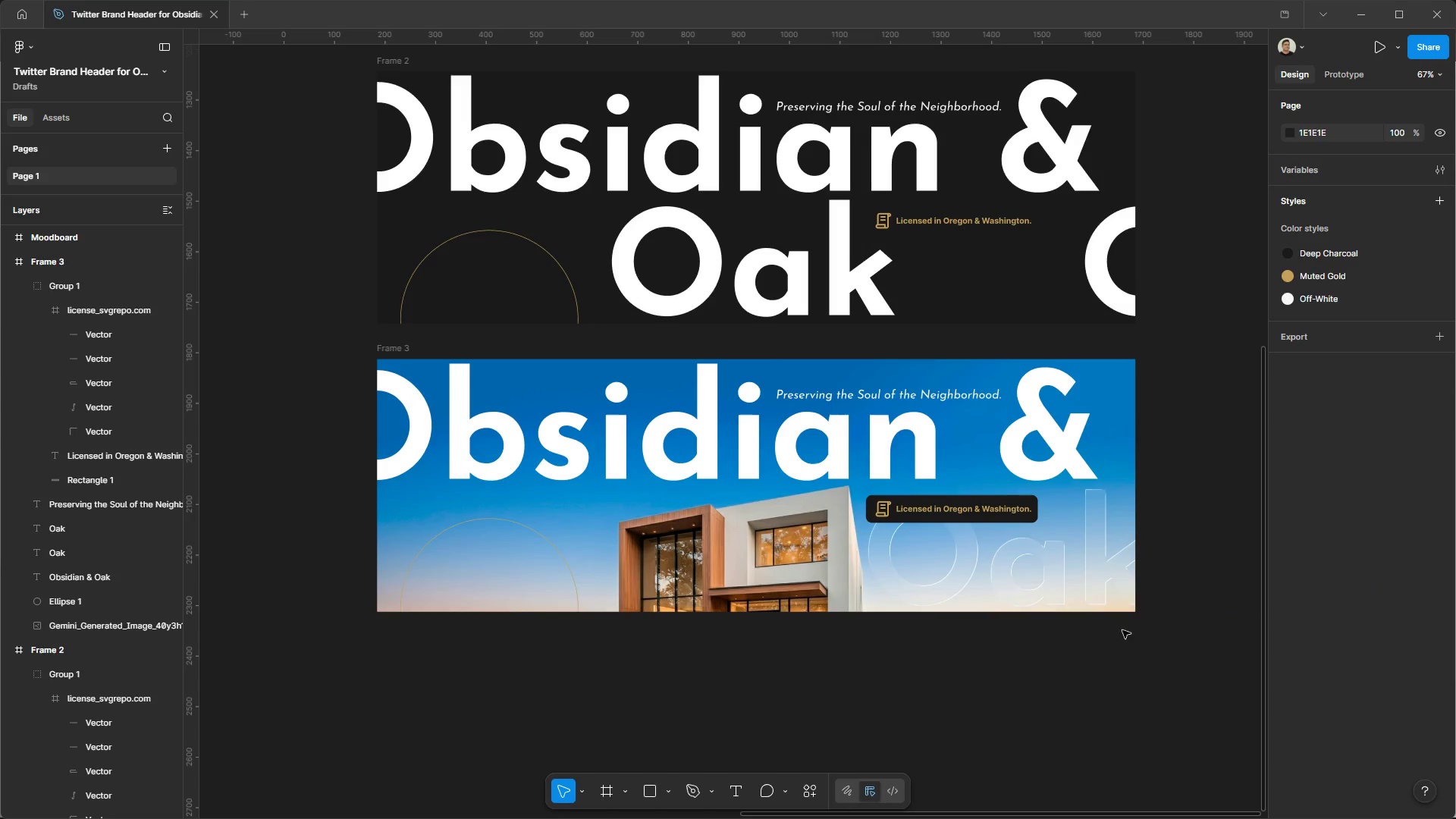 
left_click([1111, 572])
 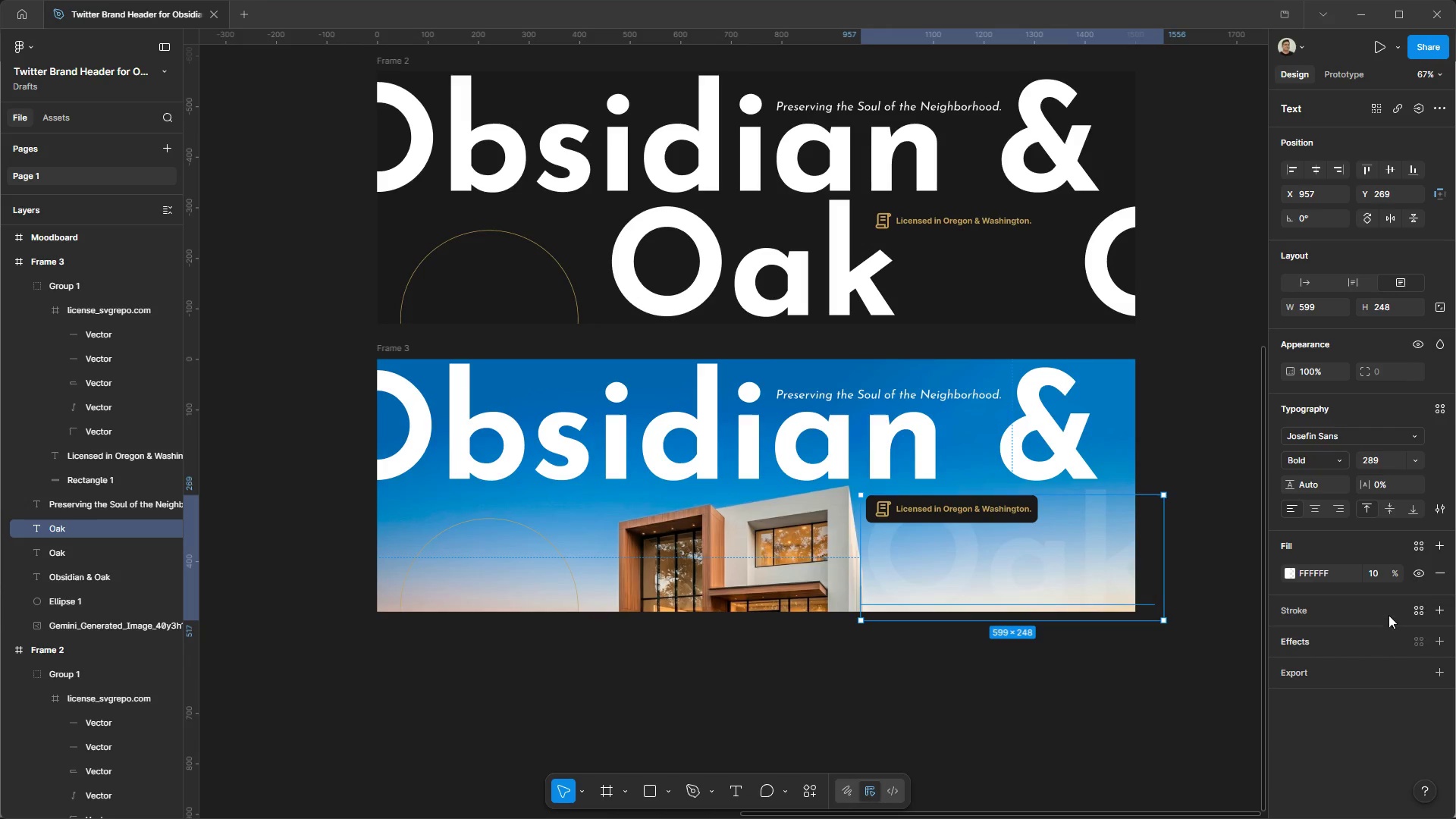 
wait(5.3)
 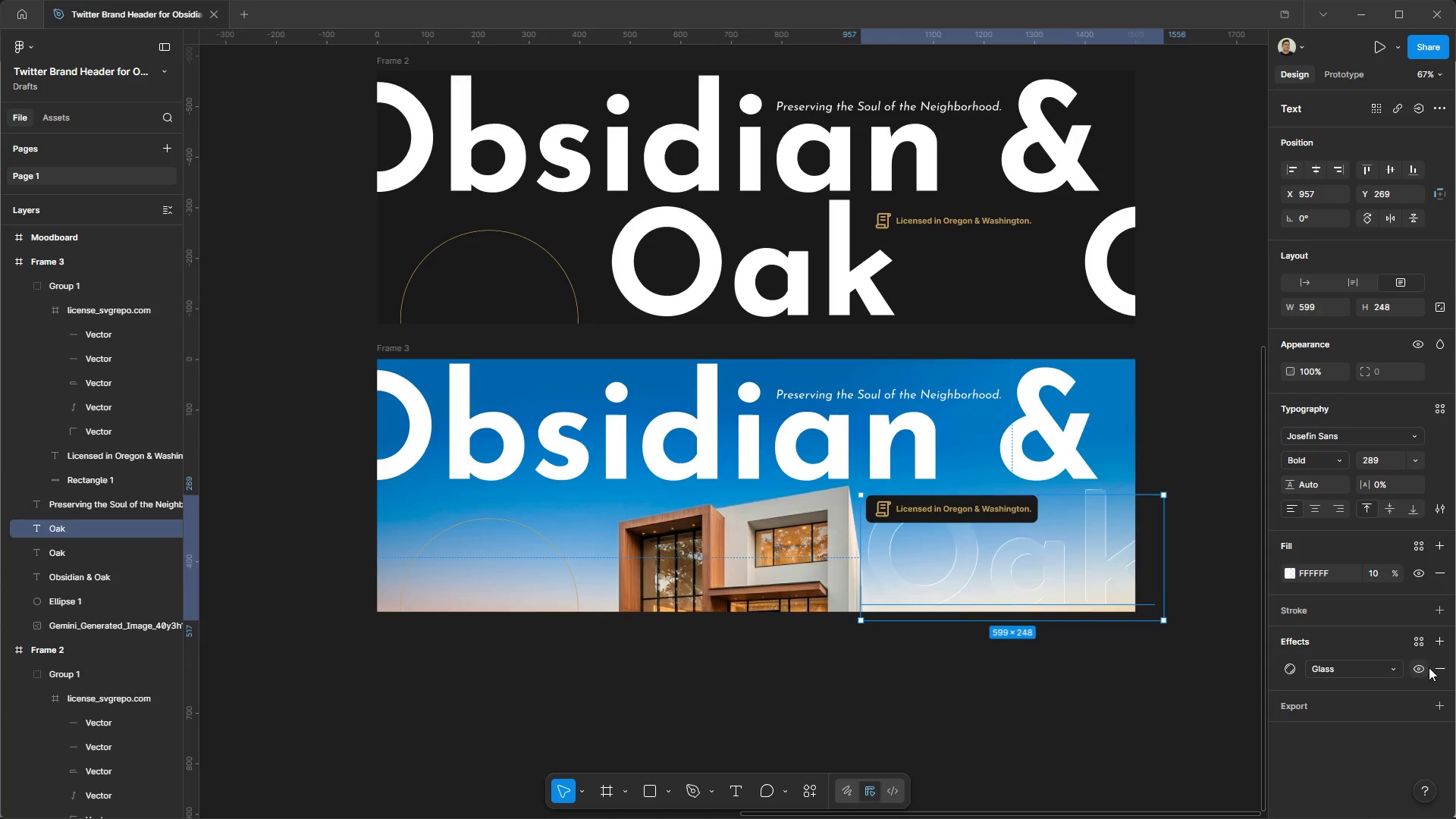 
left_click([1292, 573])
 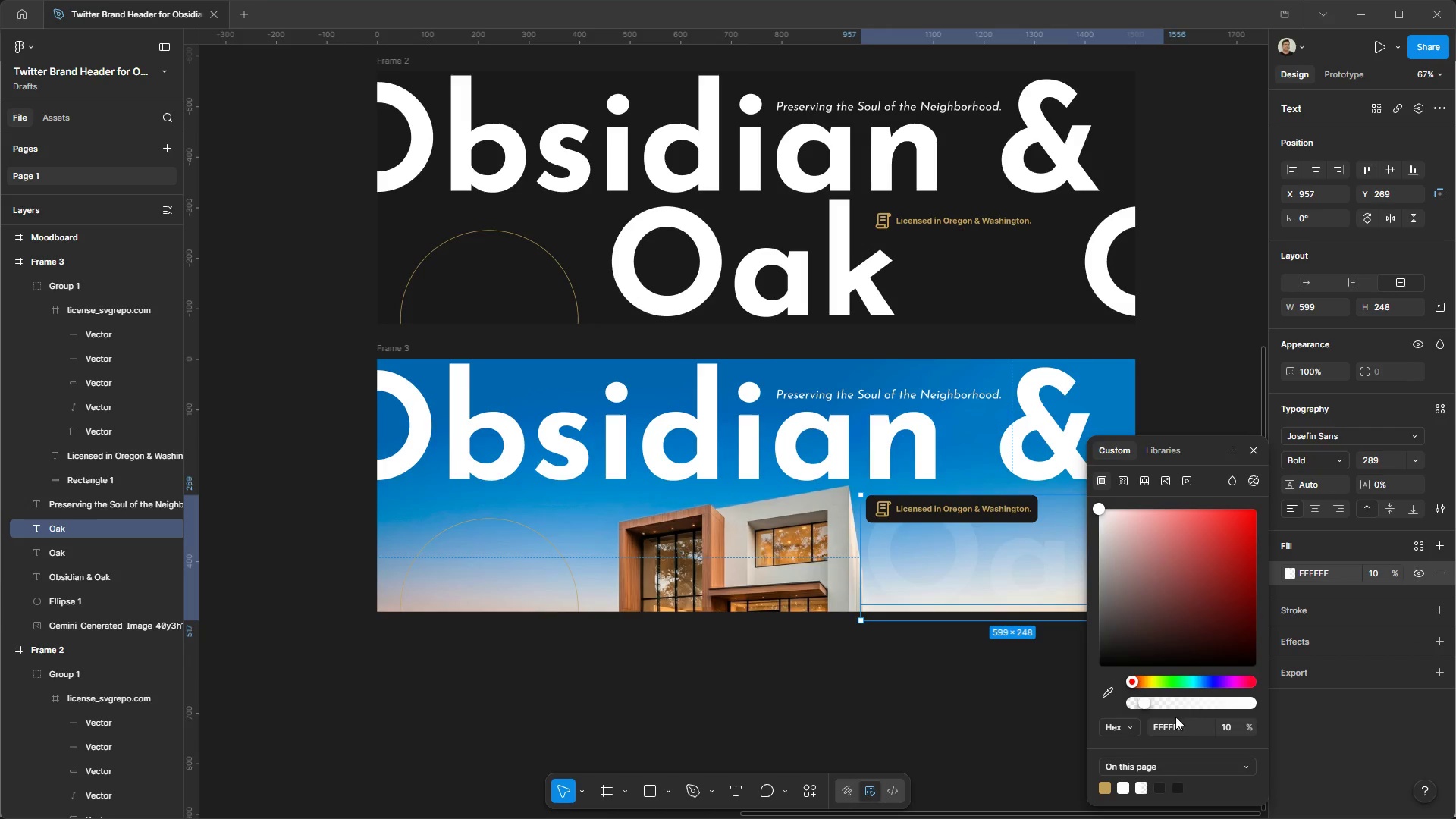 
left_click_drag(start_coordinate=[1161, 708], to_coordinate=[1305, 693])
 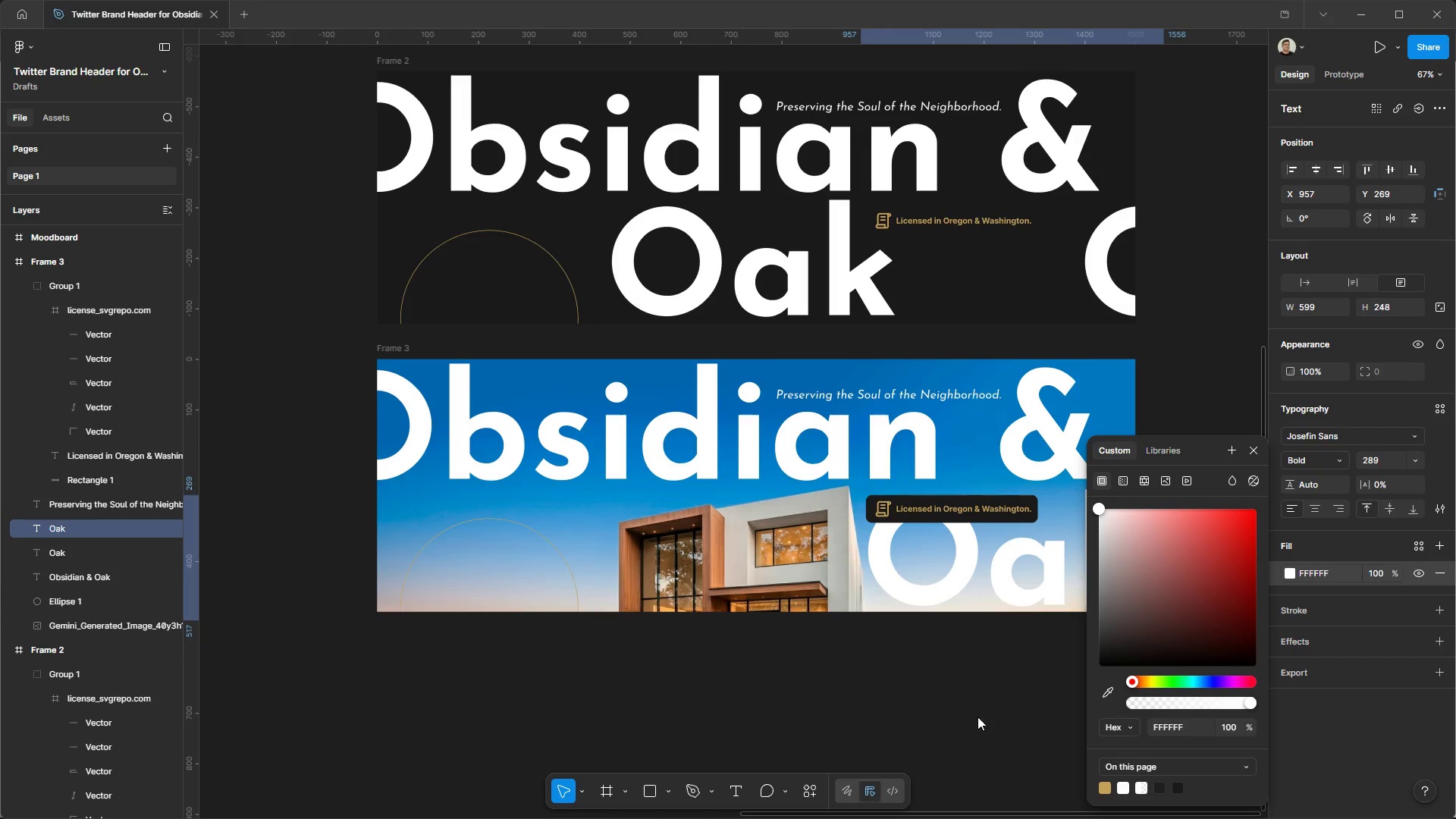 
left_click([972, 717])
 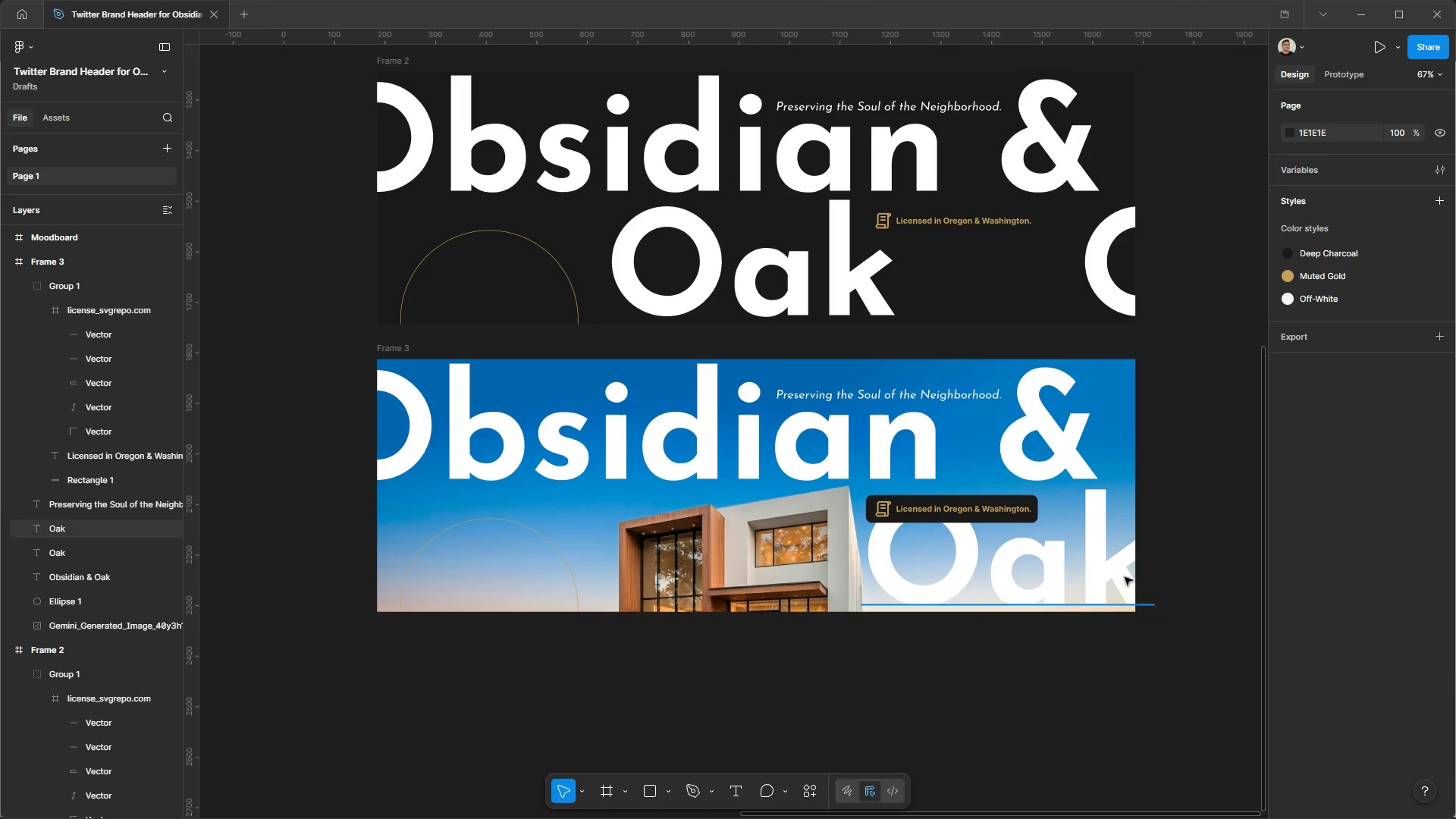 
left_click([1106, 578])
 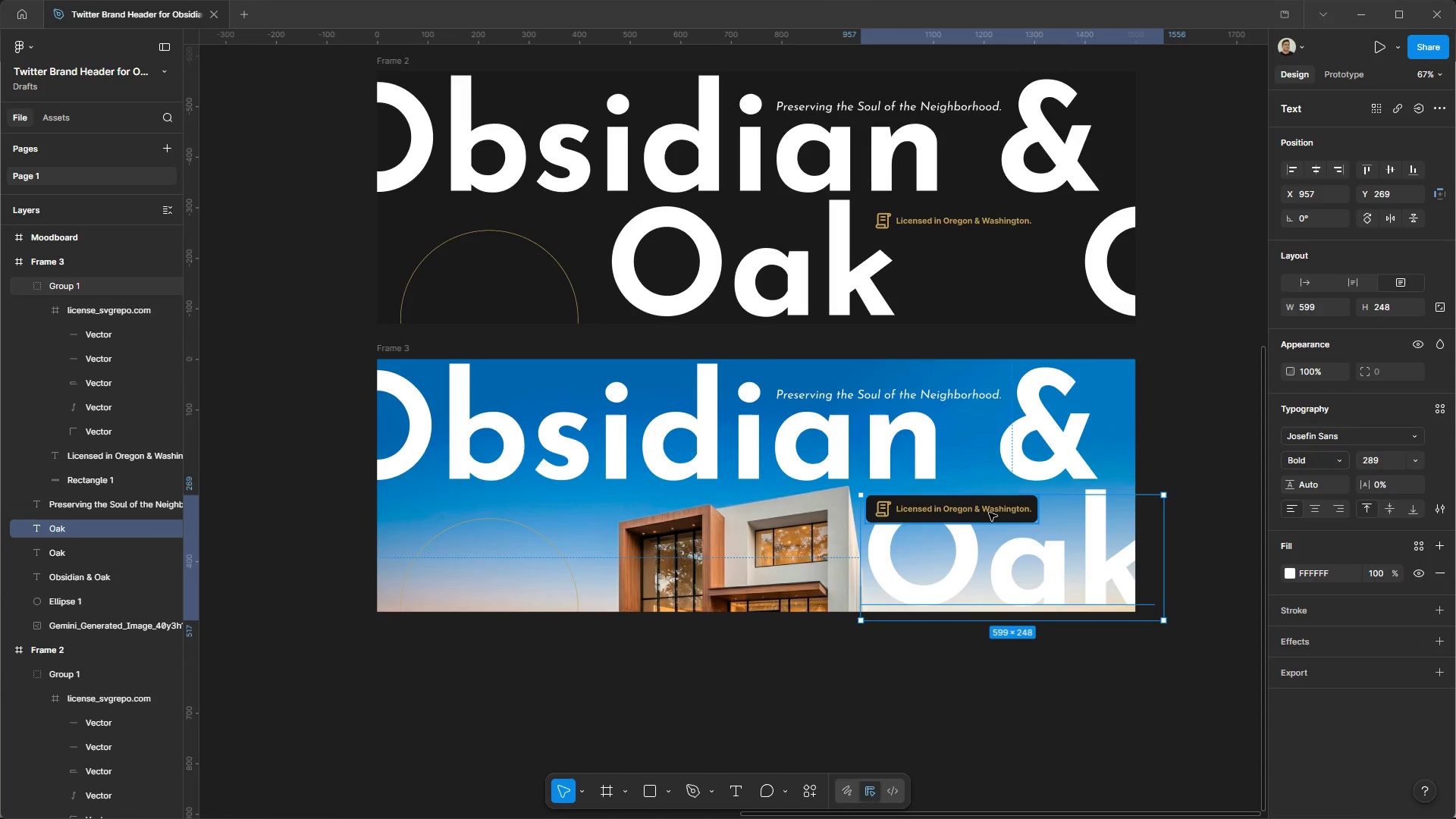 
left_click_drag(start_coordinate=[989, 513], to_coordinate=[937, 557])
 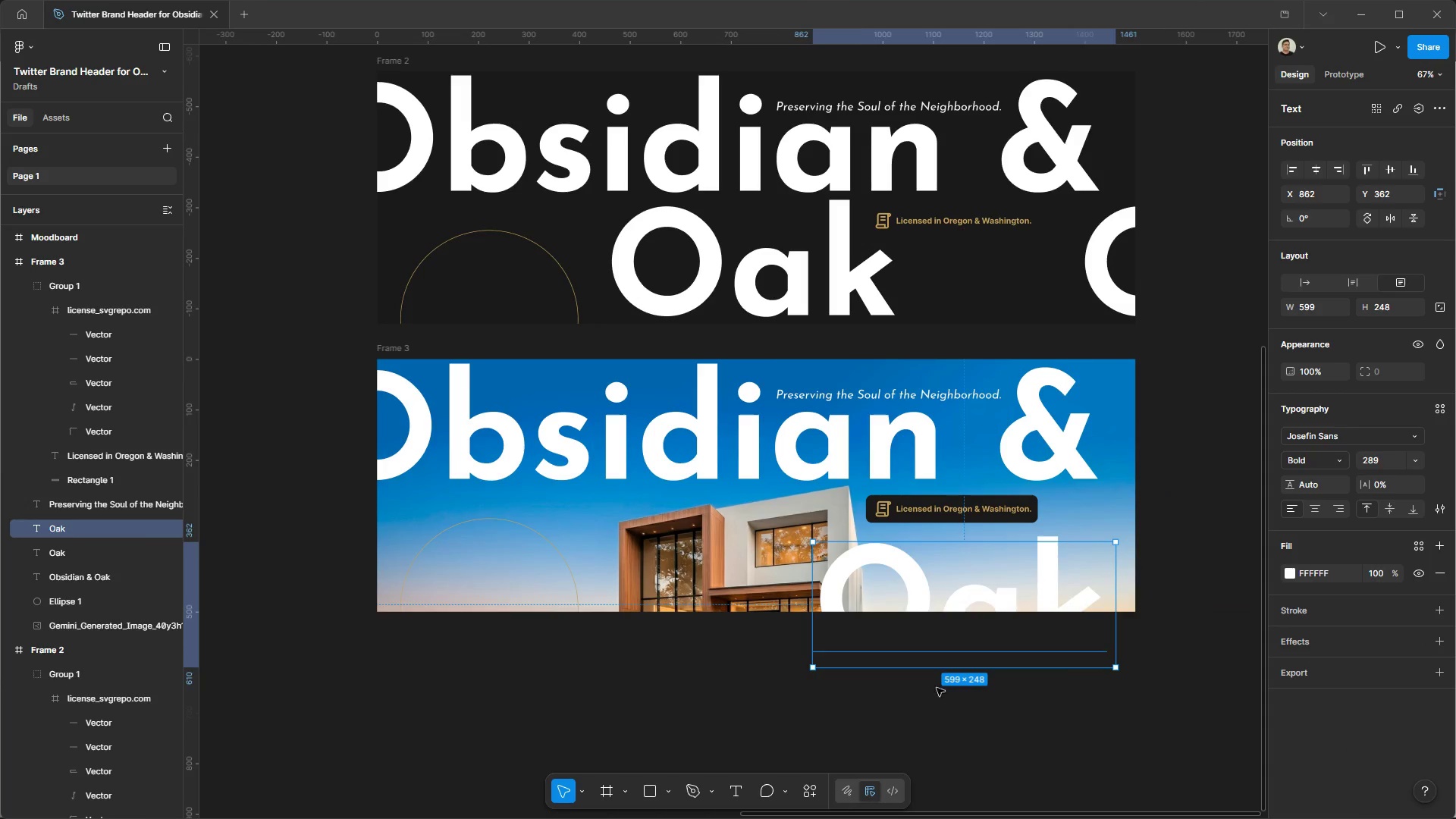 
key(Control+ControlLeft)
 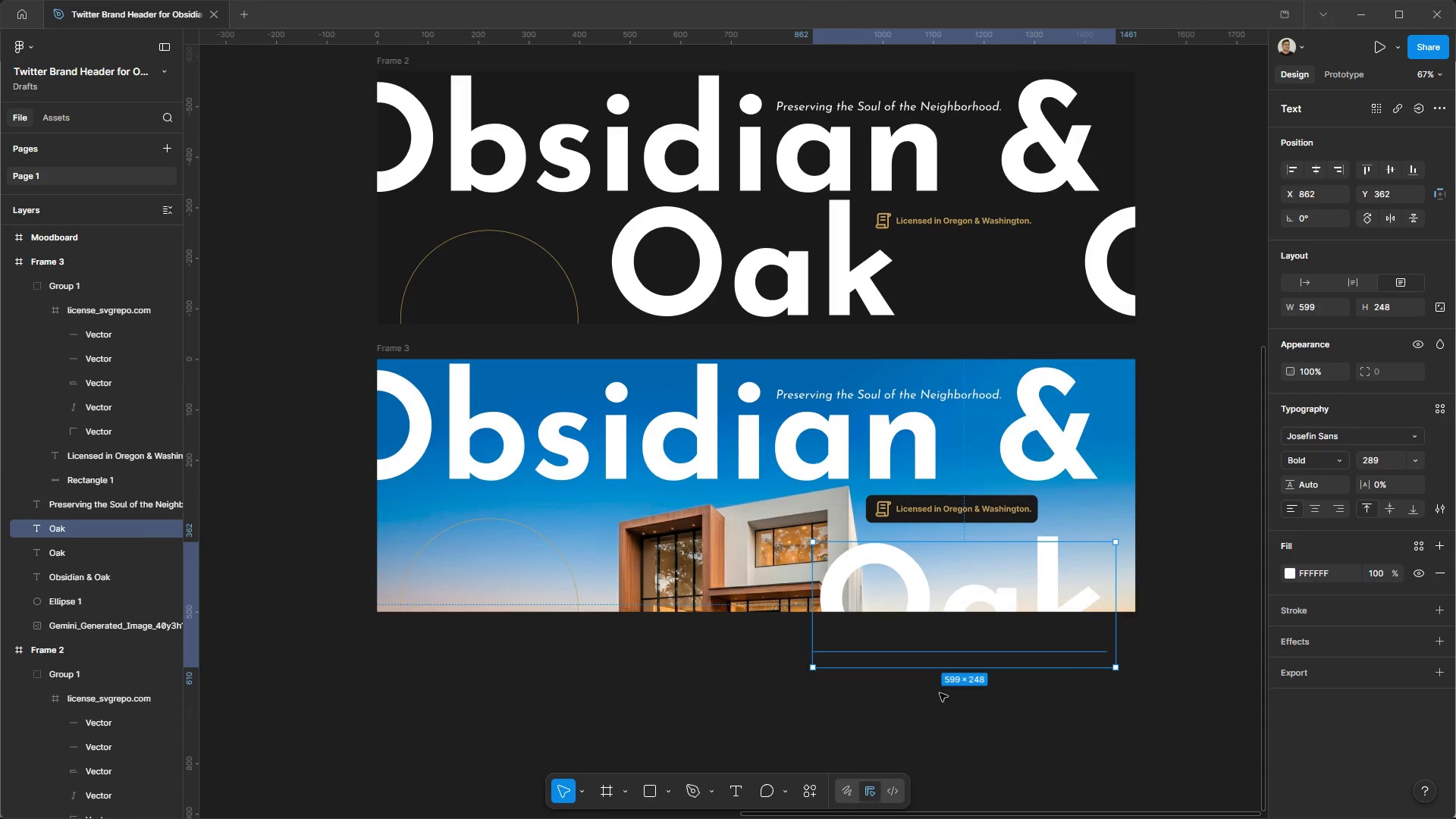 
key(Control+Z)
 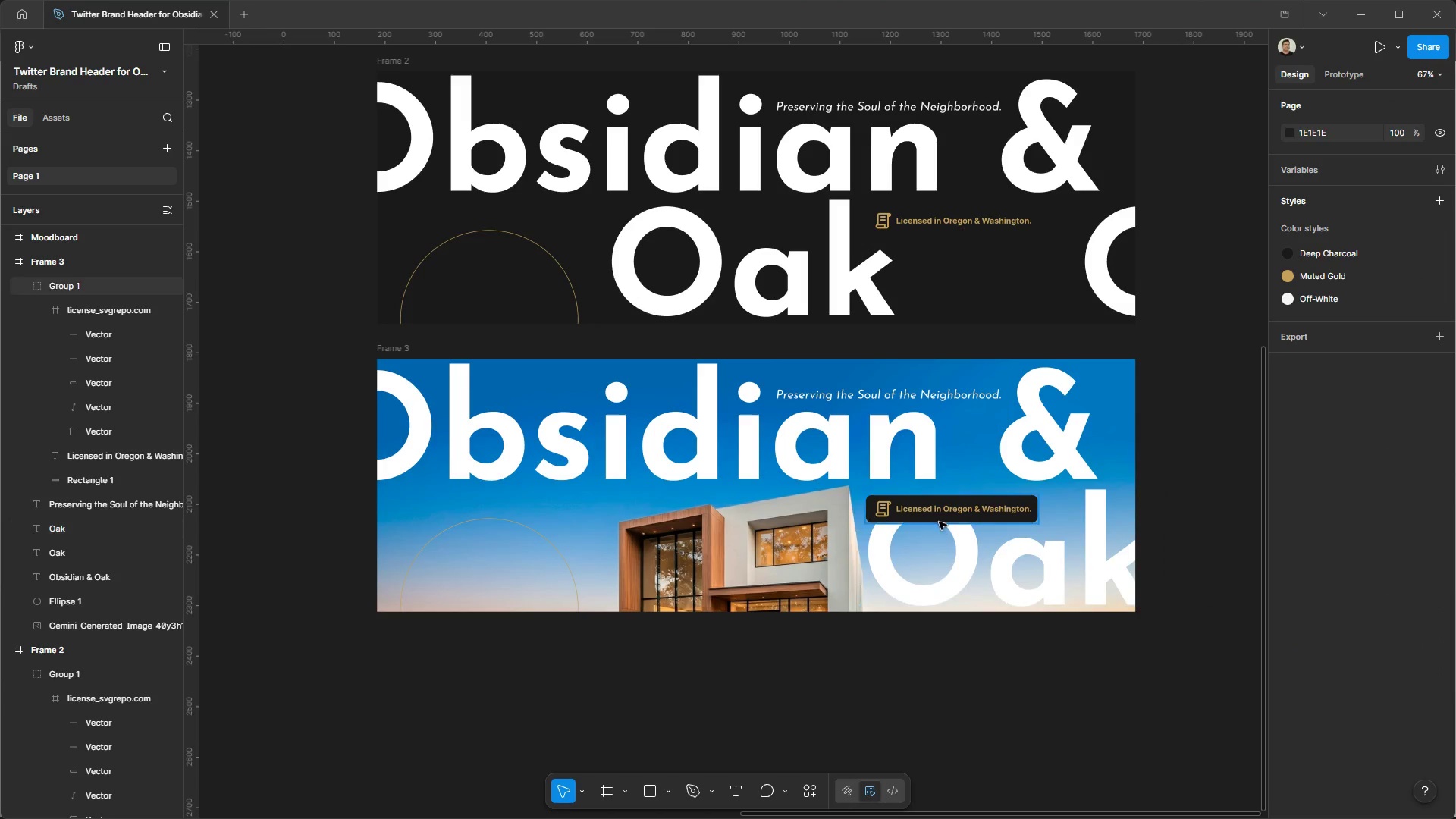 
left_click_drag(start_coordinate=[936, 510], to_coordinate=[766, 693])
 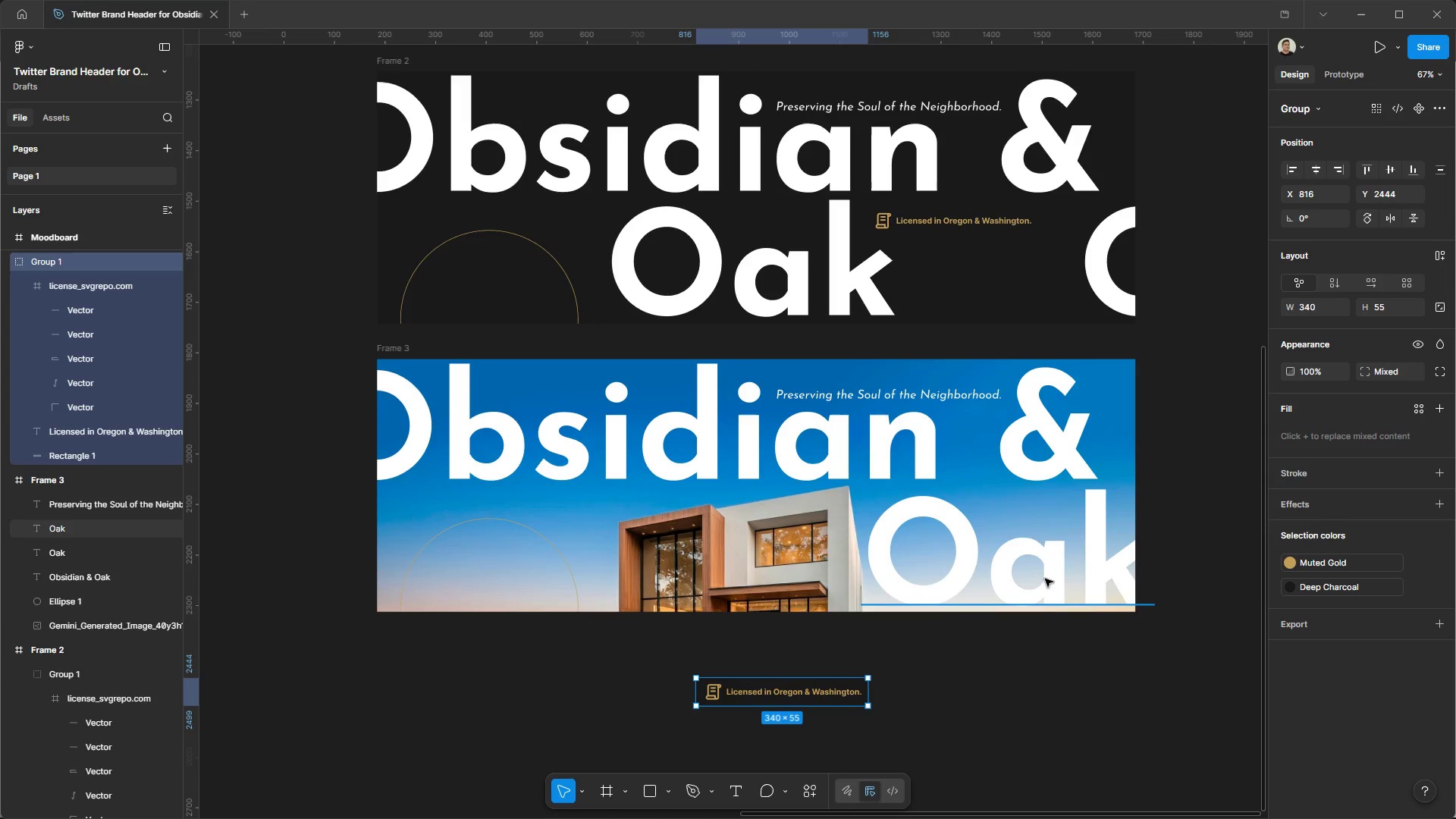 
left_click([1046, 575])
 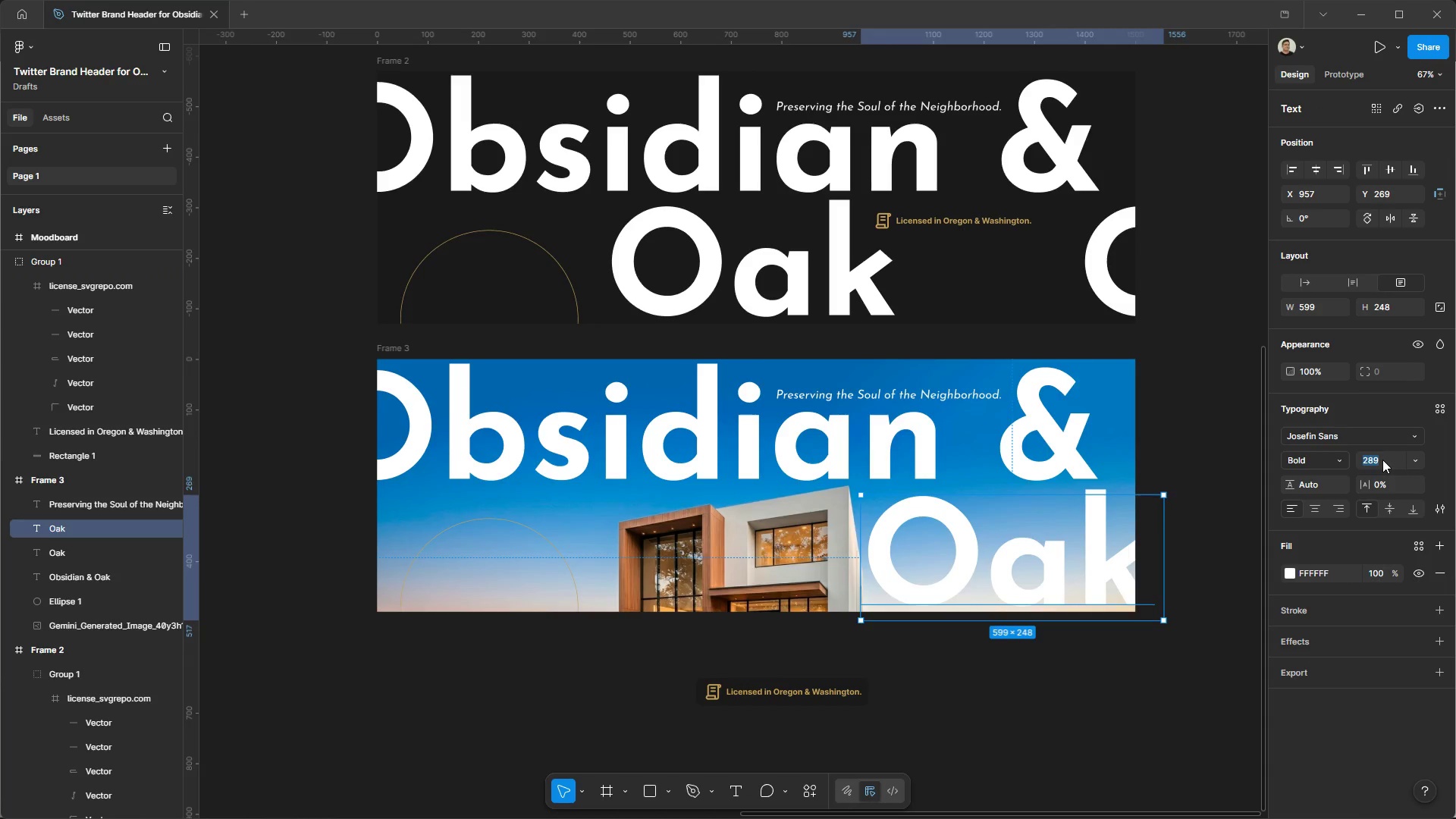 
type(29)
 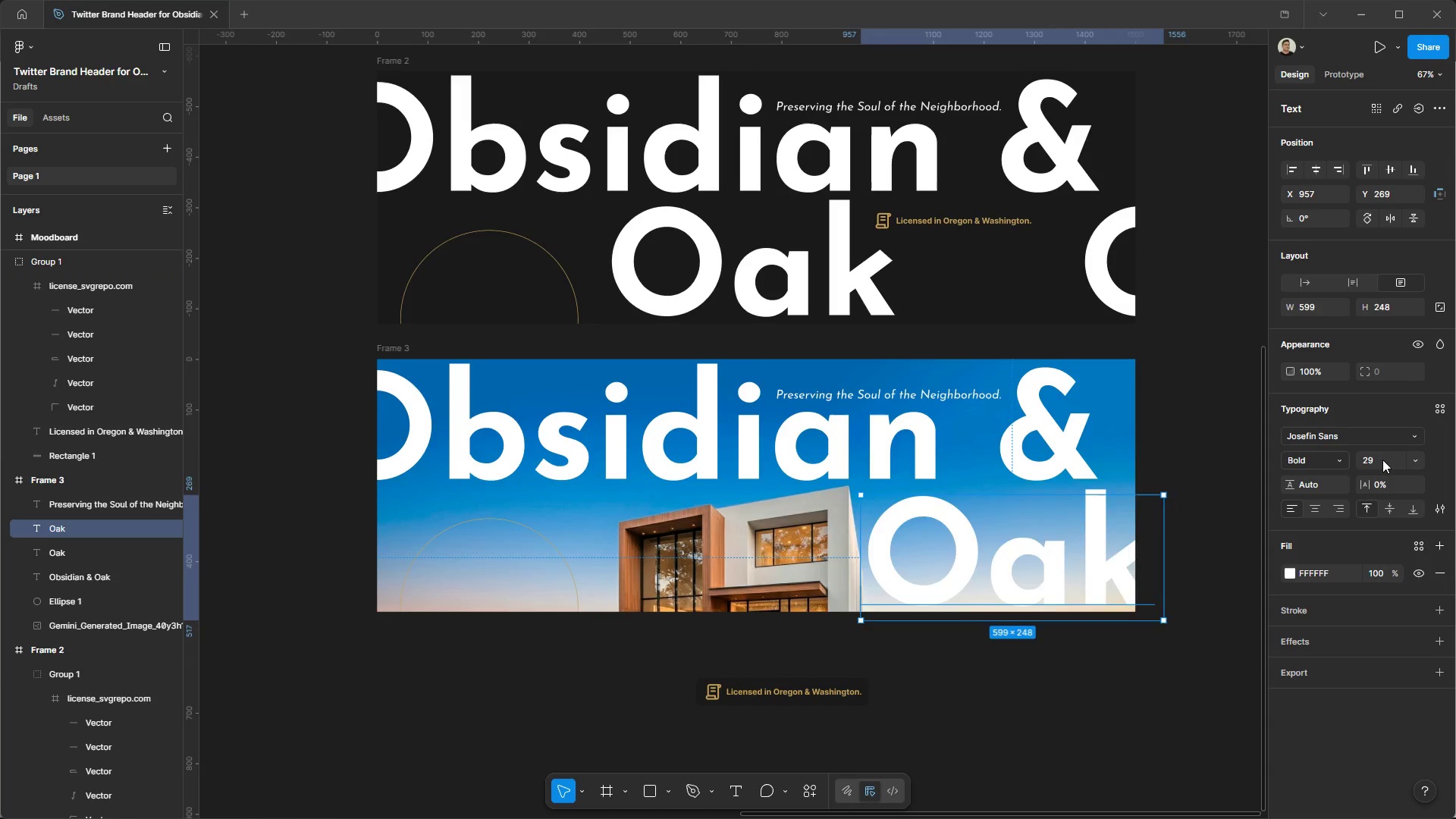 
key(Enter)
 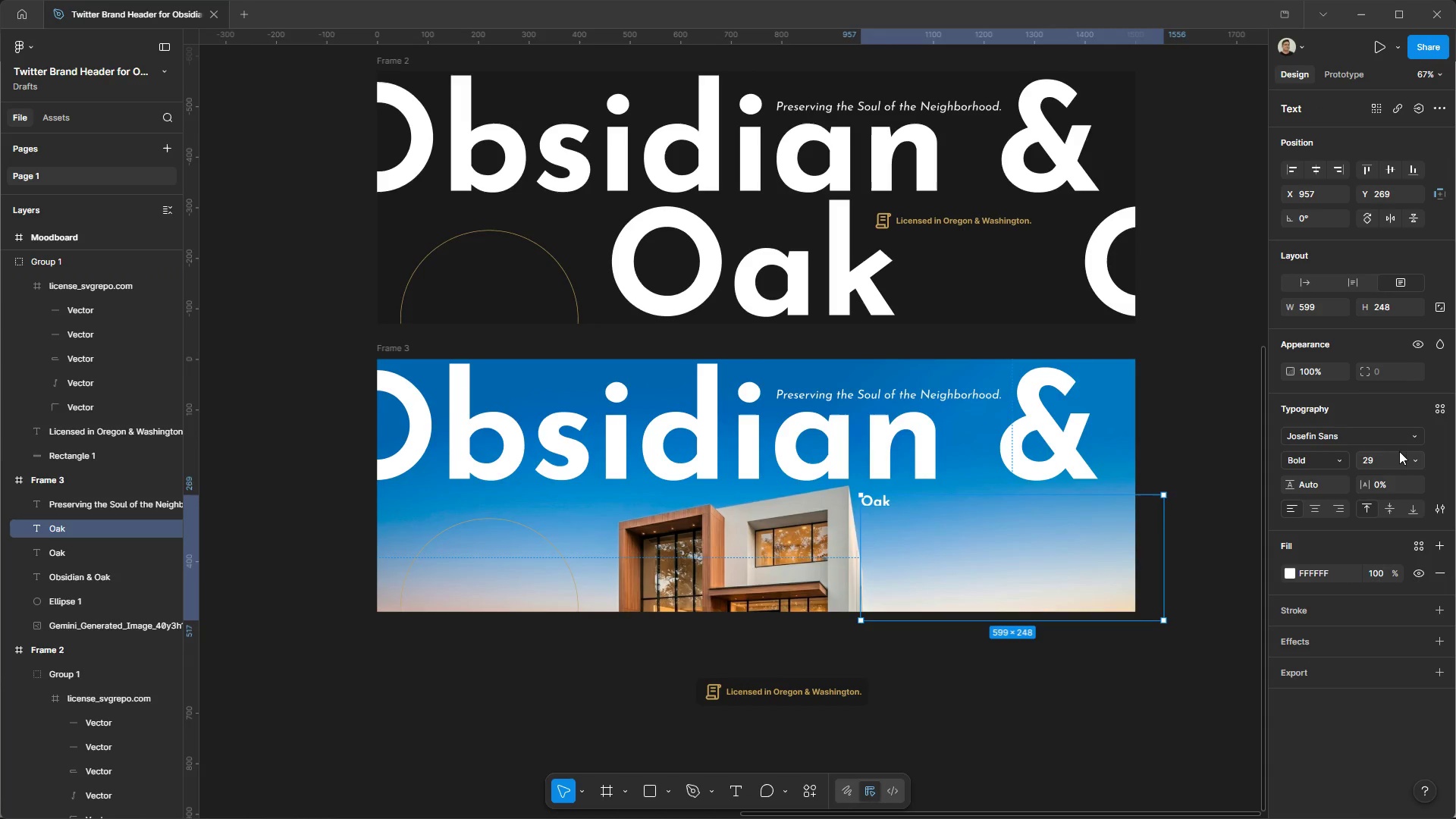 
key(Control+ControlLeft)
 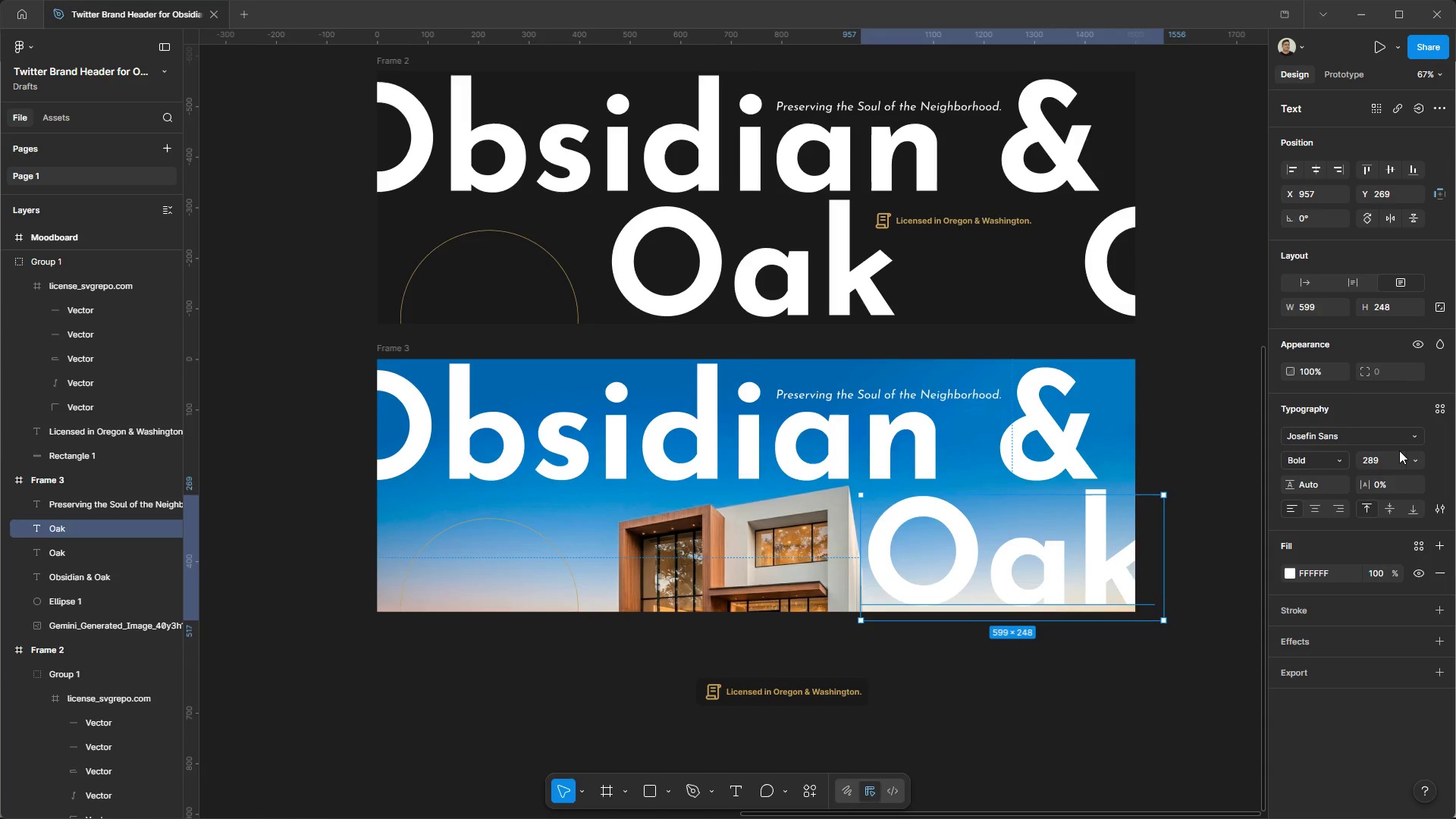 
key(Control+Z)
 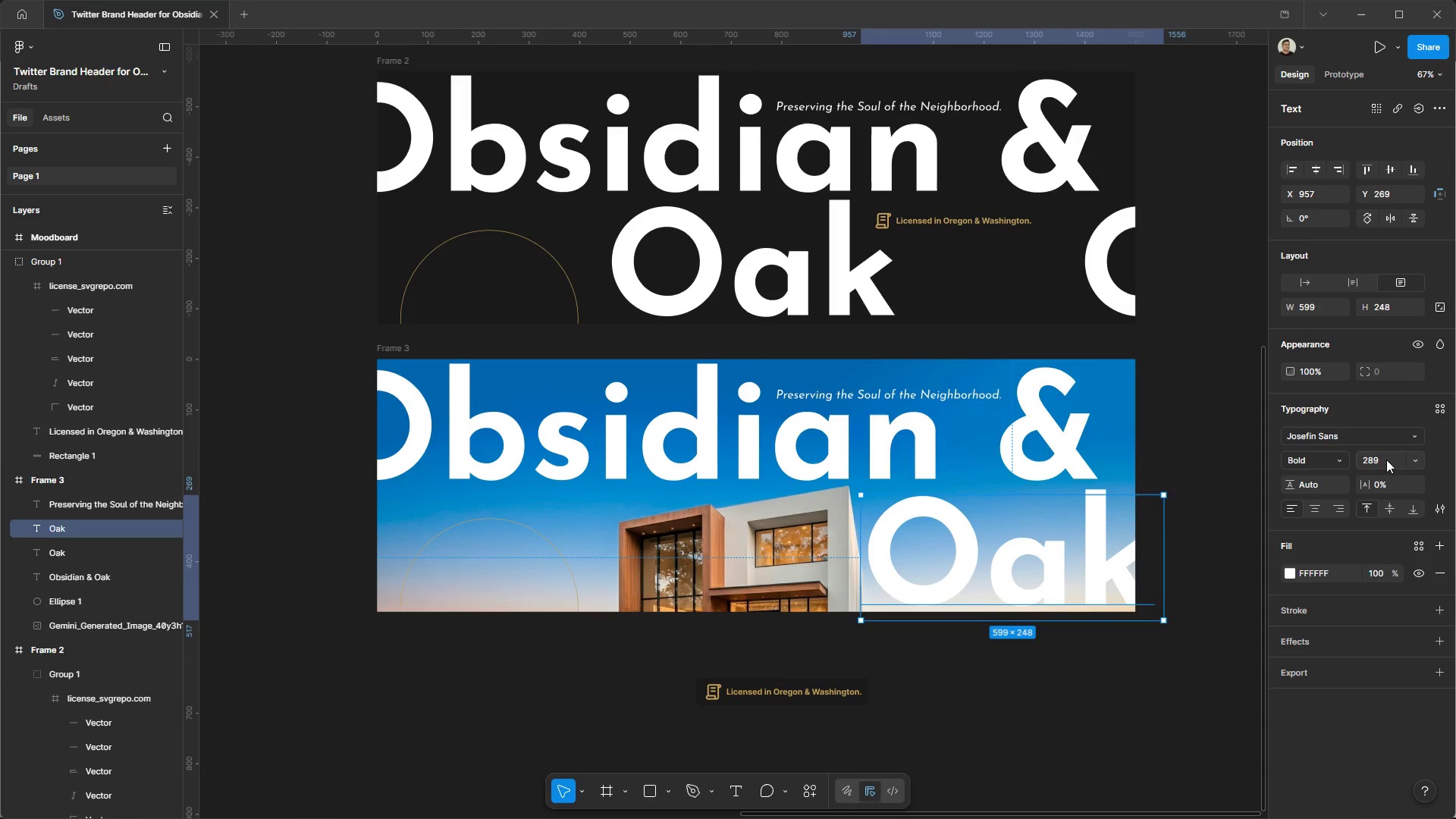 
left_click([1386, 460])
 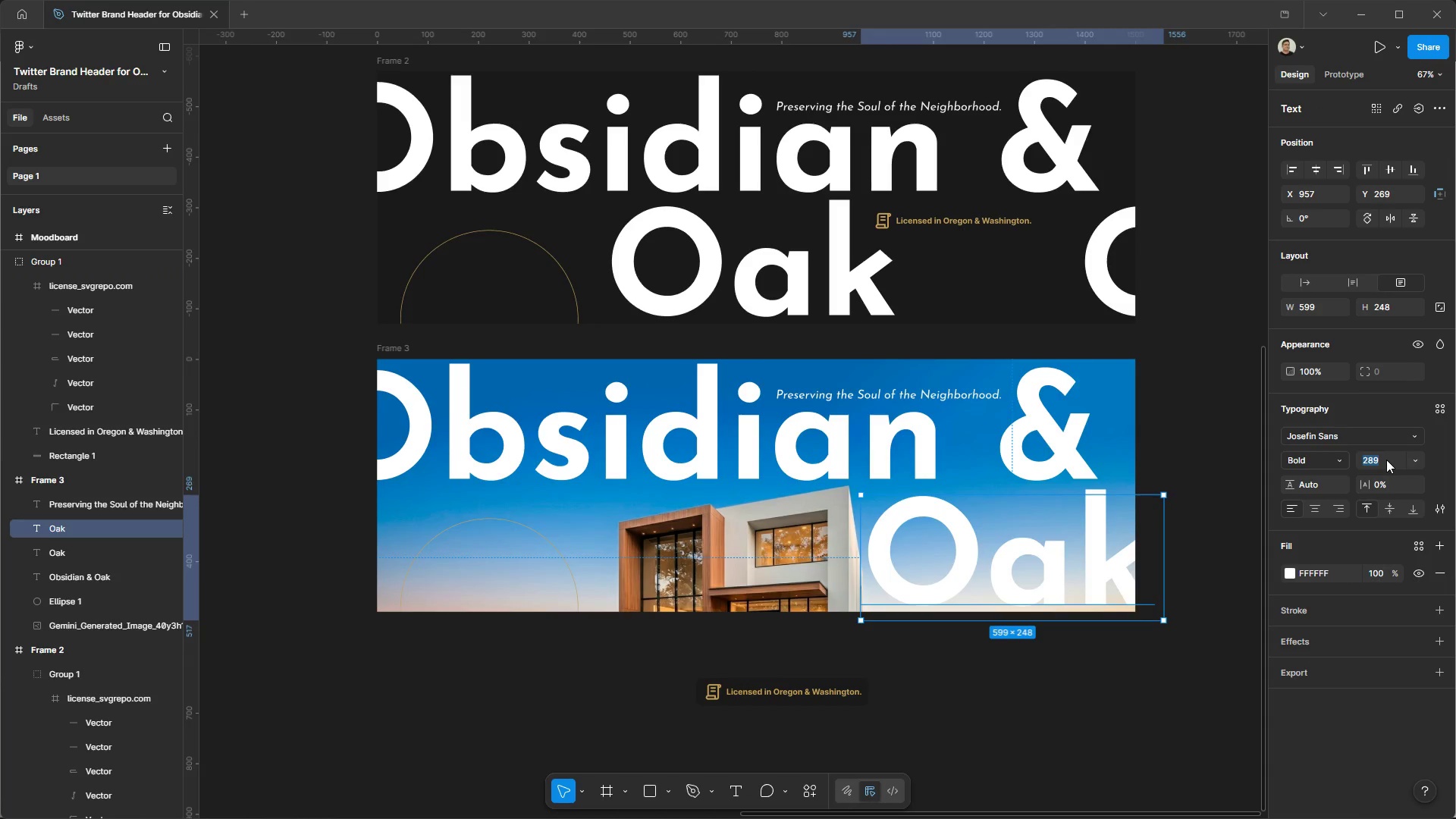 
type(287)
 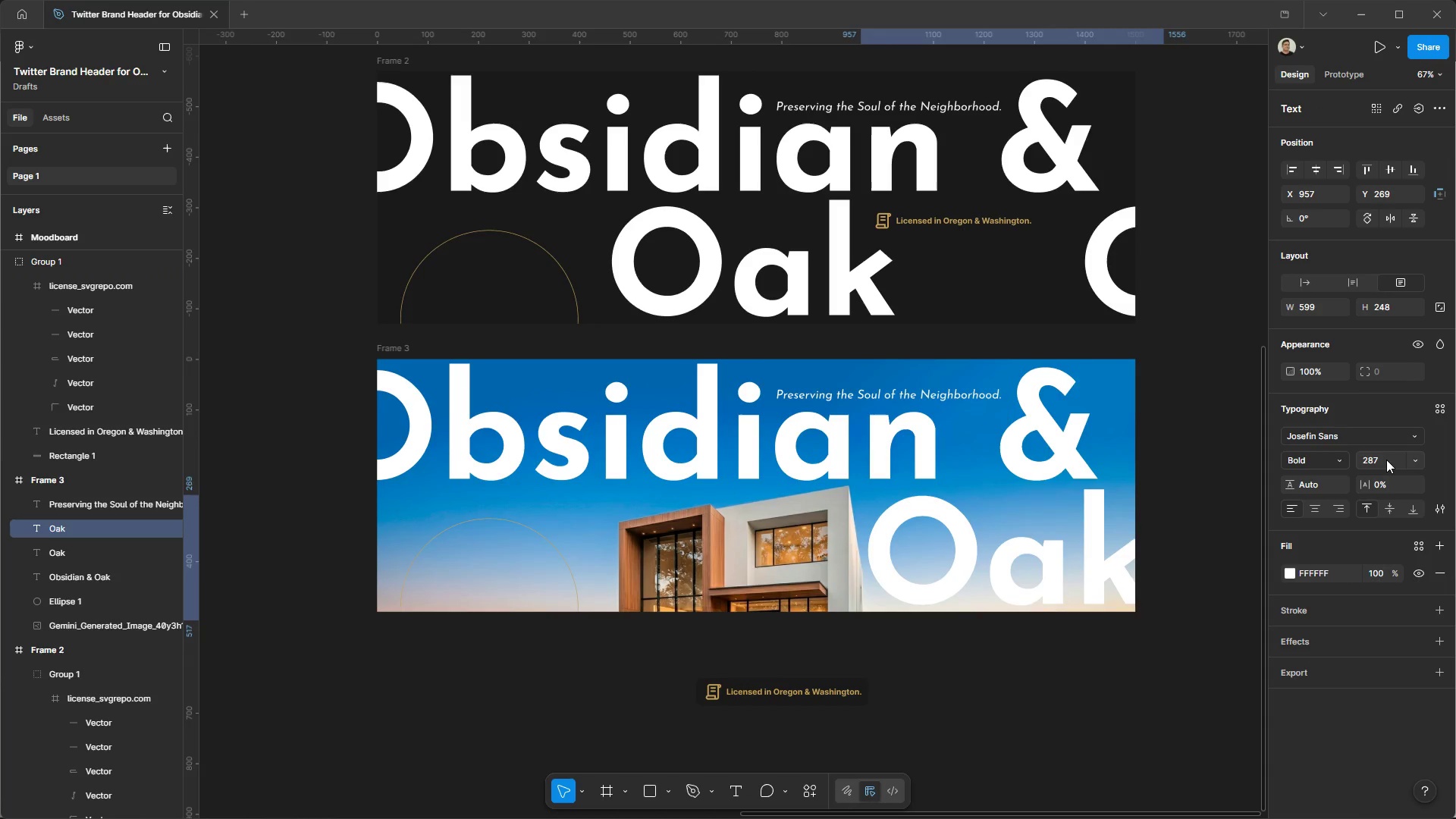 
key(Enter)
 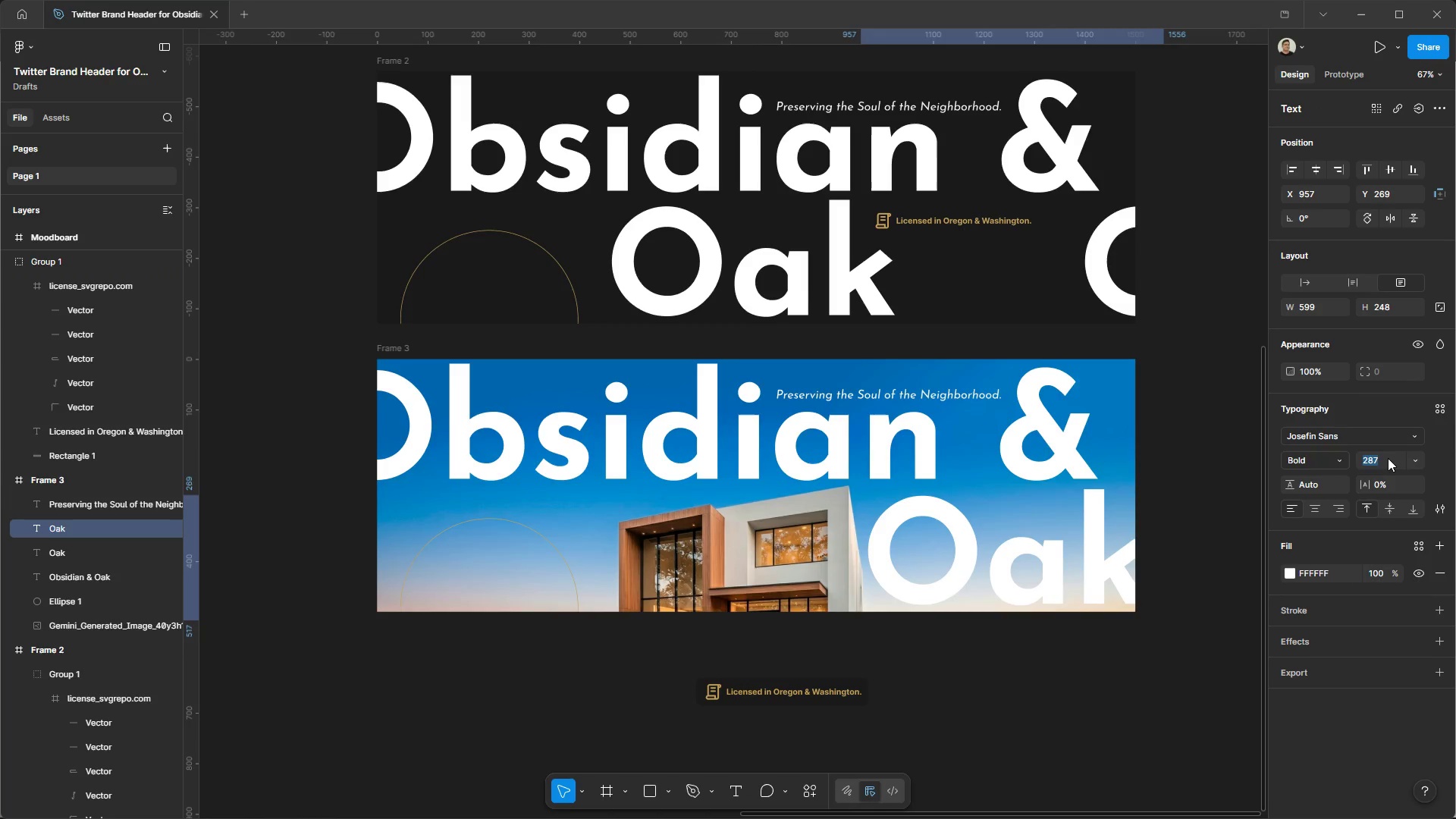 
type(280)
 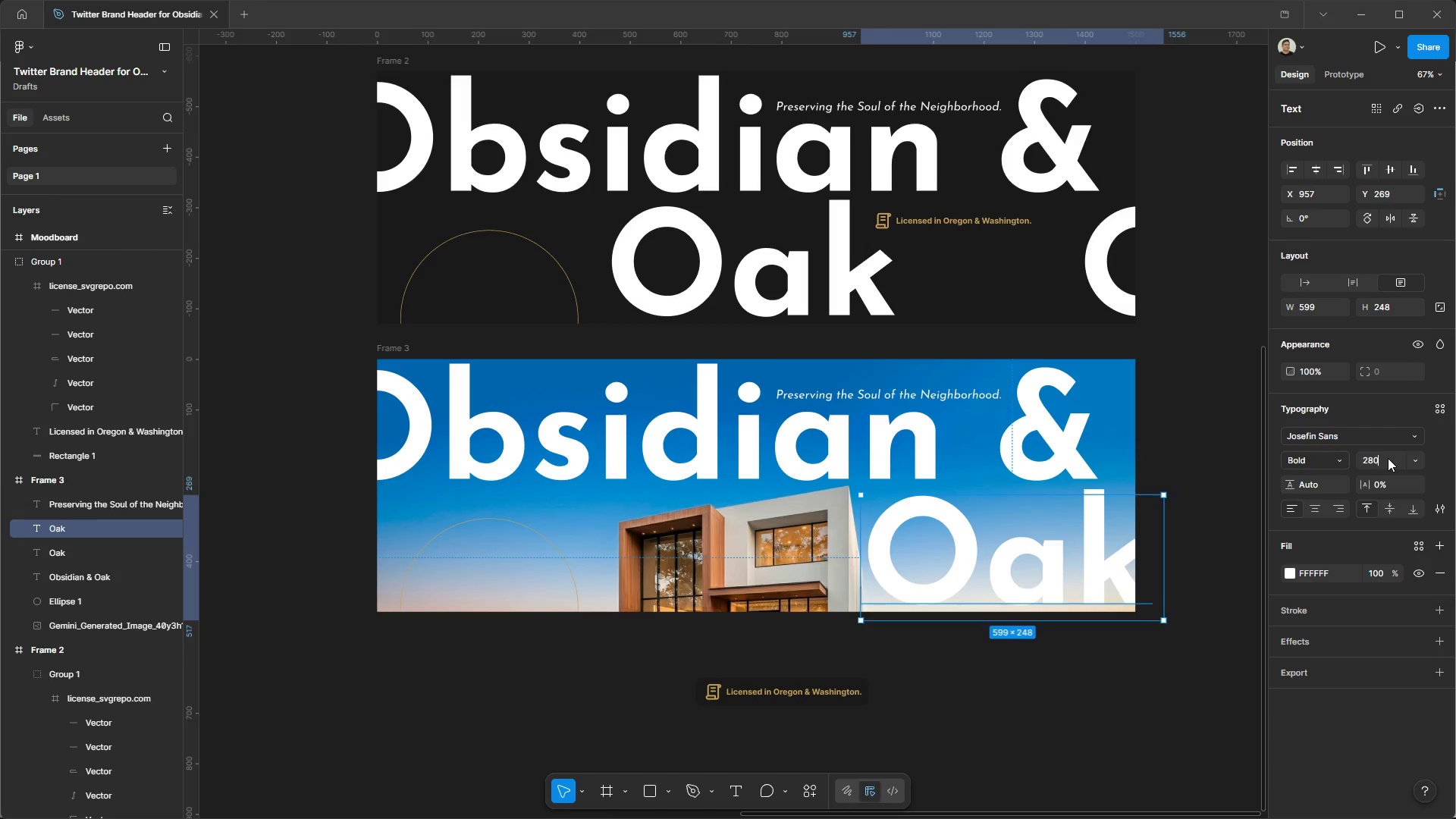 
key(Enter)
 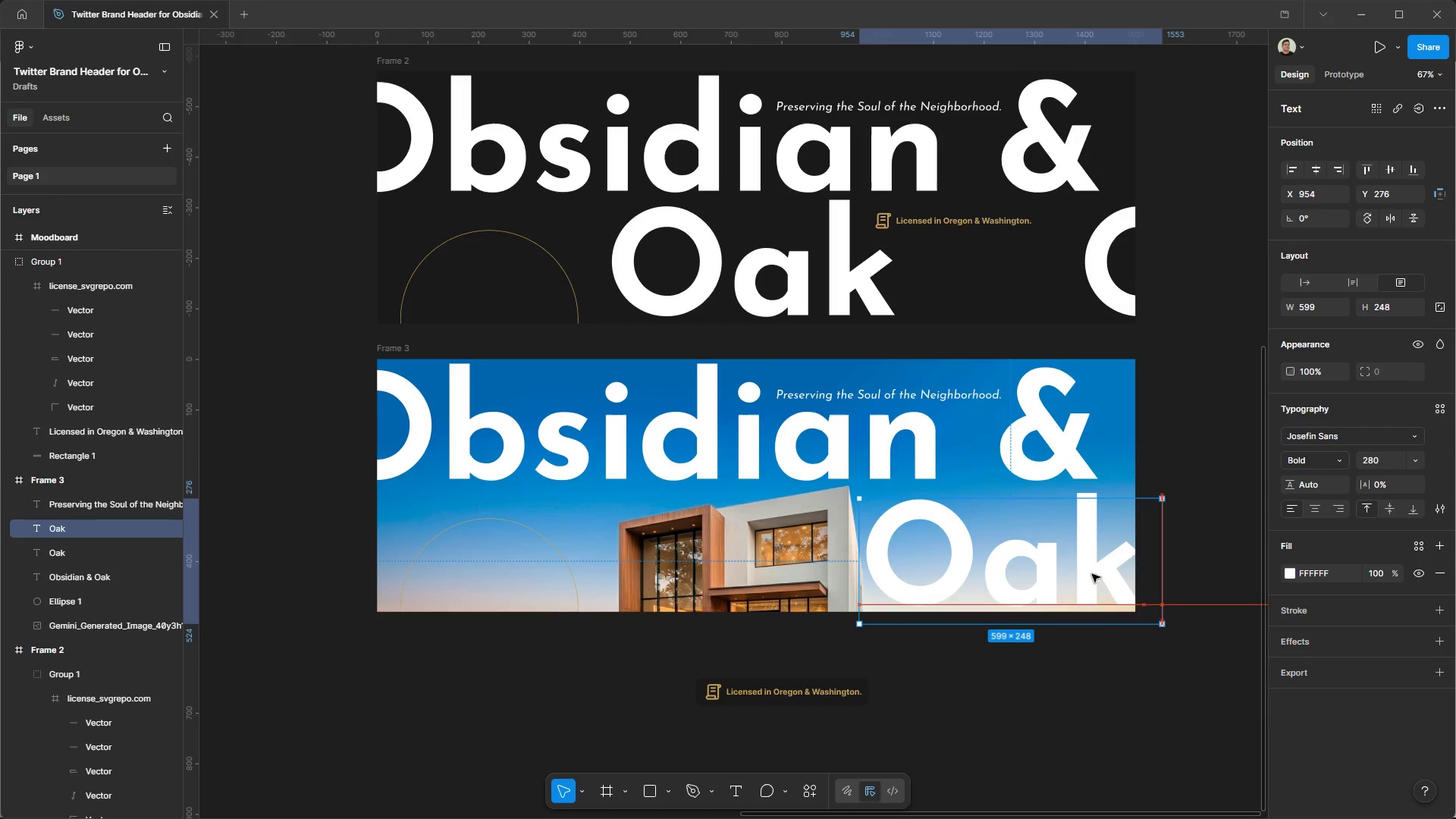 
wait(7.52)
 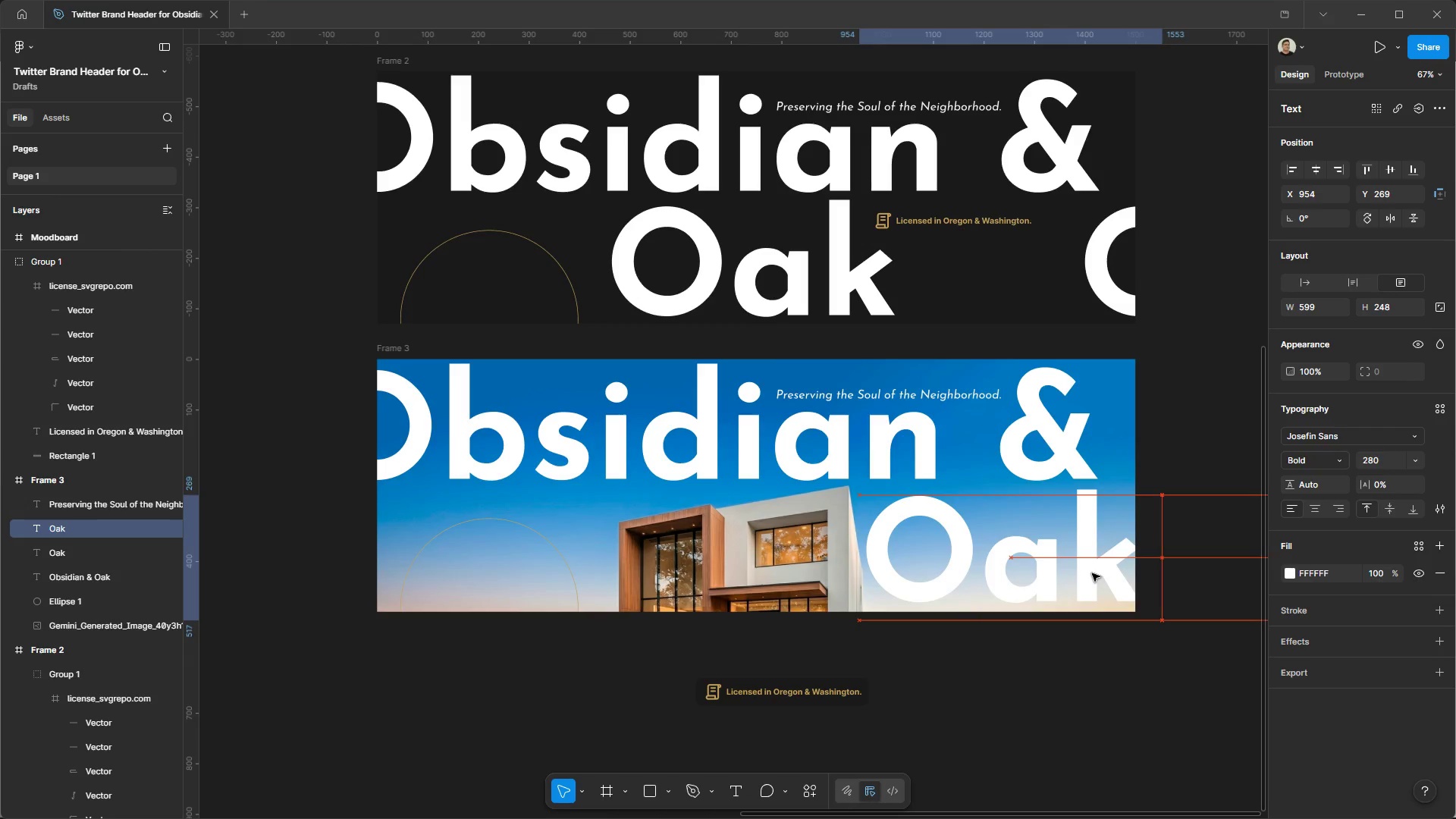 
left_click([1218, 554])
 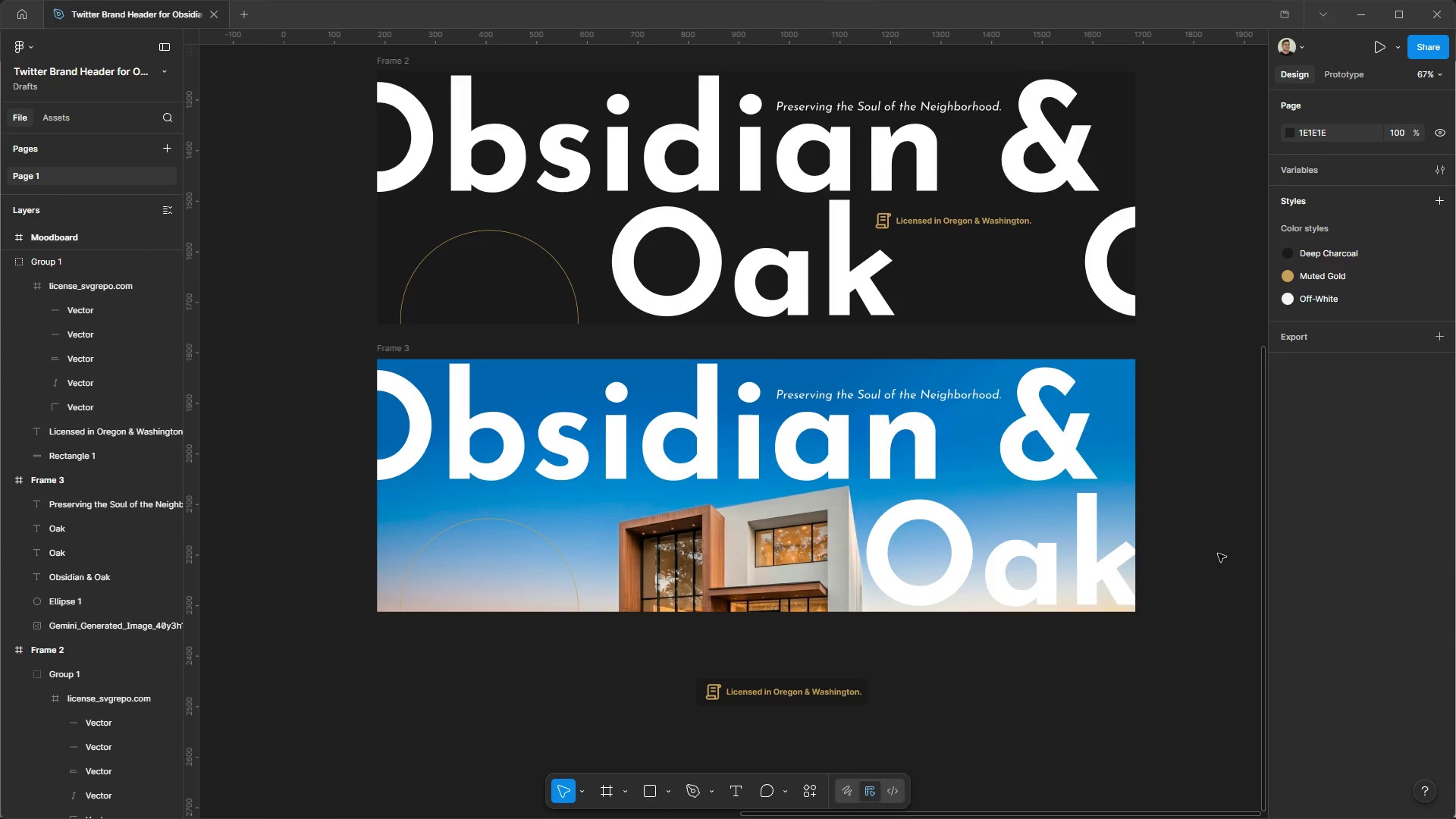 
hold_key(key=ControlLeft, duration=1.25)
hold_key(key=AltLeft, duration=1.2)
scroll: coordinate [1203, 515], scroll_direction: up, amount: 2.0
 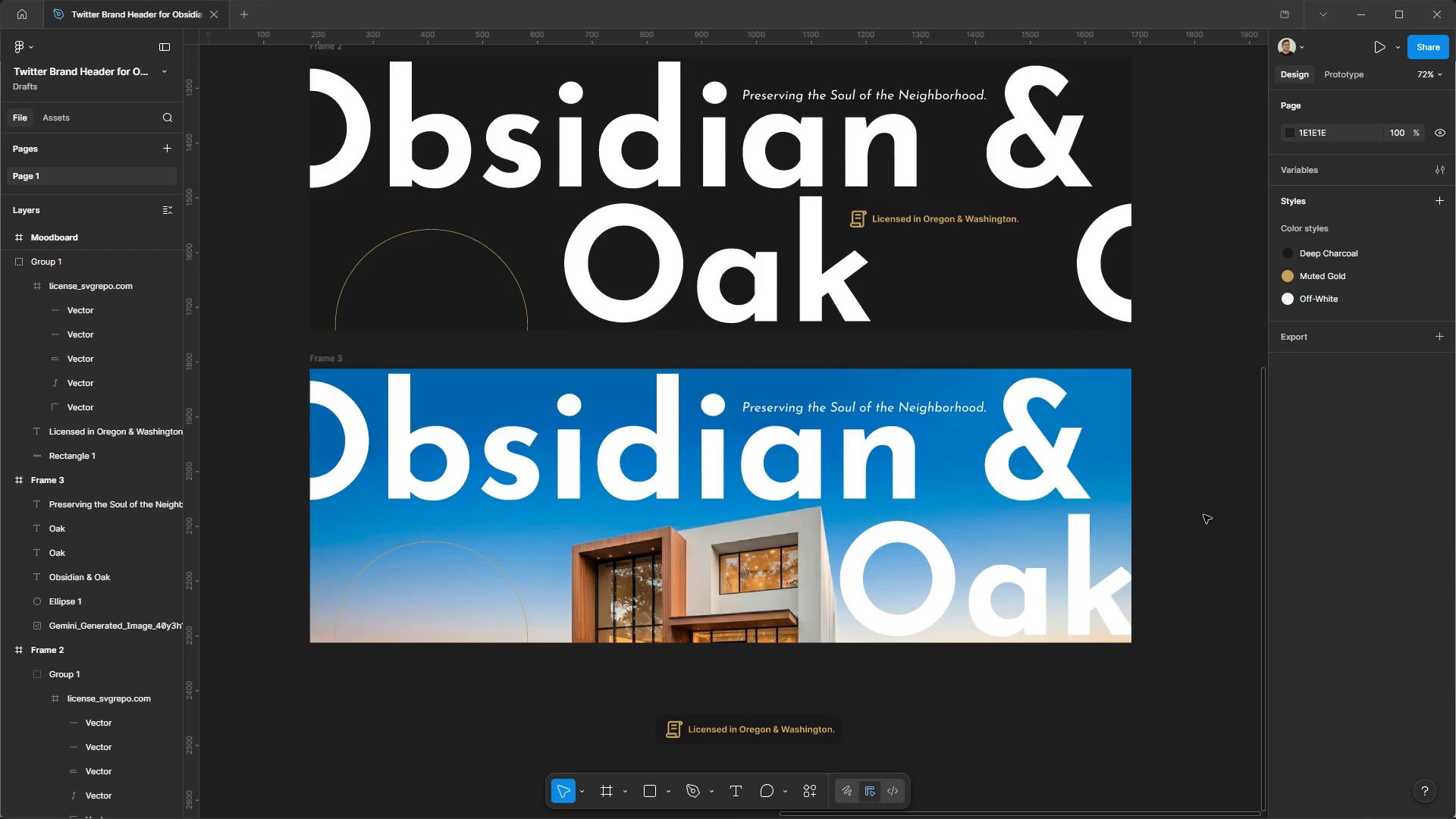 
hold_key(key=ControlLeft, duration=2.41)
hold_key(key=AltLeft, duration=1.5)
scroll: coordinate [1189, 518], scroll_direction: down, amount: 8.0
 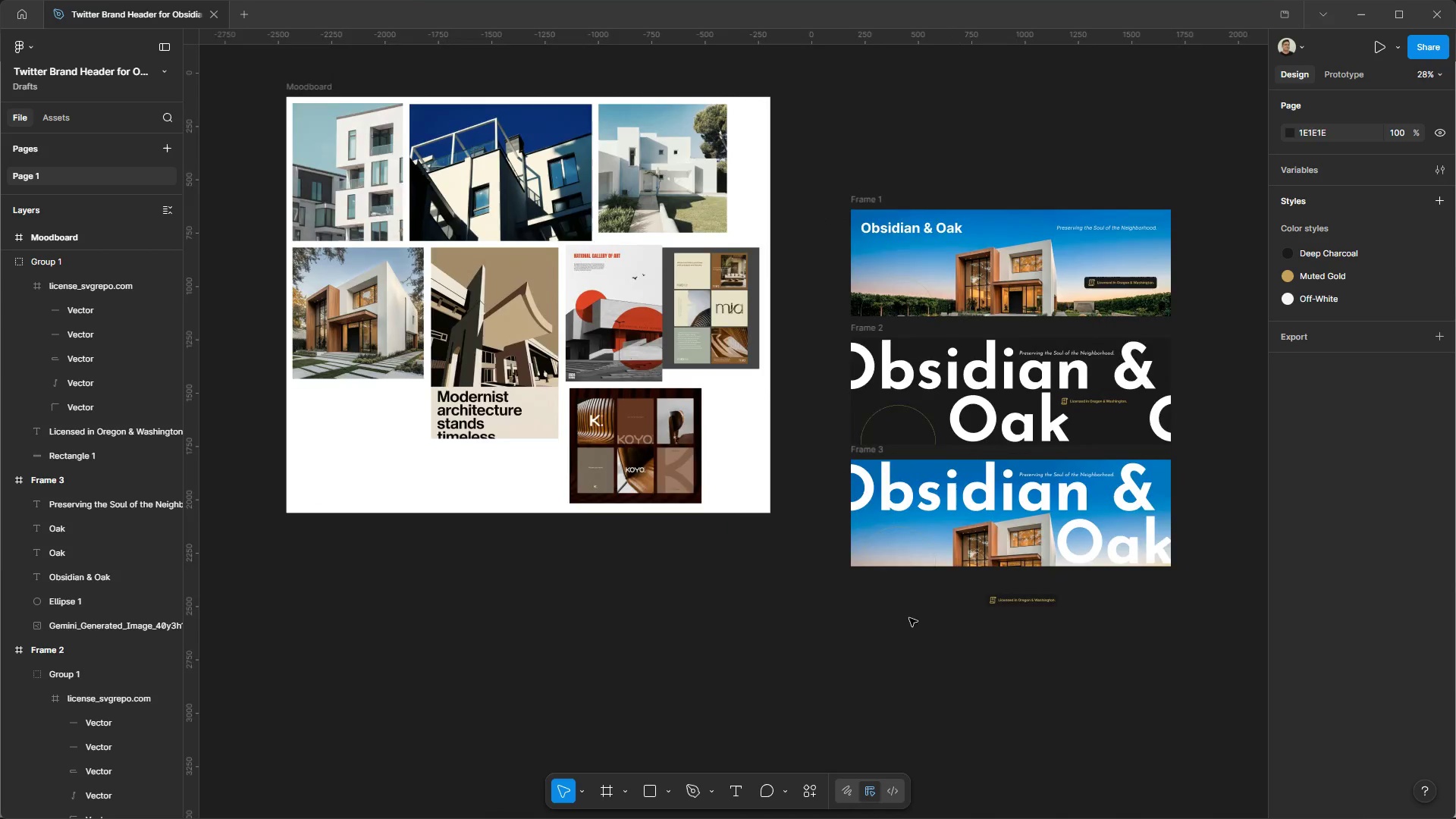 
hold_key(key=AltLeft, duration=0.83)
scroll: coordinate [1108, 544], scroll_direction: up, amount: 7.0
 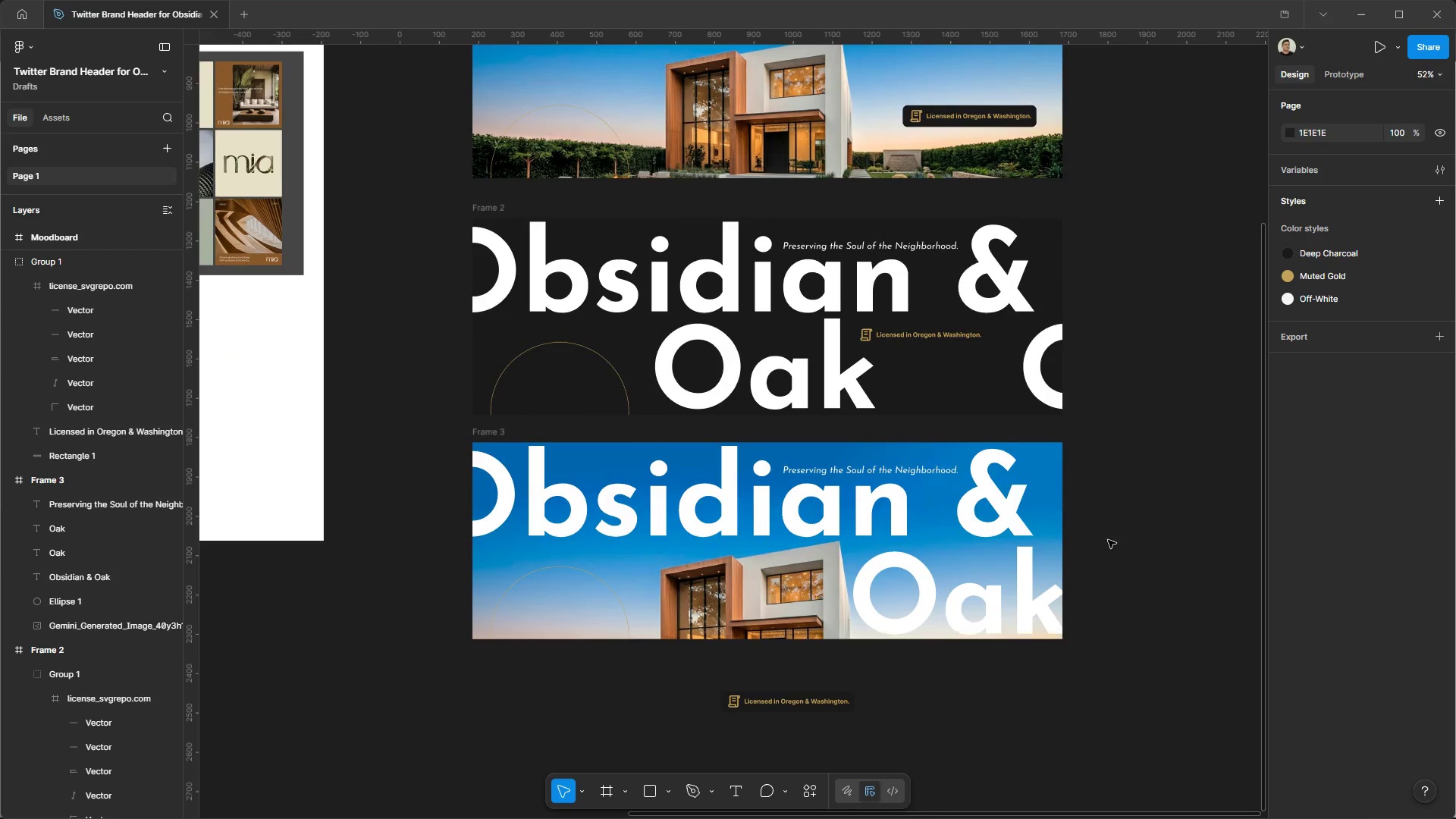 
hold_key(key=ControlLeft, duration=1.11)
hold_key(key=AltLeft, duration=1.05)
scroll: coordinate [1108, 540], scroll_direction: up, amount: 3.0
 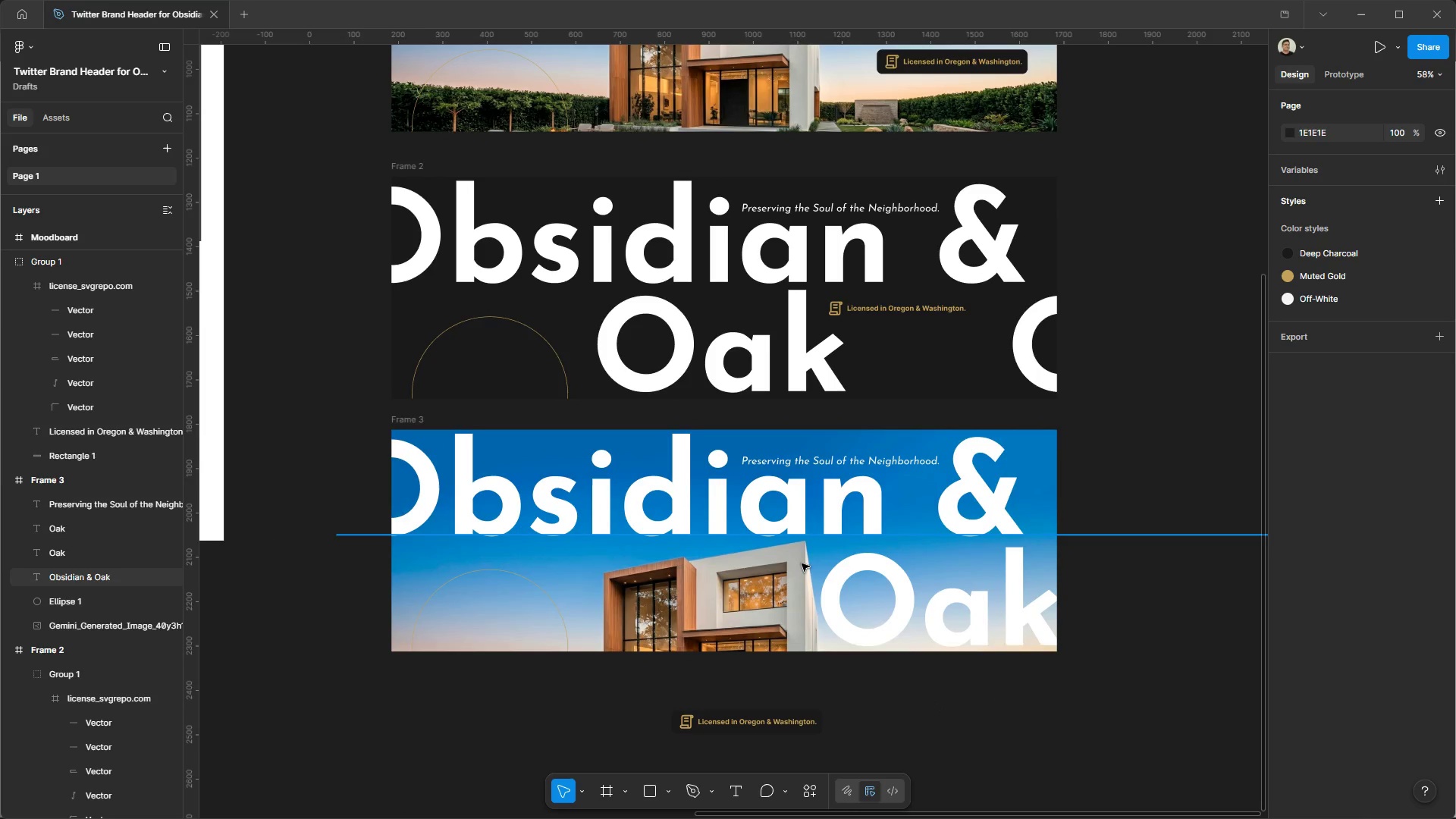 
wait(8.23)
 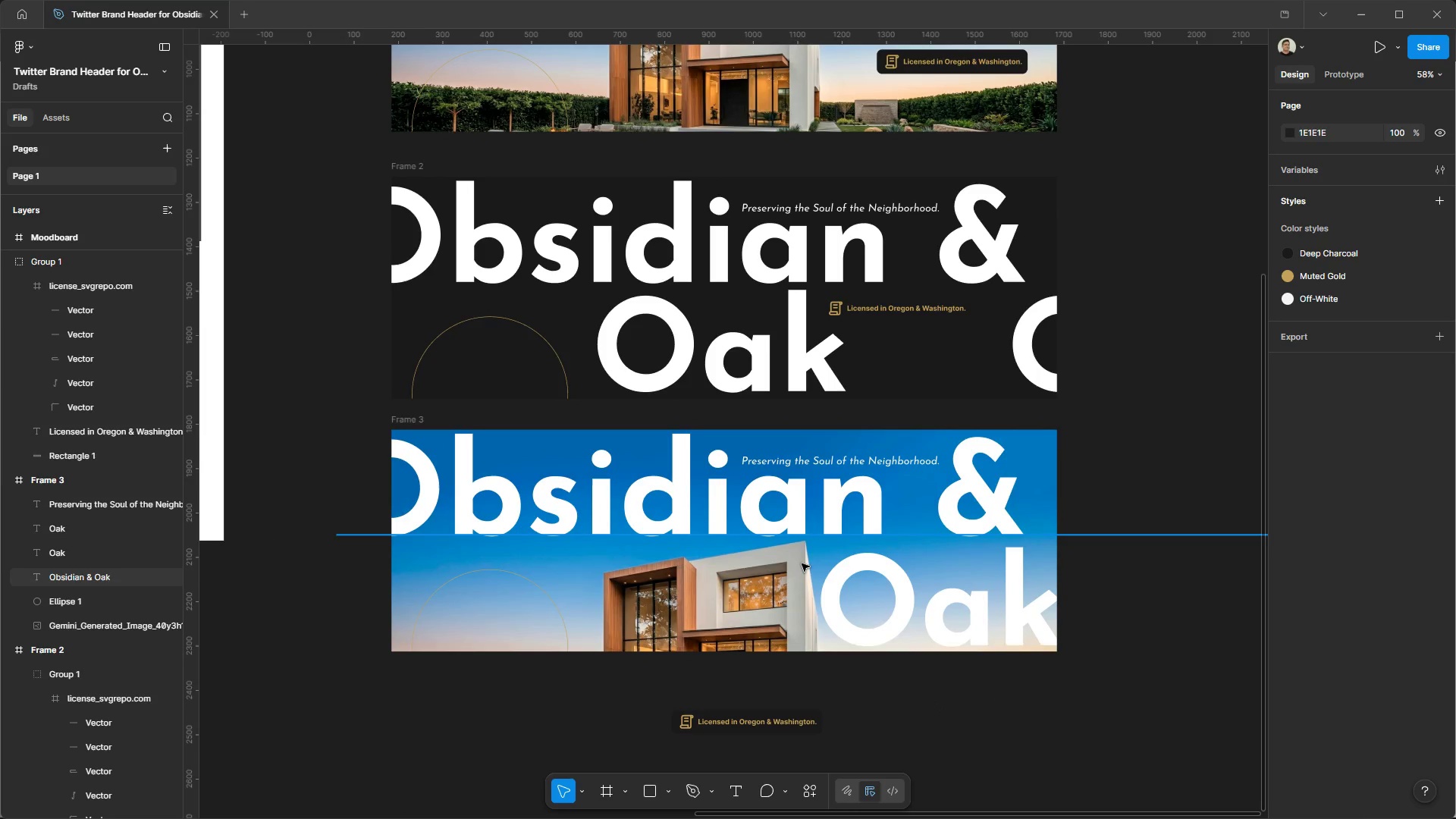 
key(Meta+MetaLeft)
 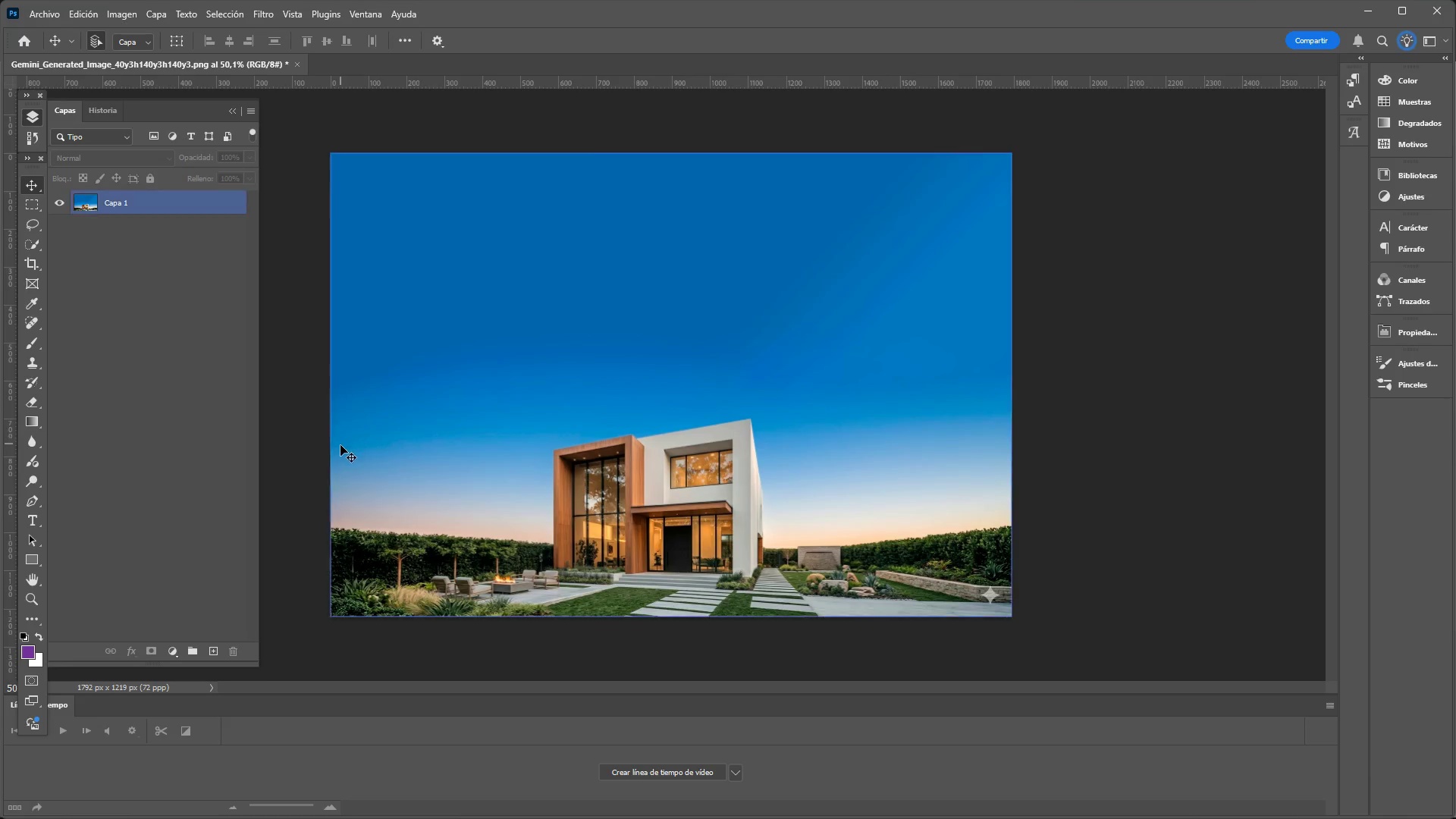 
left_click([623, 540])
 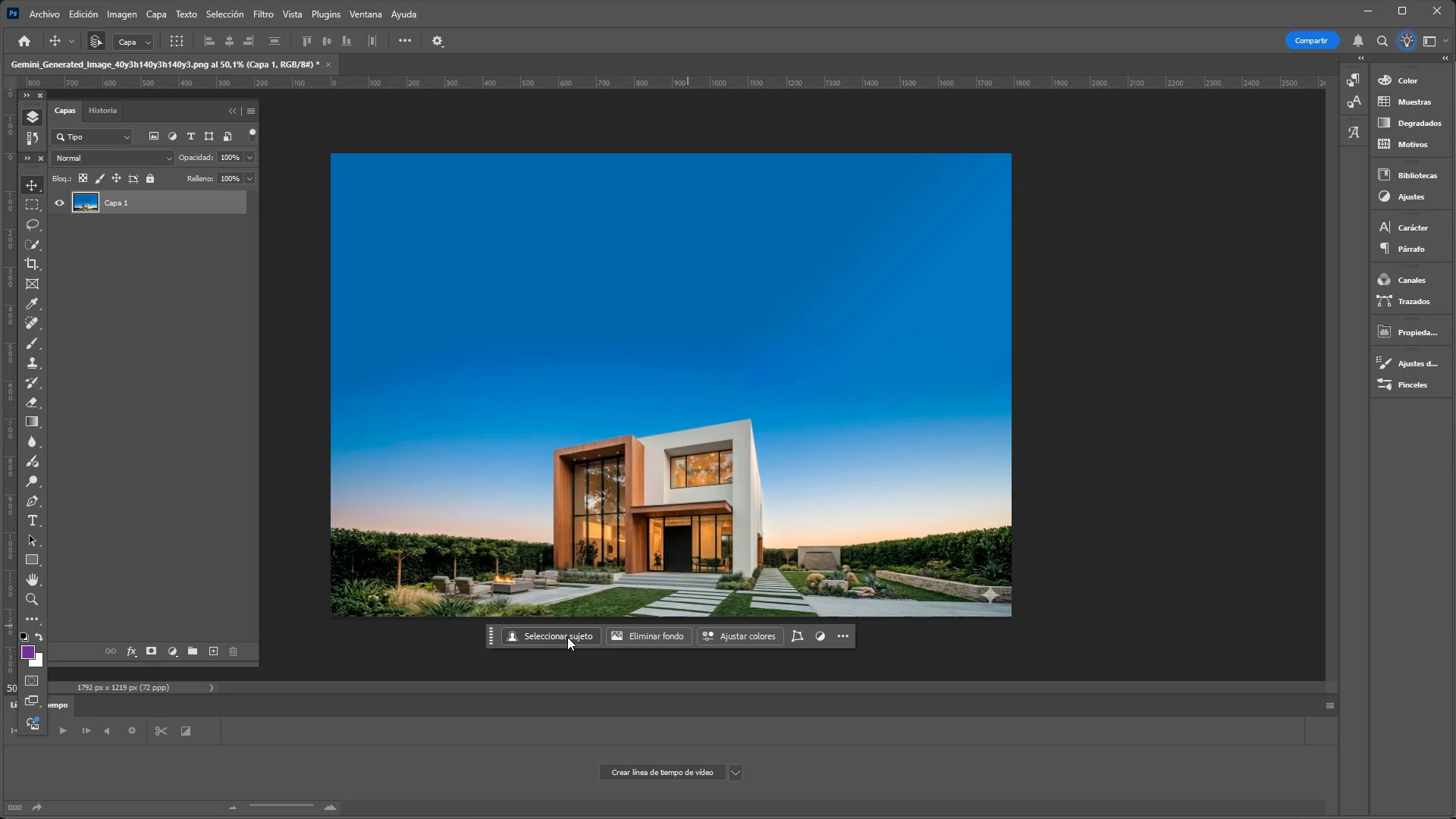 
left_click([567, 636])
 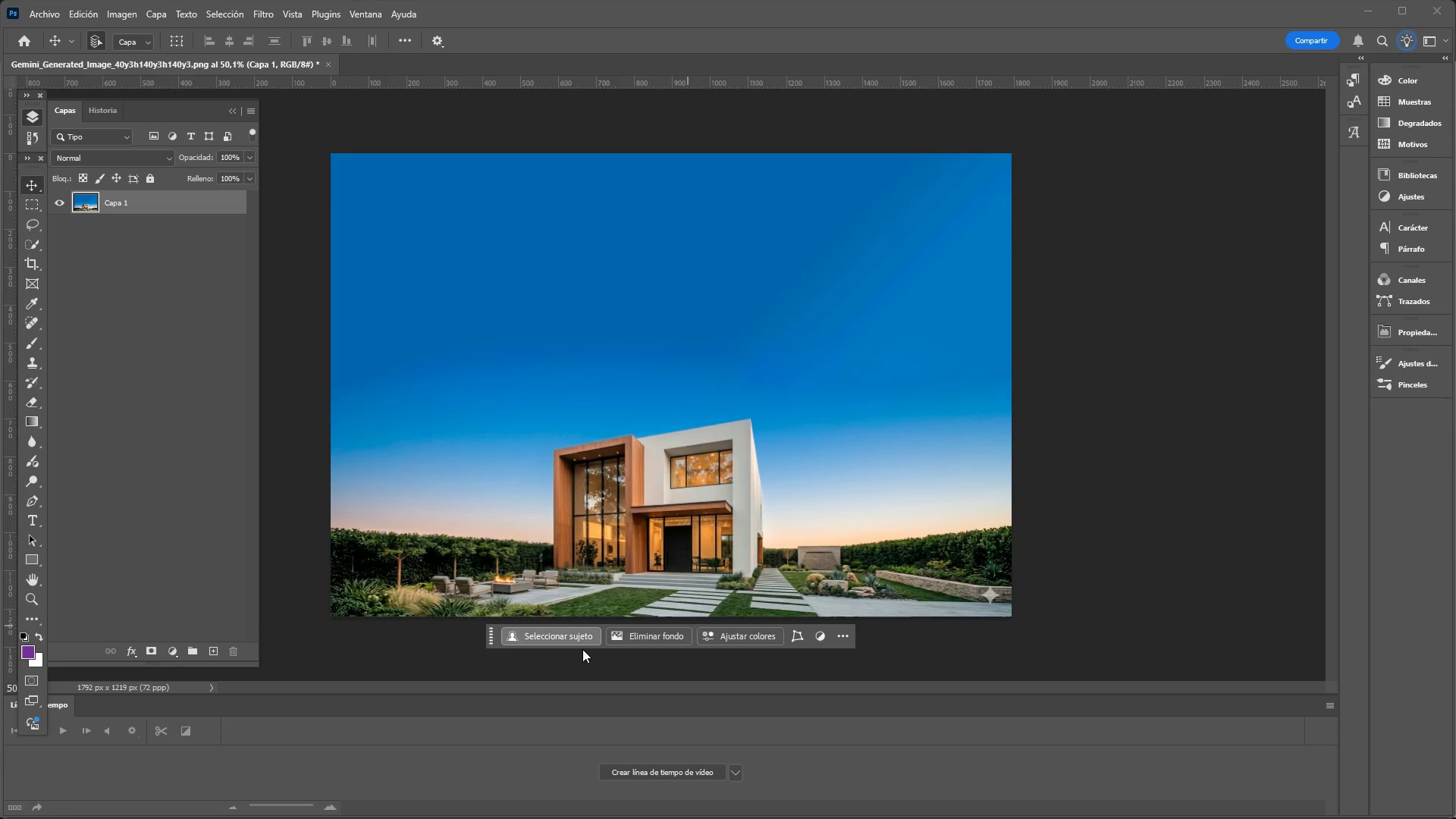 
mouse_move([587, 638])
 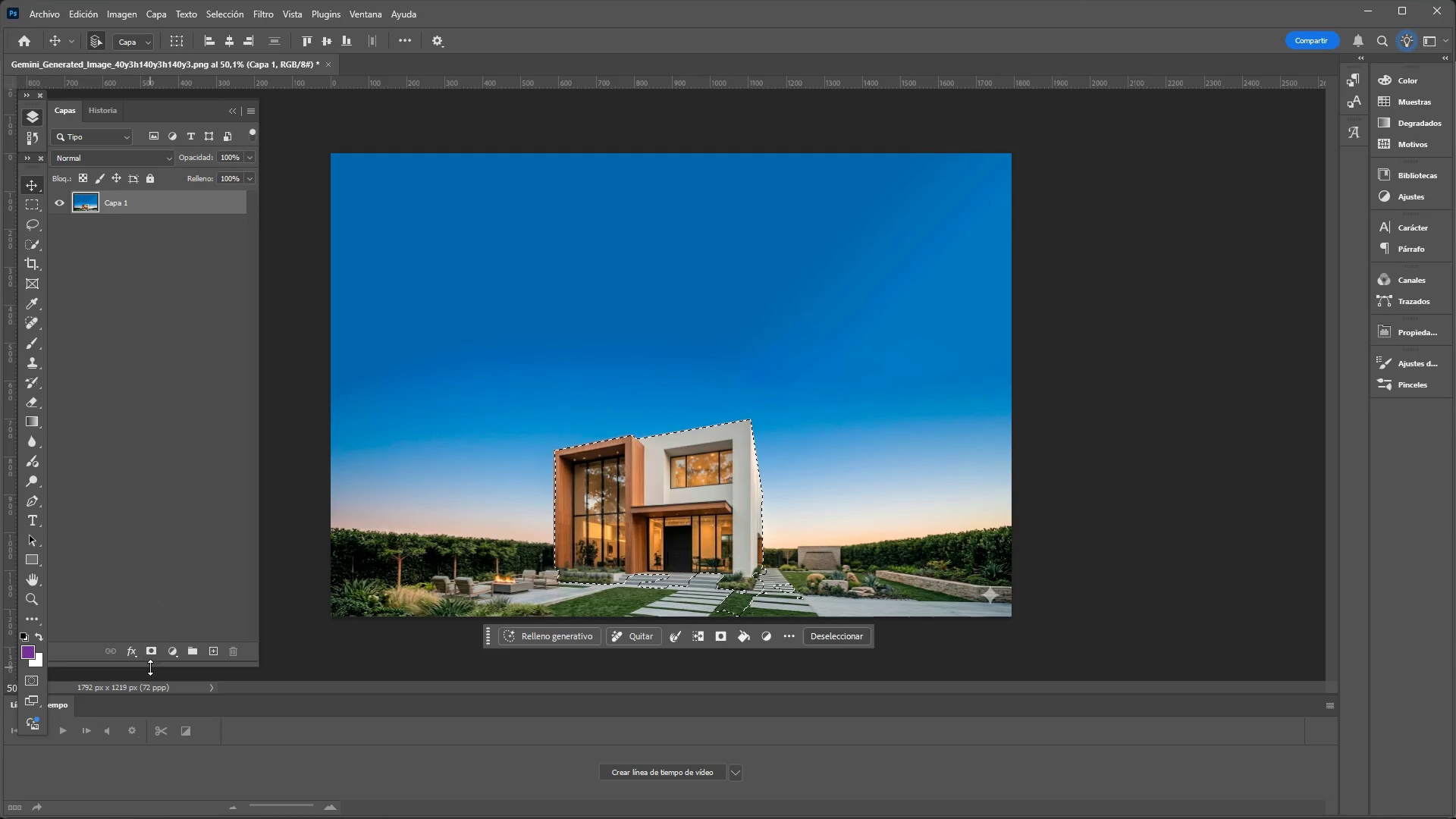 
left_click([154, 653])
 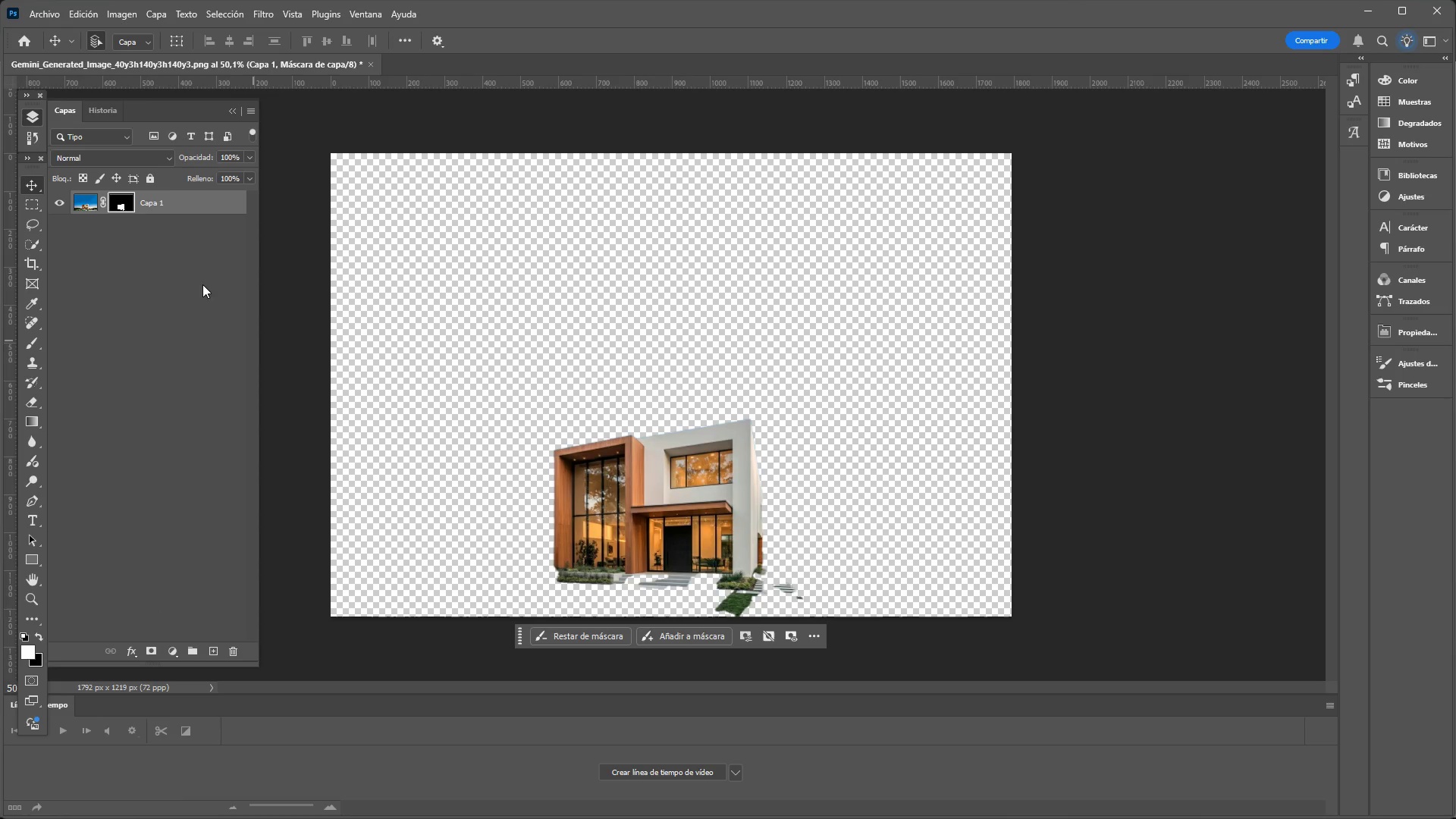 
left_click([50, 20])
 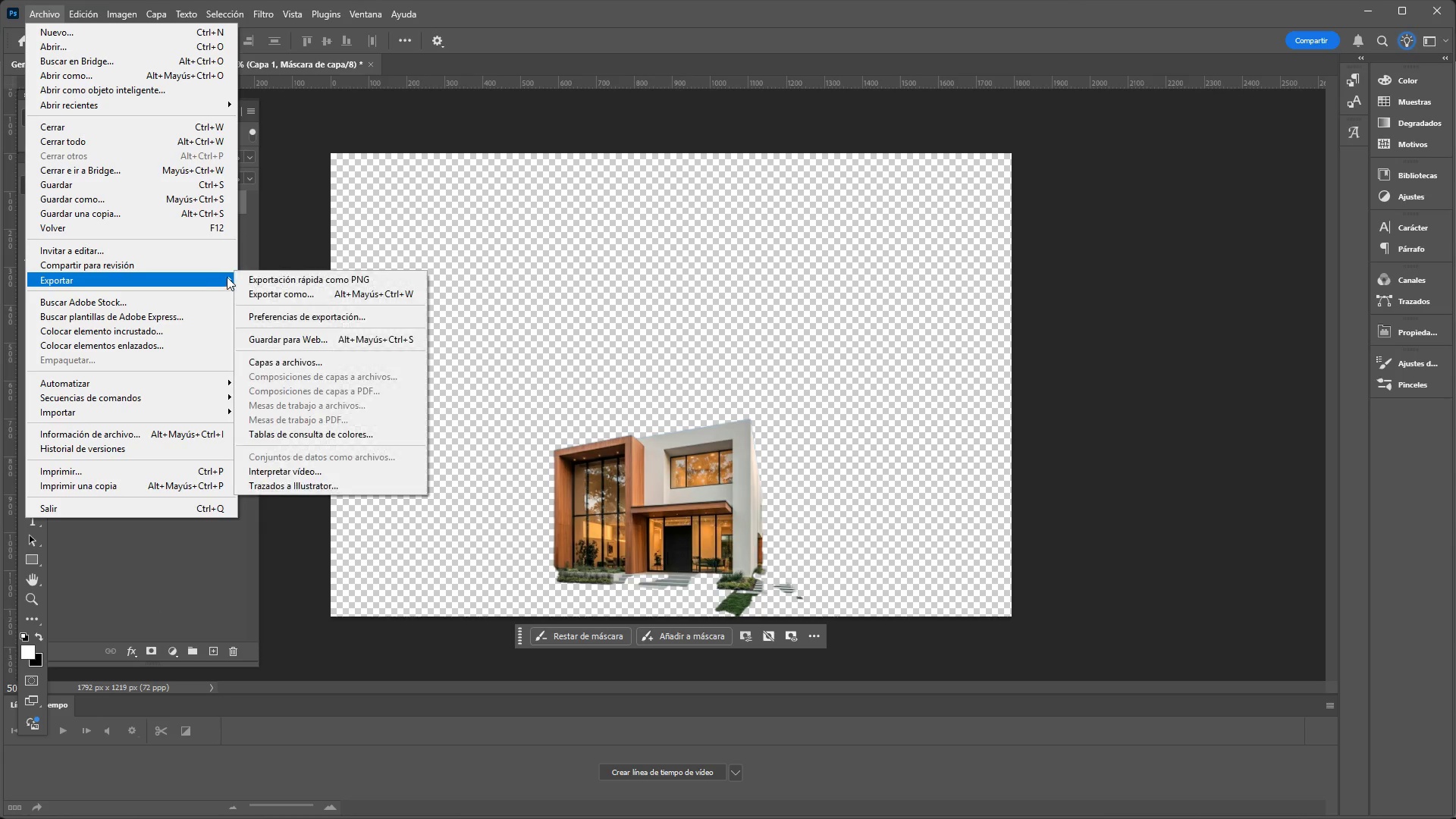 
left_click([284, 276])
 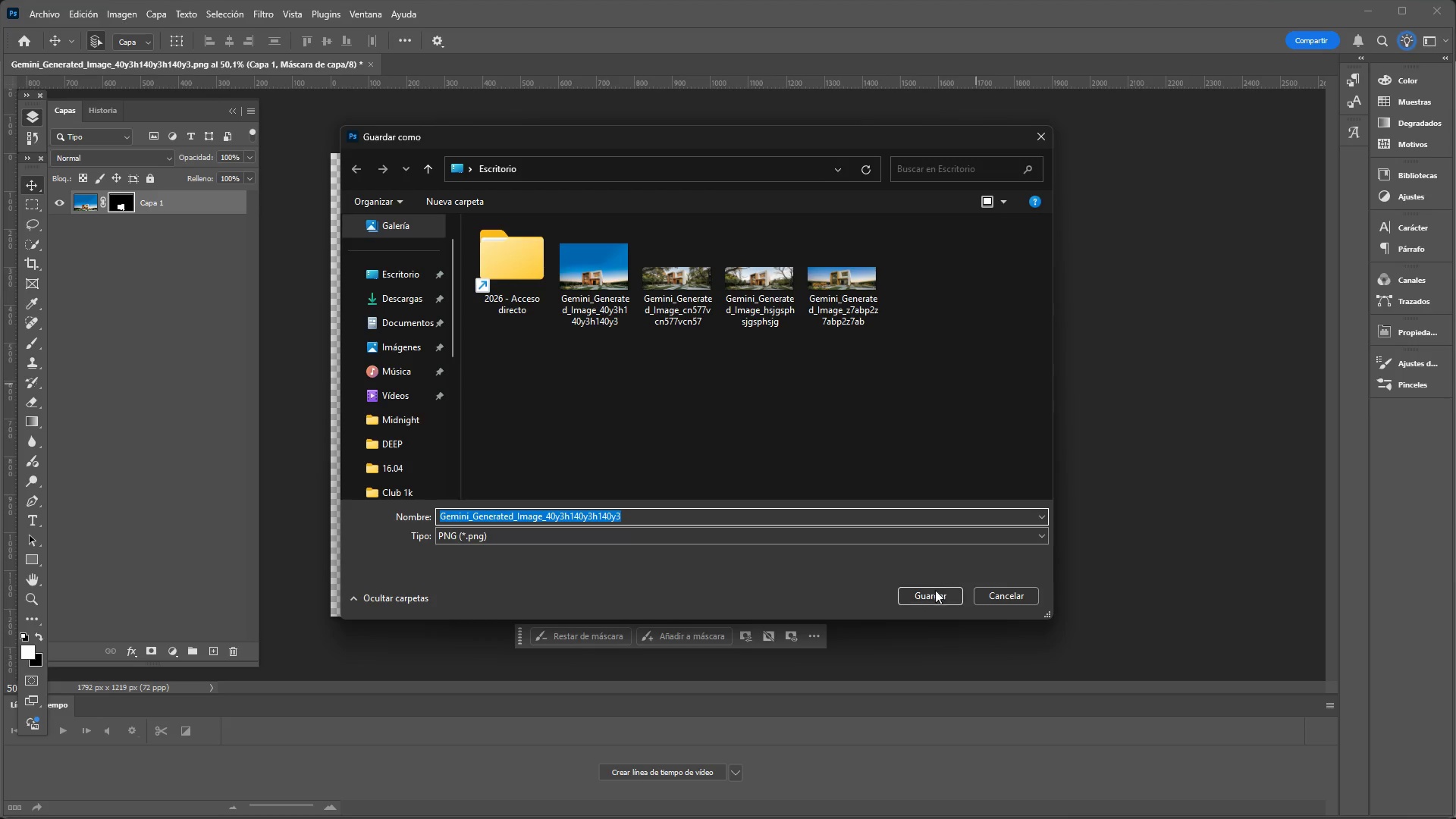 
left_click([930, 599])
 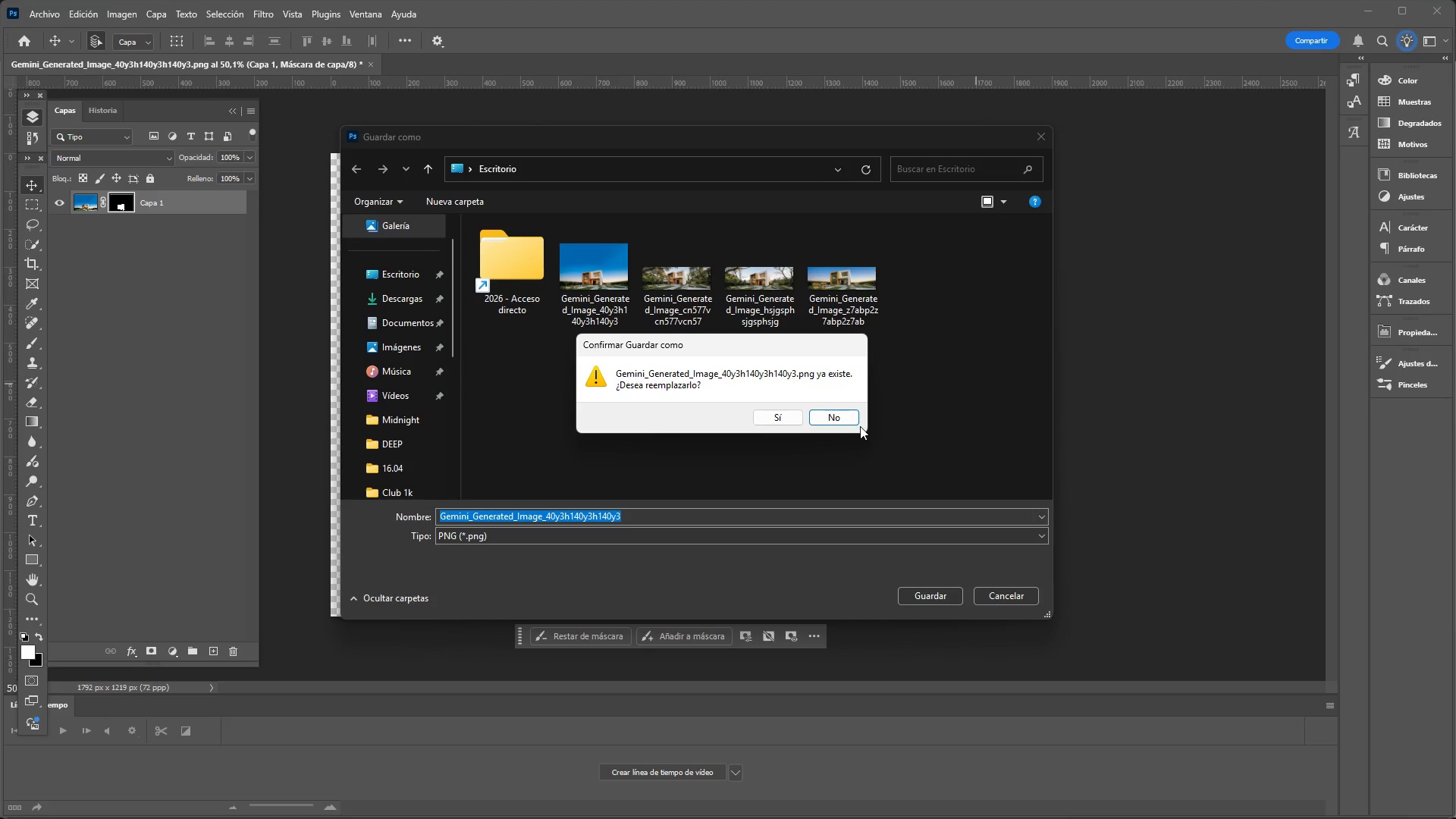 
left_click([849, 414])
 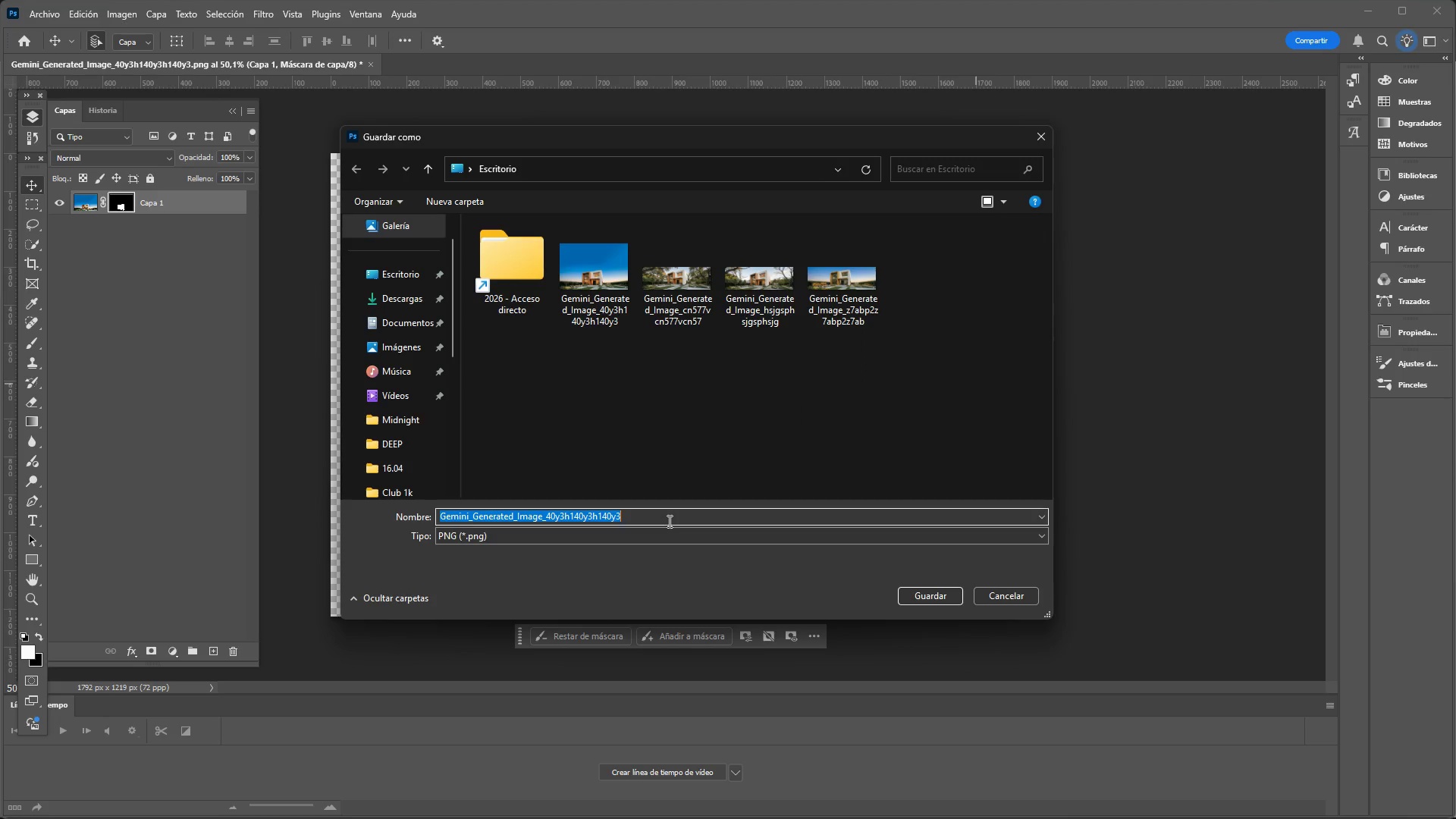 
double_click([668, 521])
 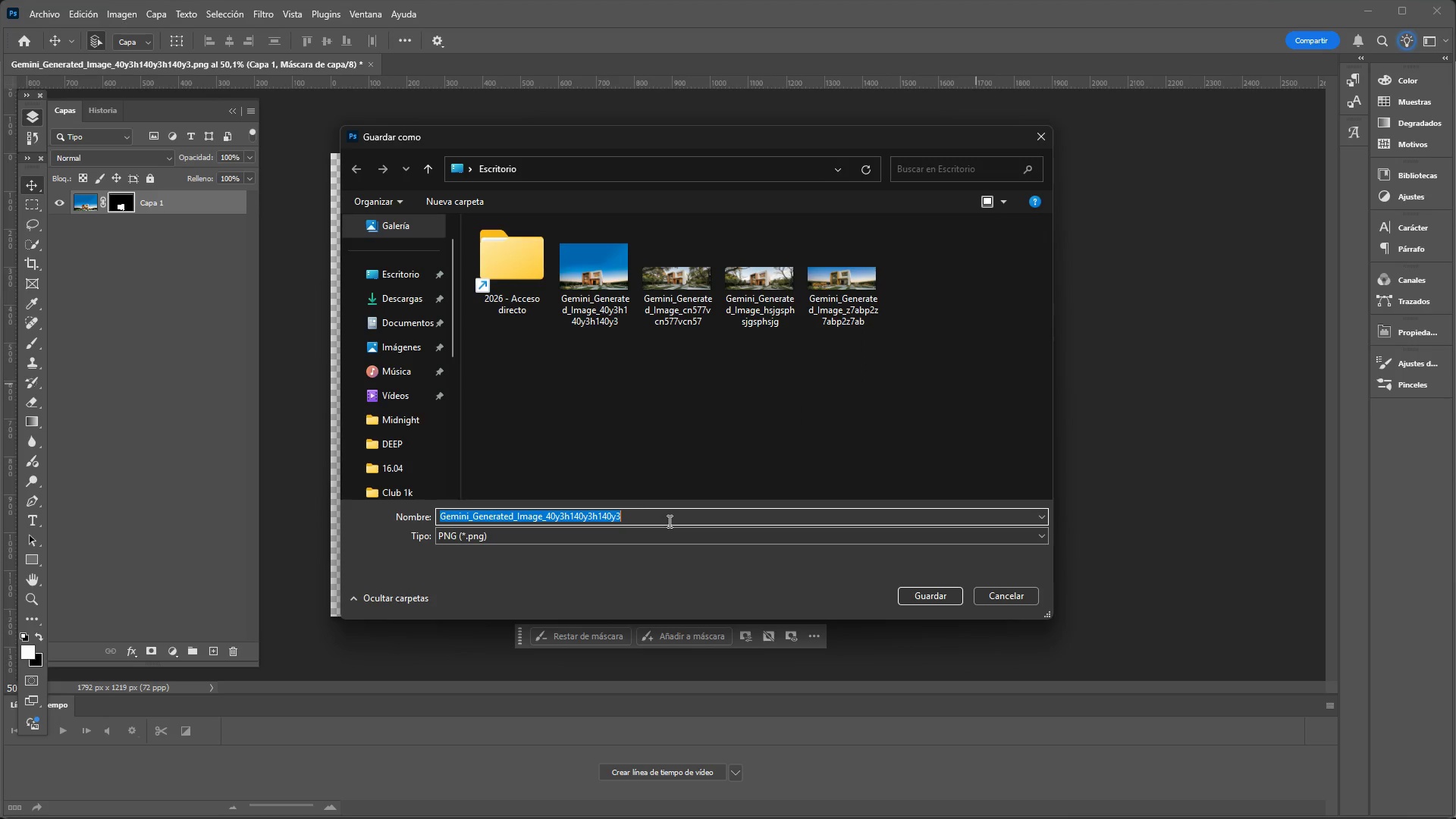 
type(333)
 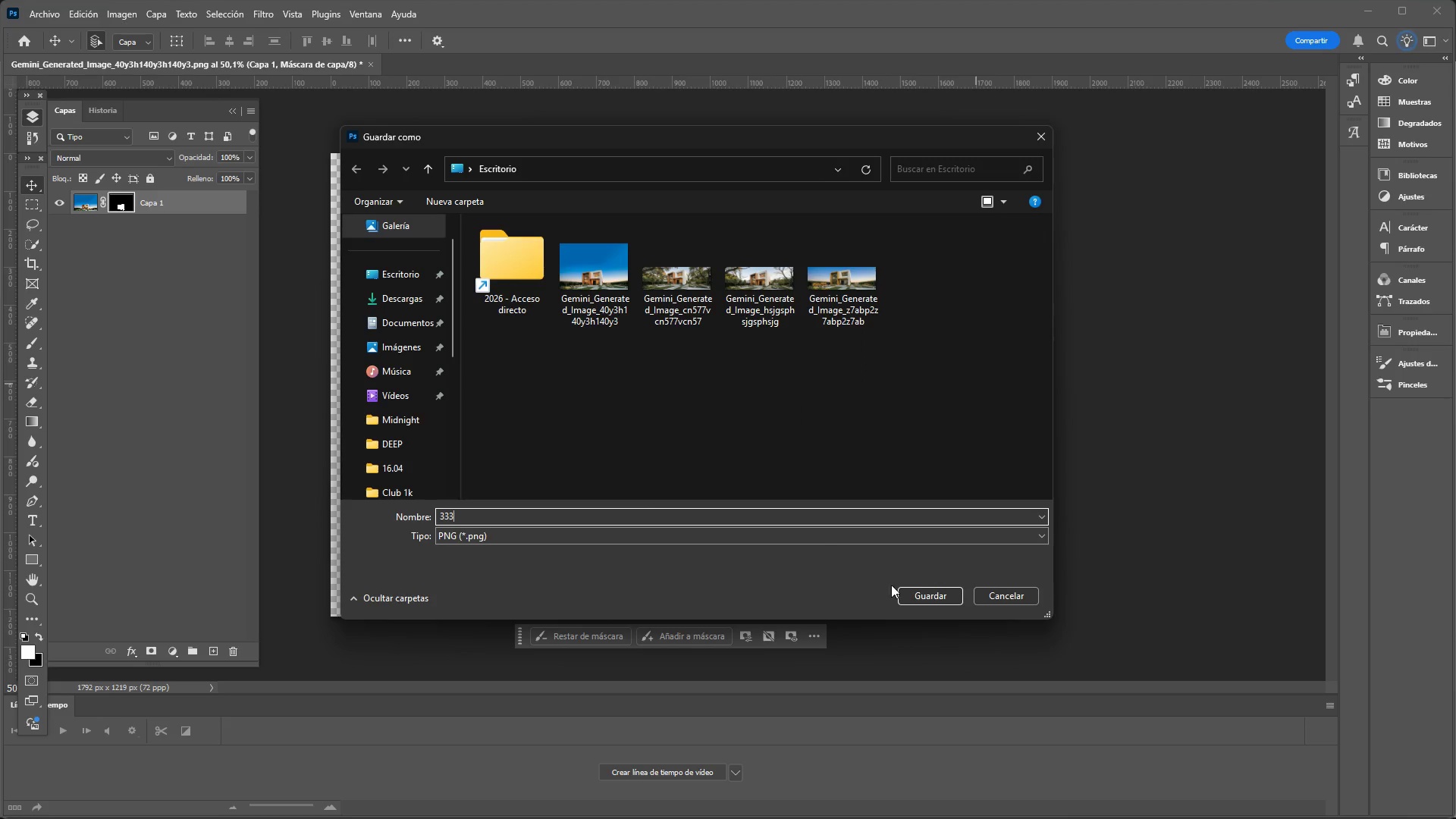 
left_click([956, 598])
 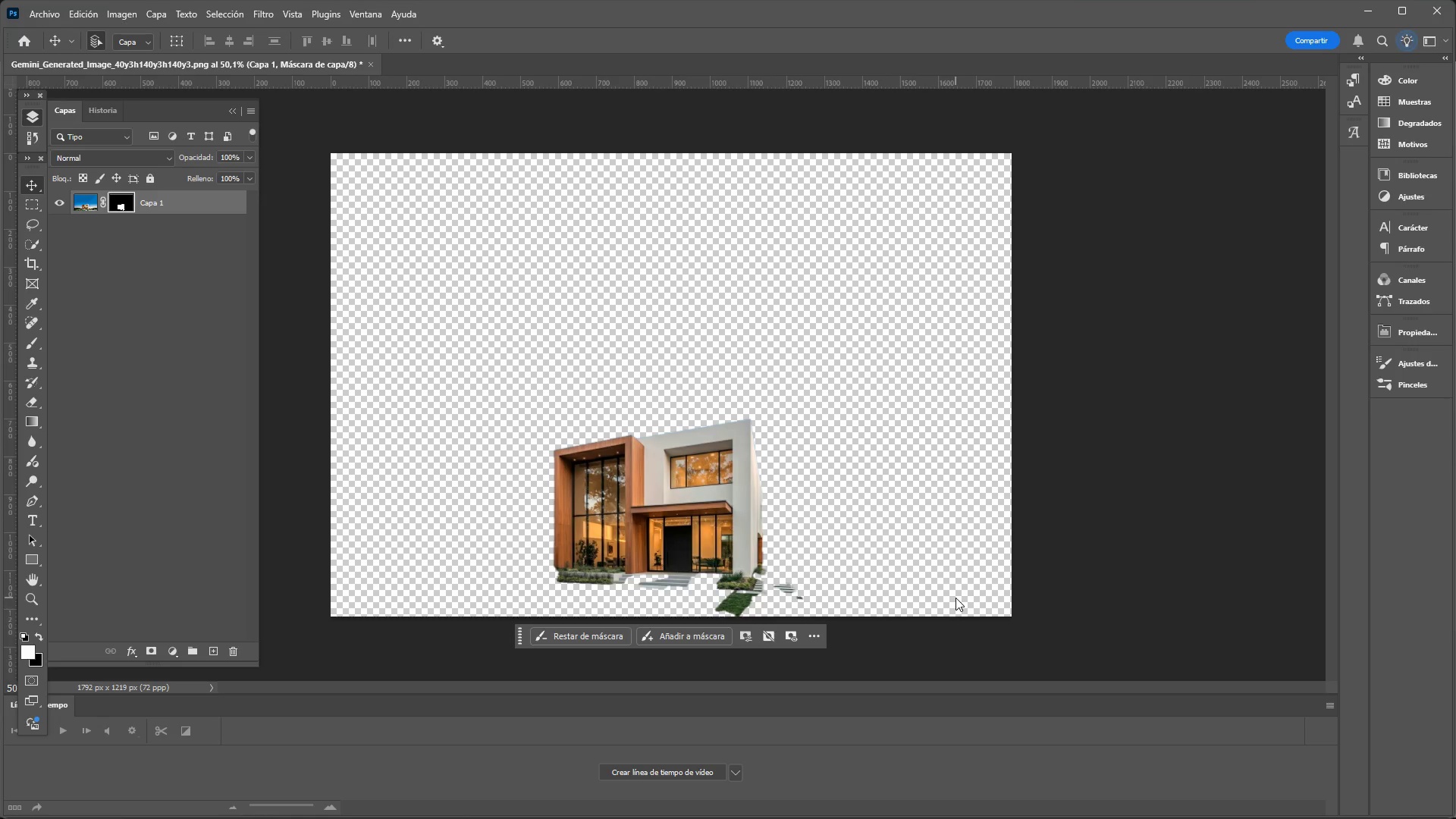 
key(Meta+MetaLeft)
 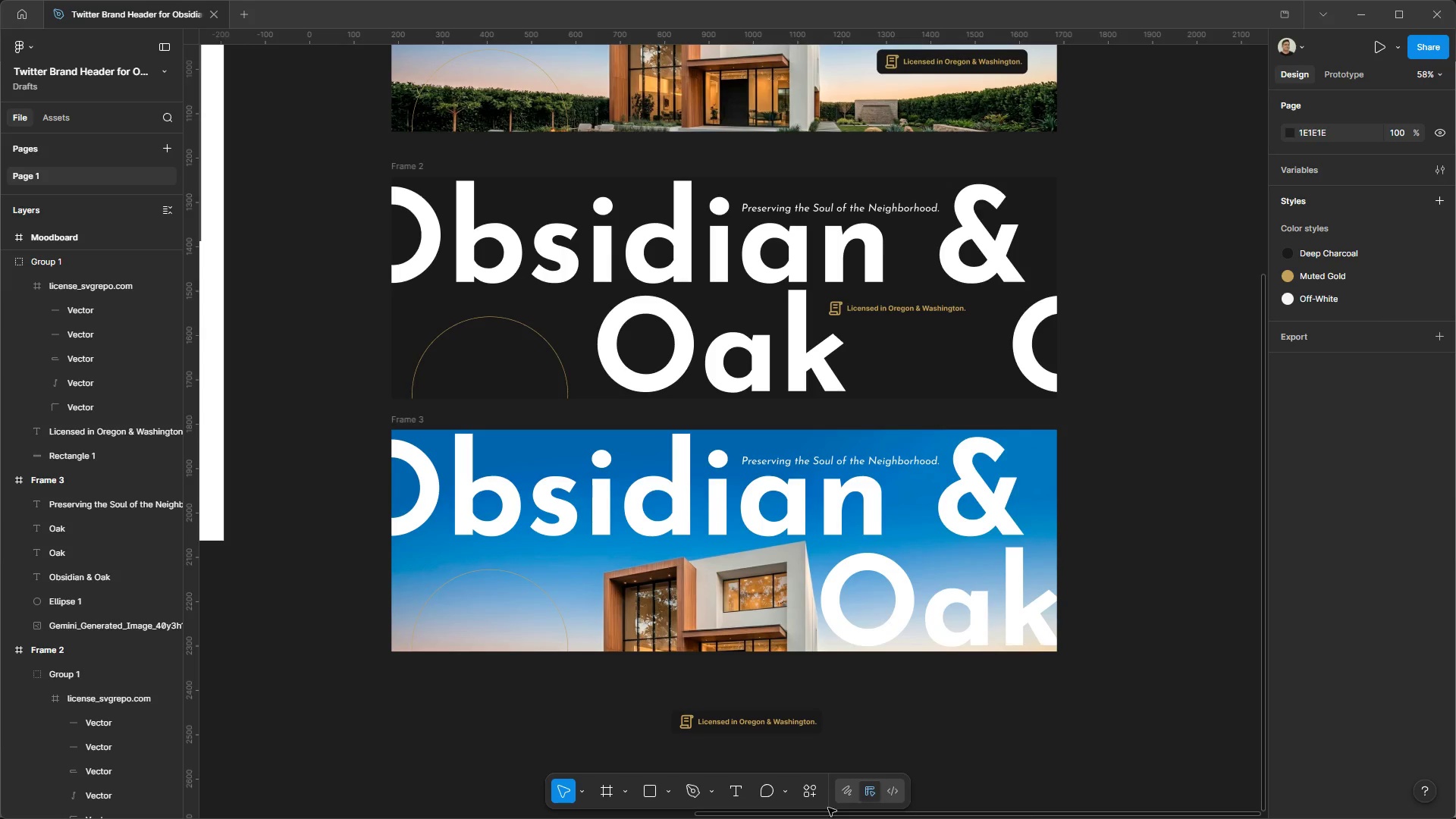 
left_click([949, 739])
 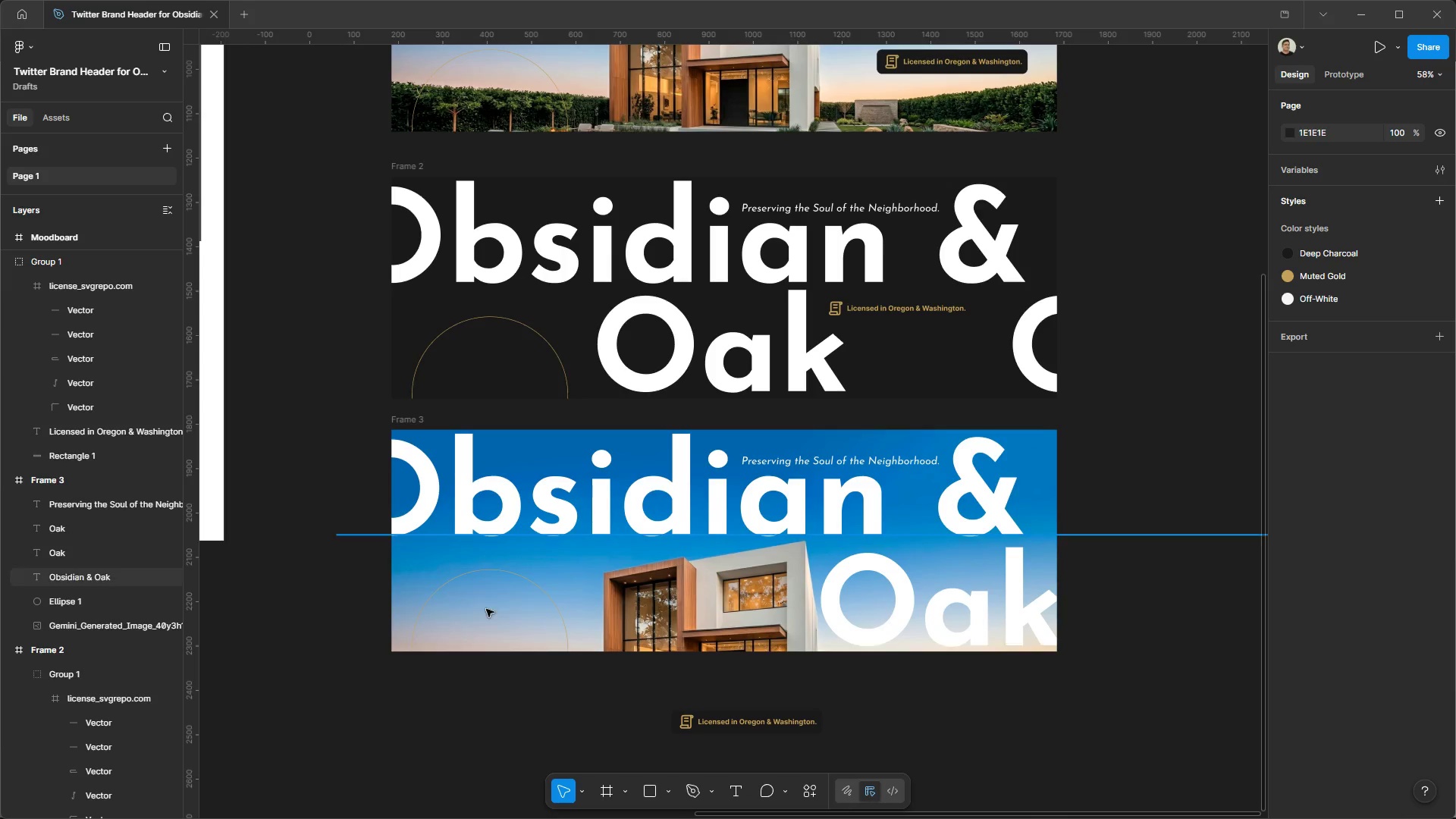 
left_click([408, 423])
 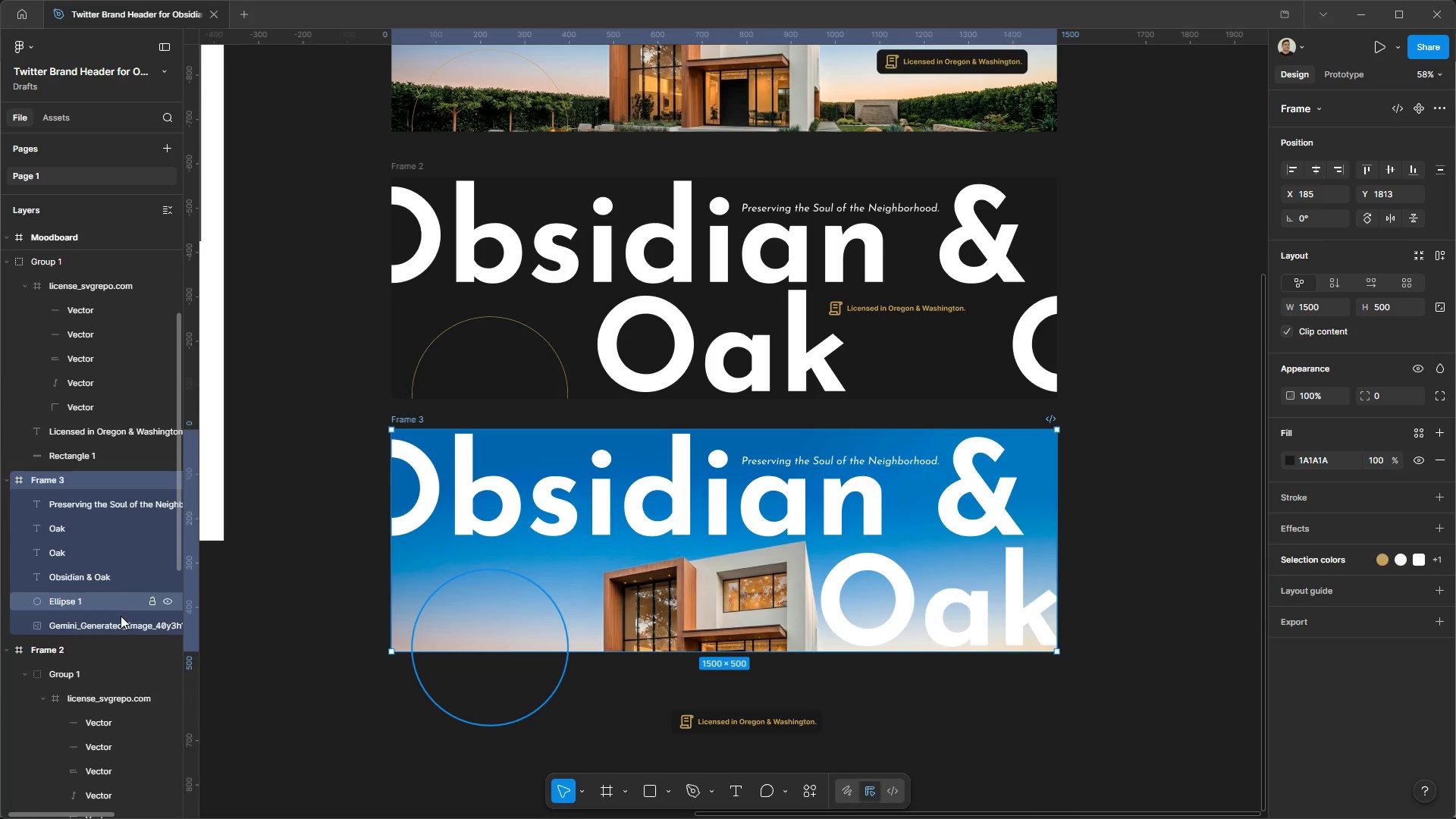 
left_click([119, 620])
 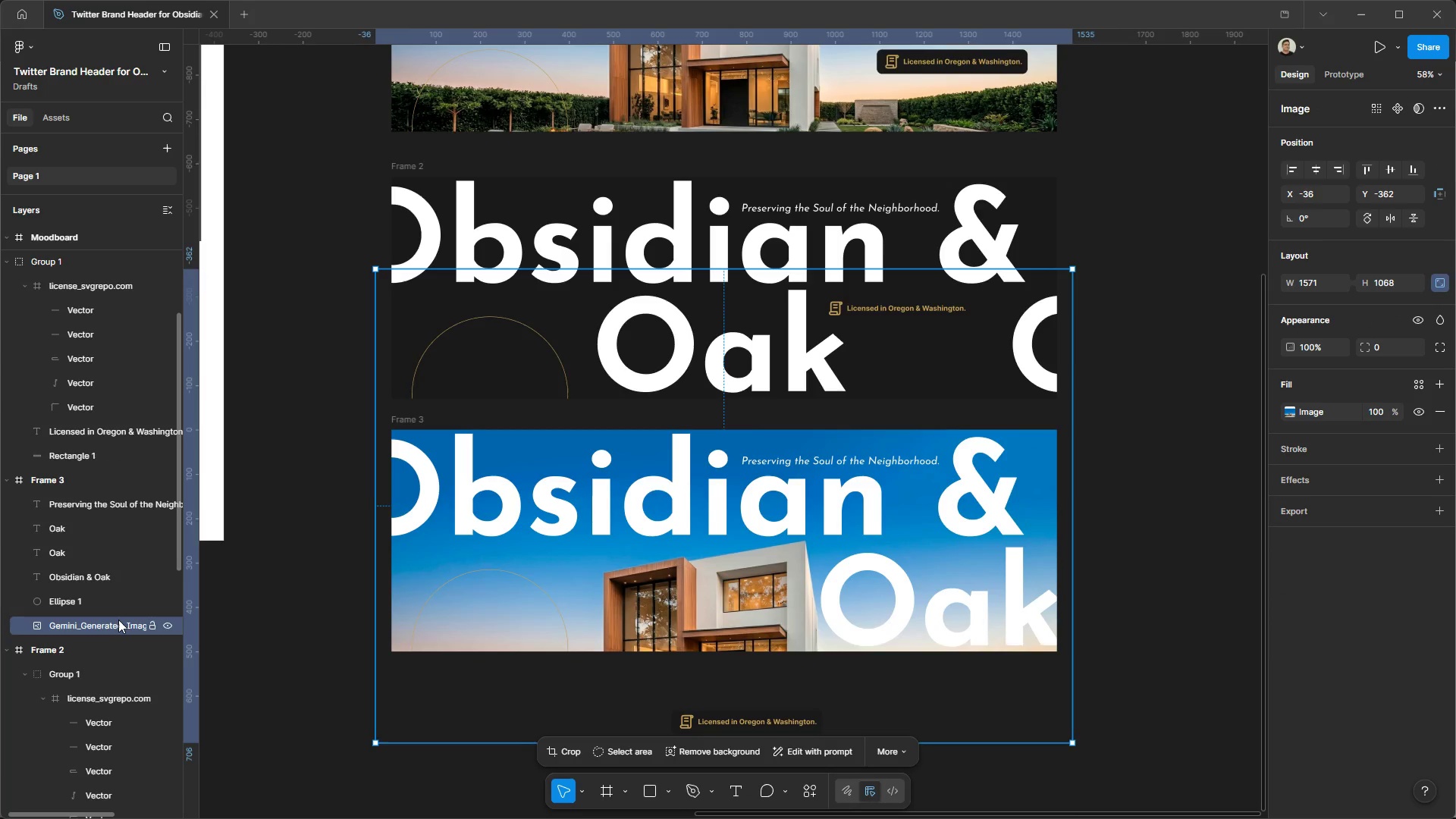 
key(Control+C)
 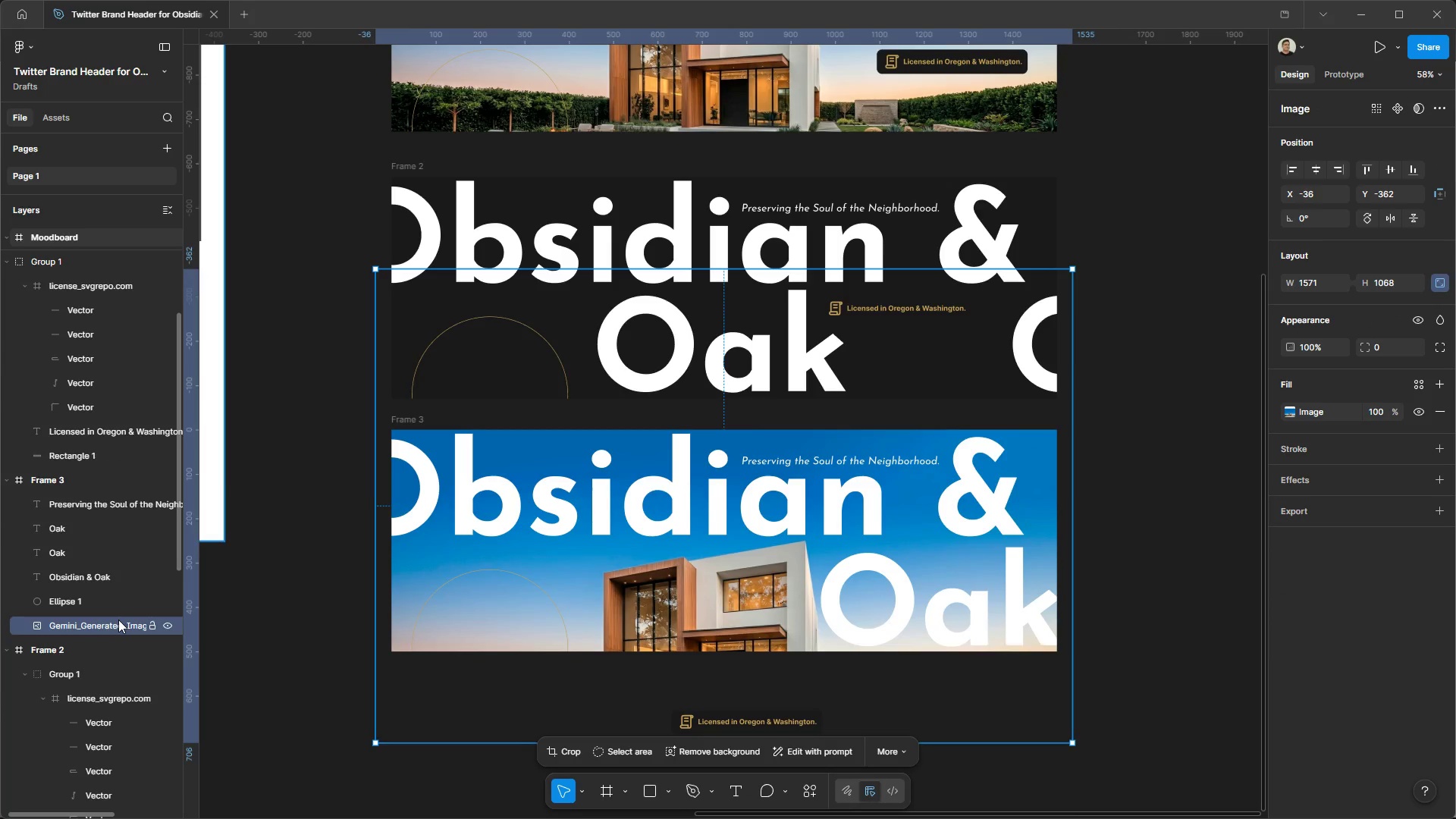 
key(Control+V)
 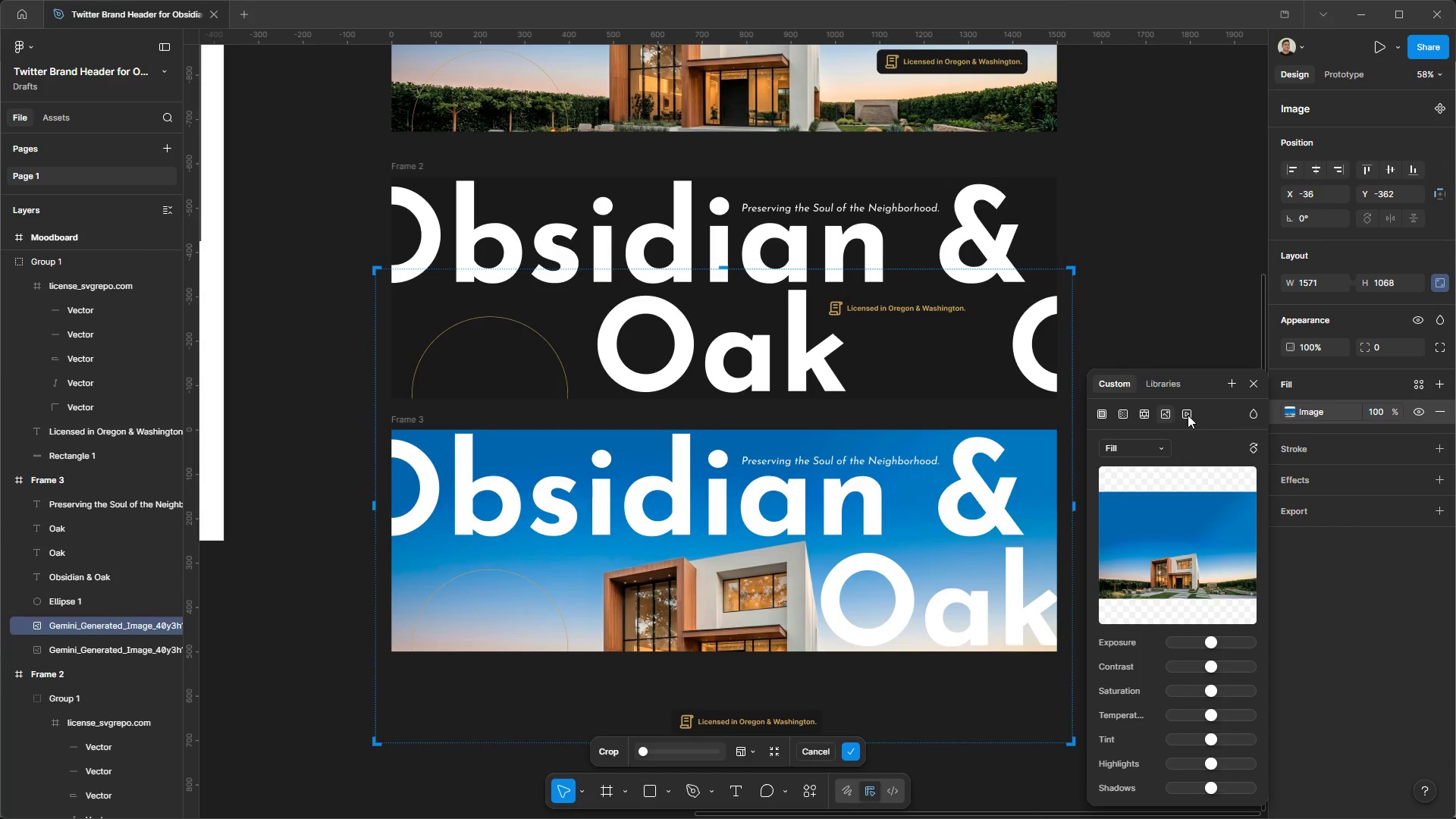 
left_click([1164, 411])
 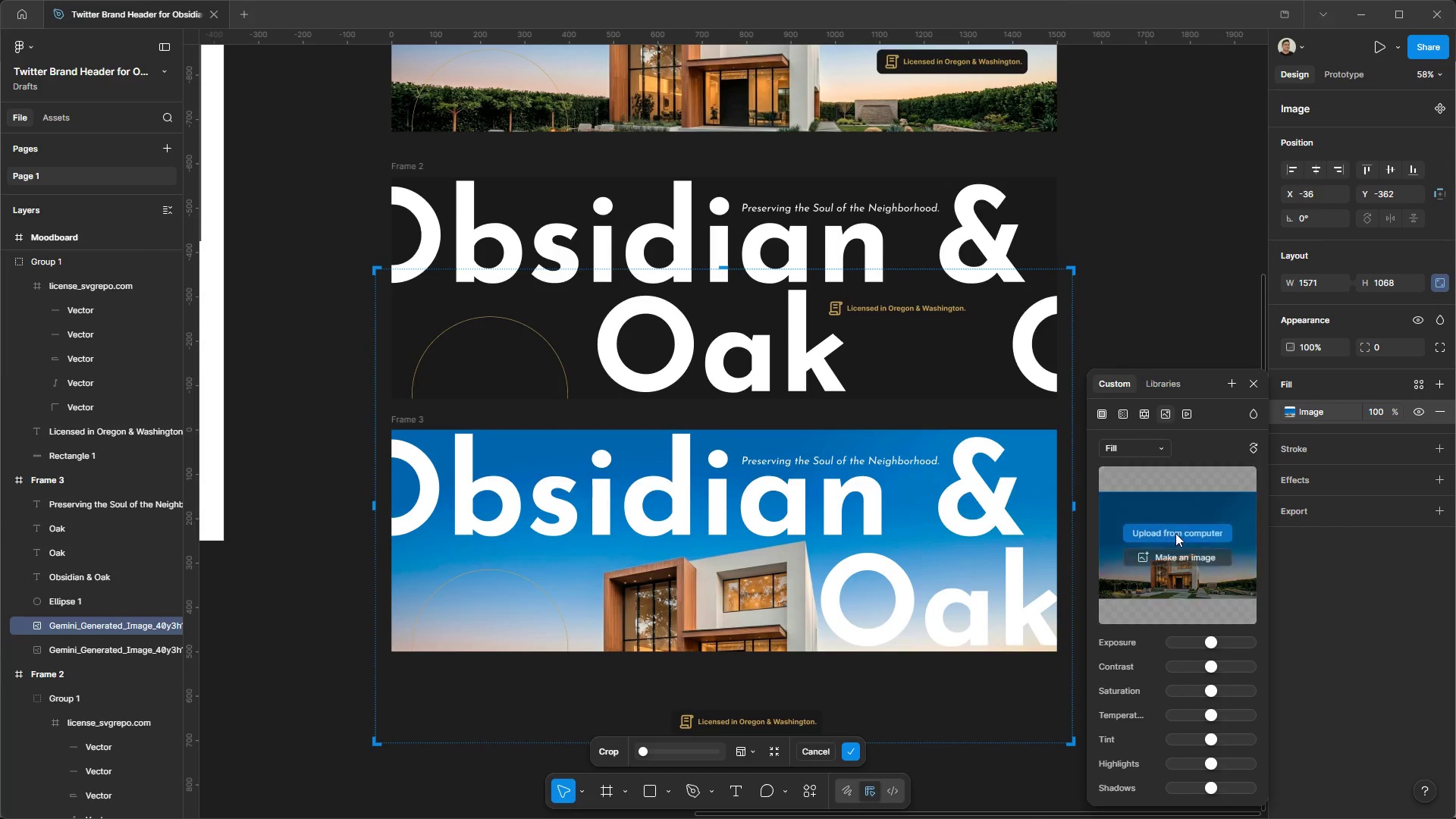 
left_click([1175, 535])
 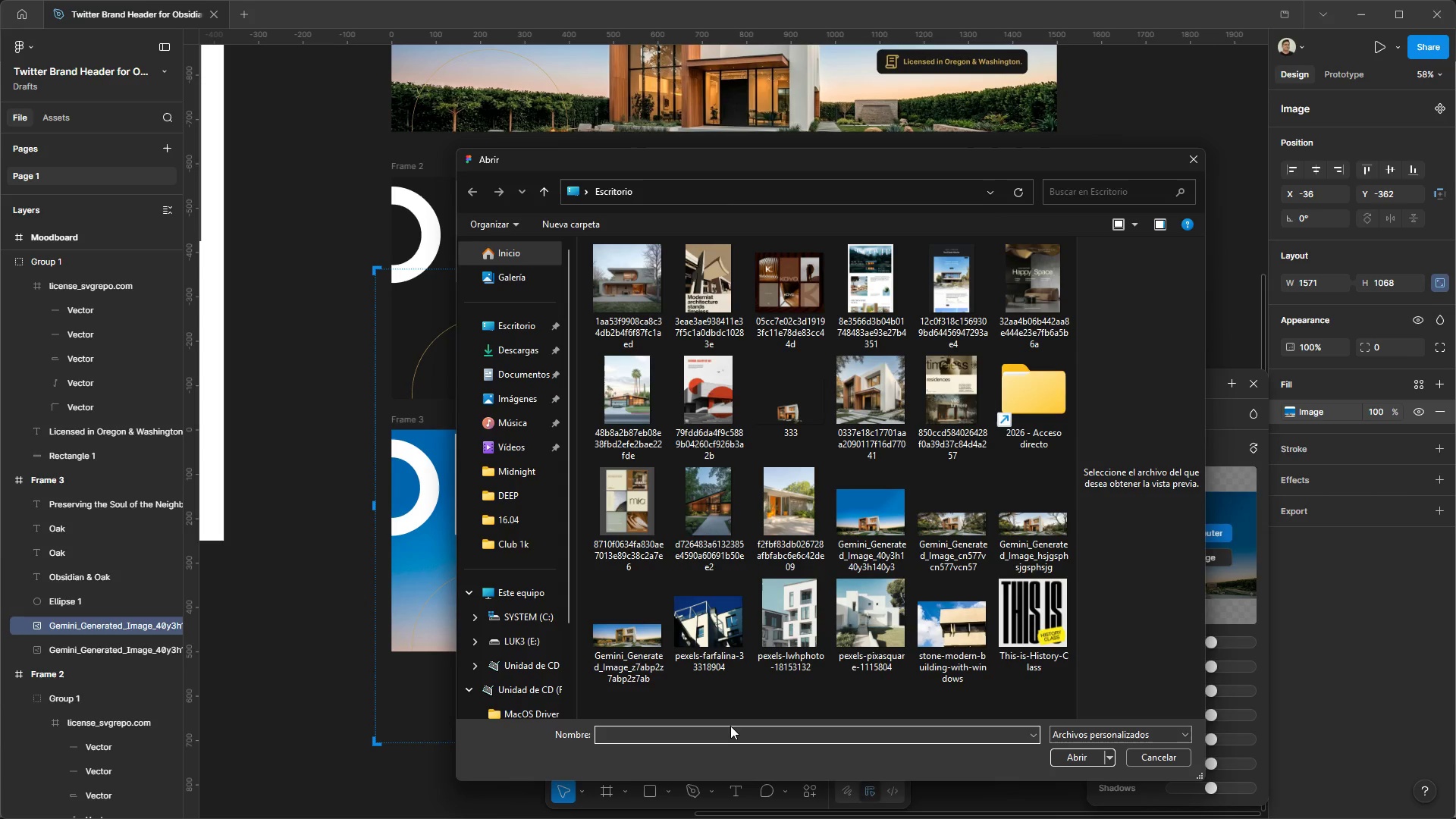 
left_click([505, 322])
 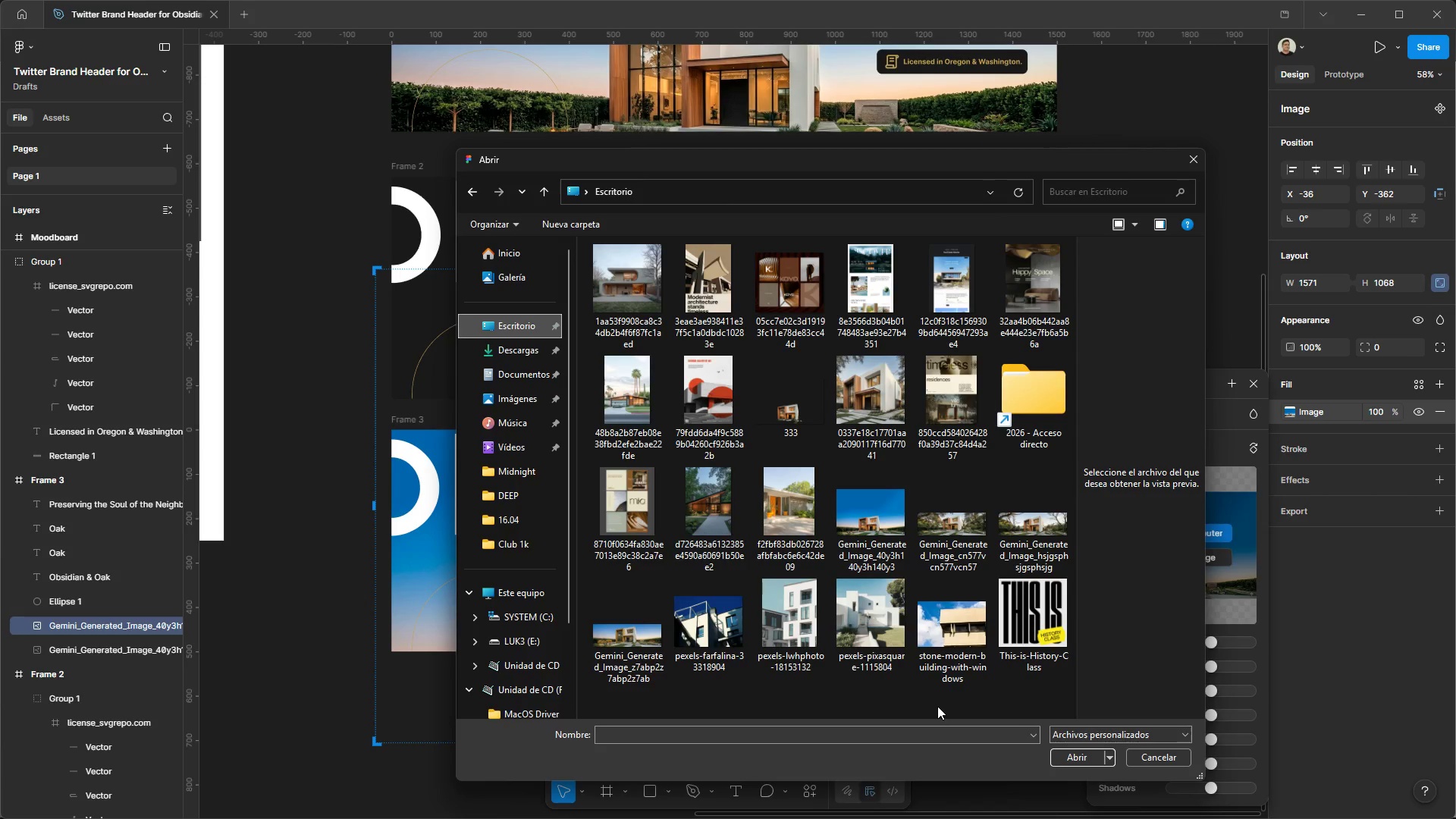 
left_click([785, 415])
 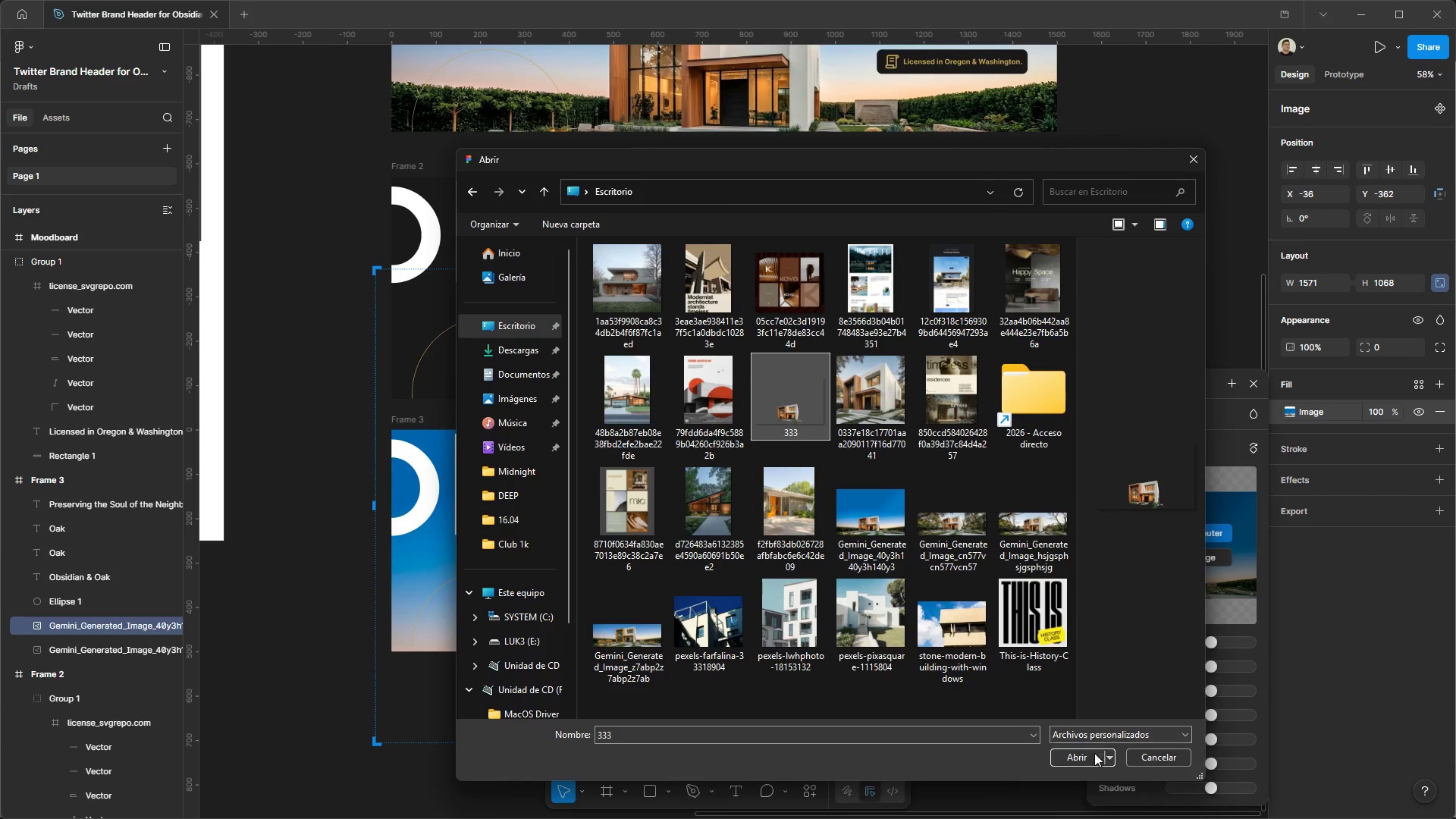 
left_click([1080, 755])
 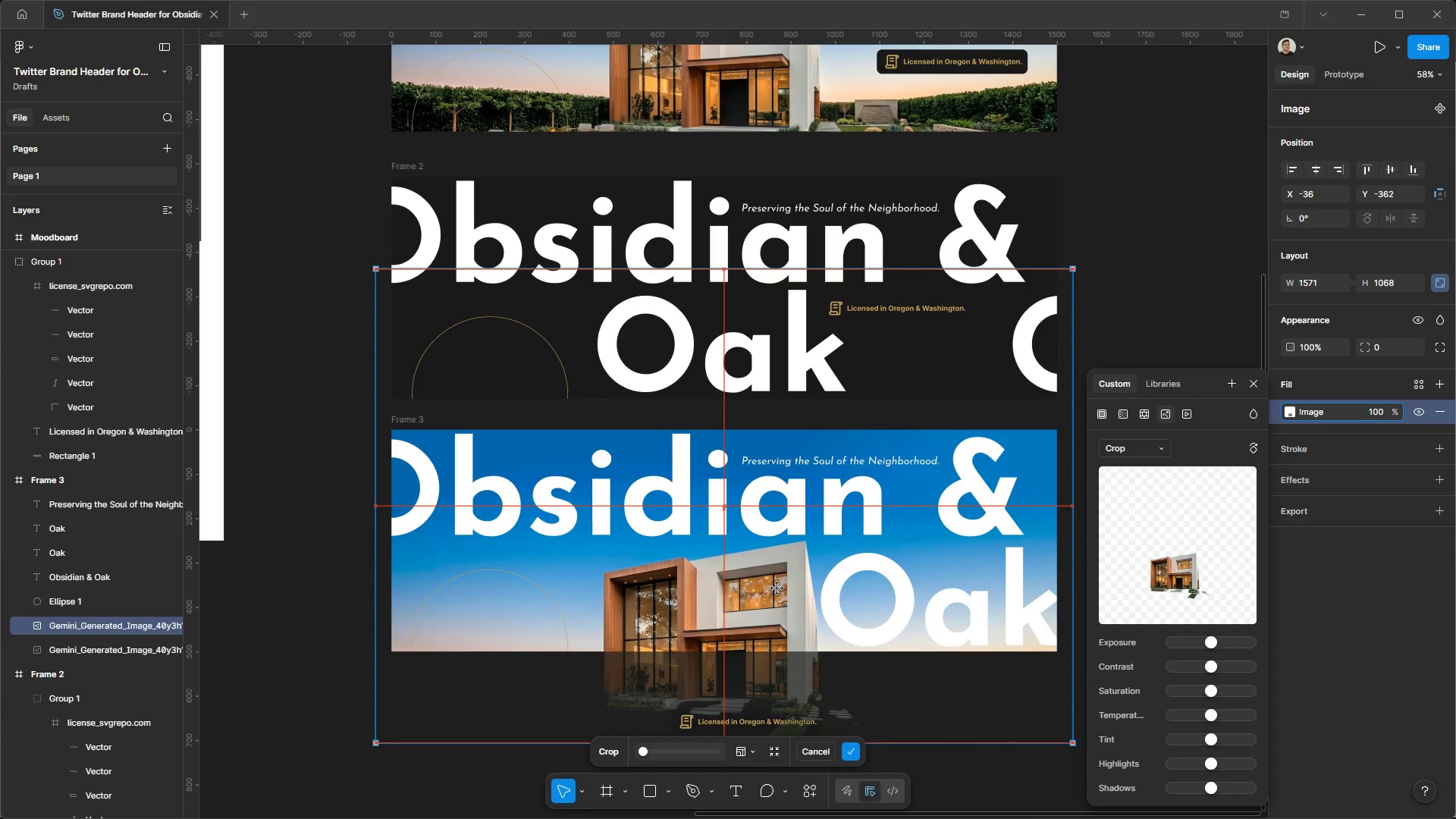 
wait(7.19)
 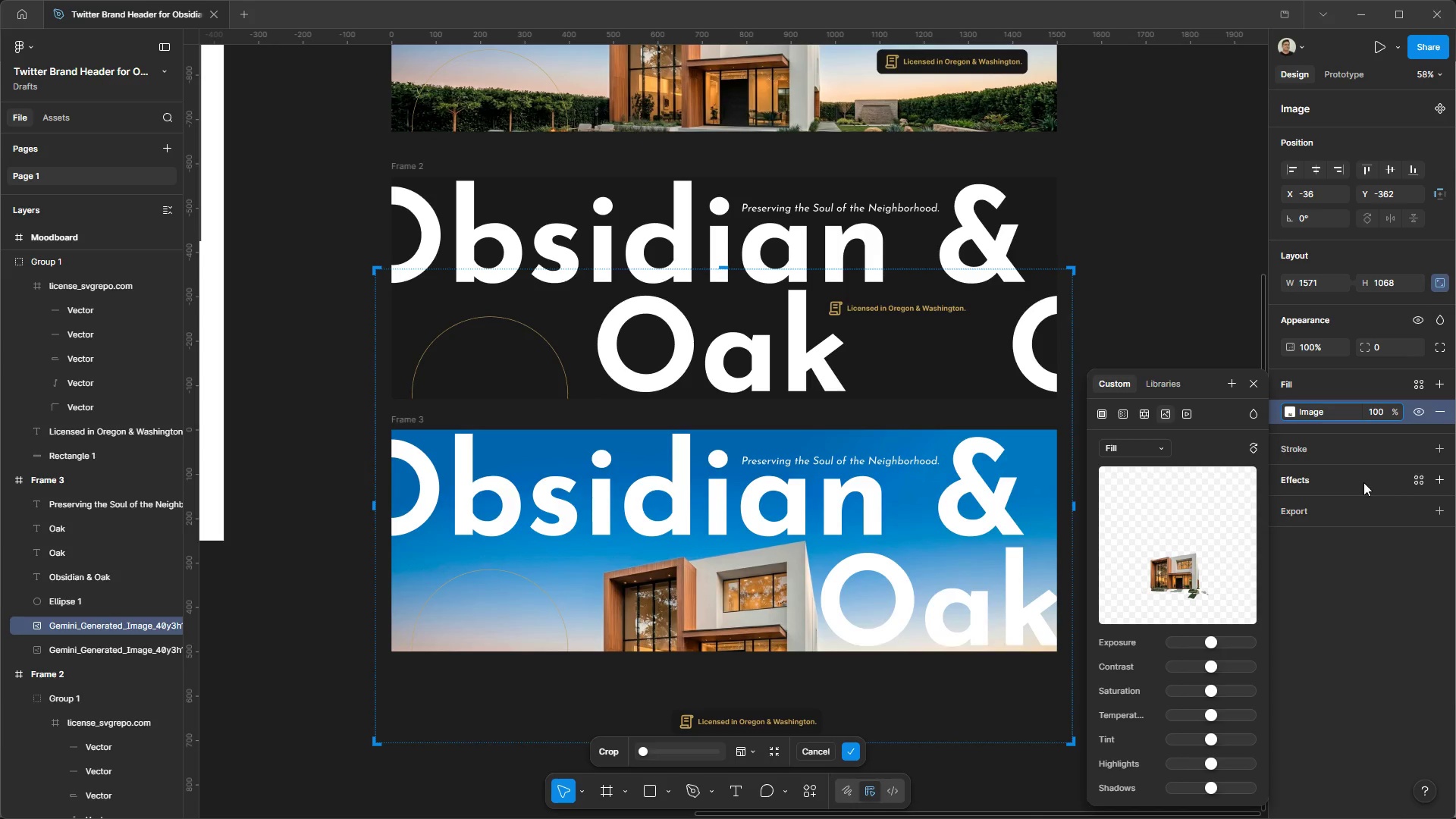 
double_click([1154, 279])
 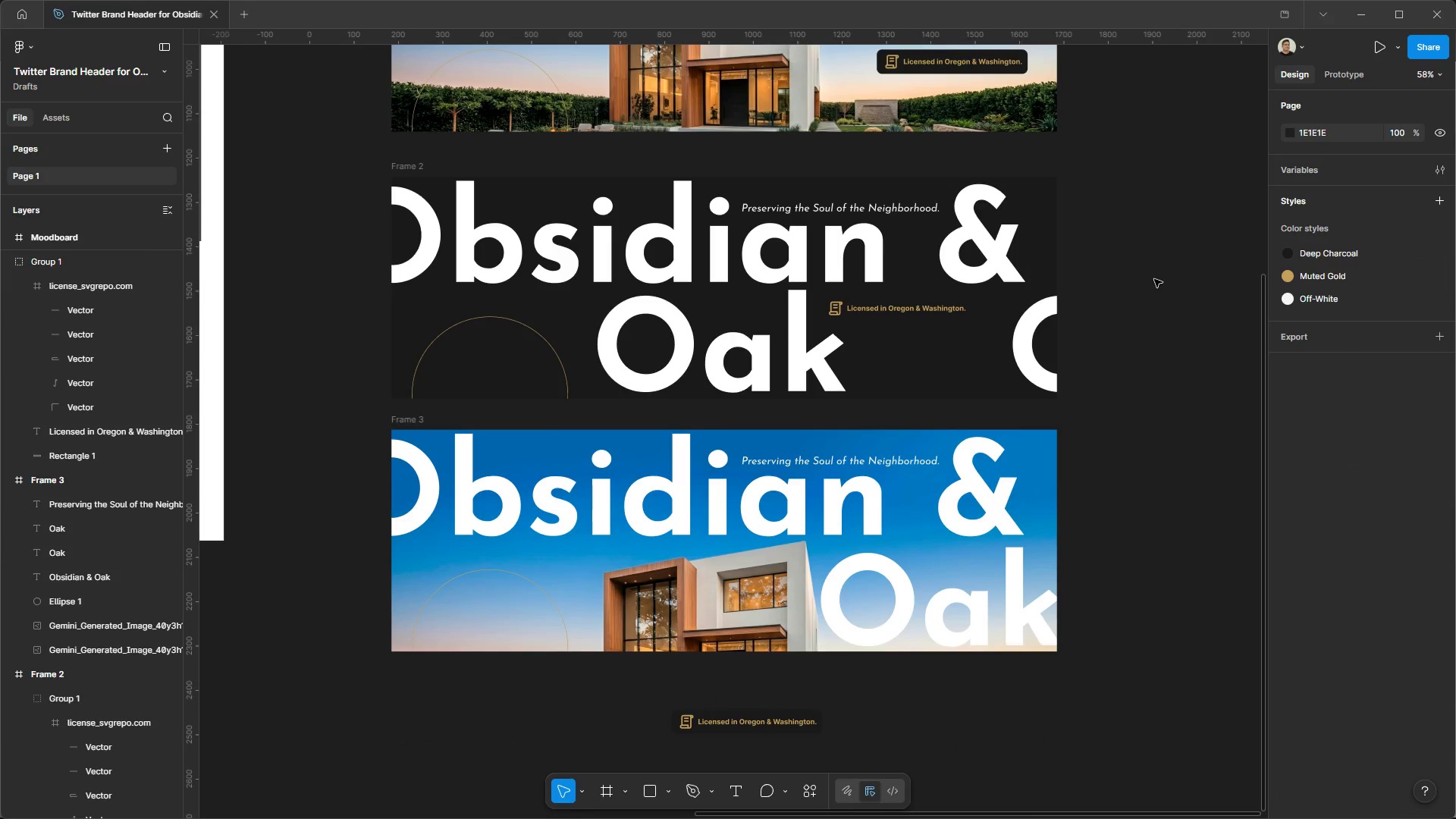 
hold_key(key=ControlLeft, duration=0.69)
hold_key(key=AltLeft, duration=0.62)
scroll: coordinate [1030, 611], scroll_direction: none, amount: 0.0
 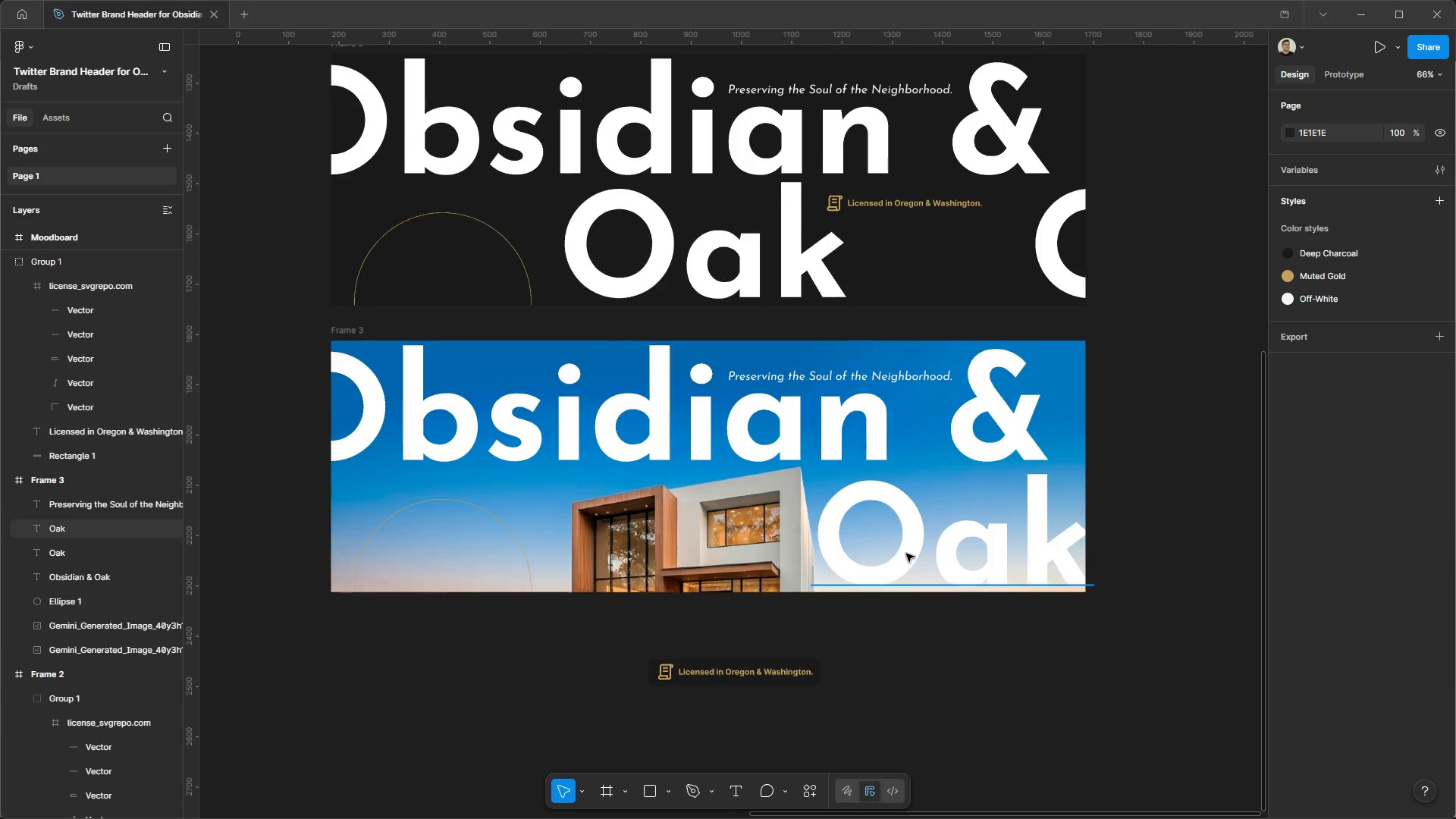 
left_click_drag(start_coordinate=[906, 554], to_coordinate=[877, 556])
 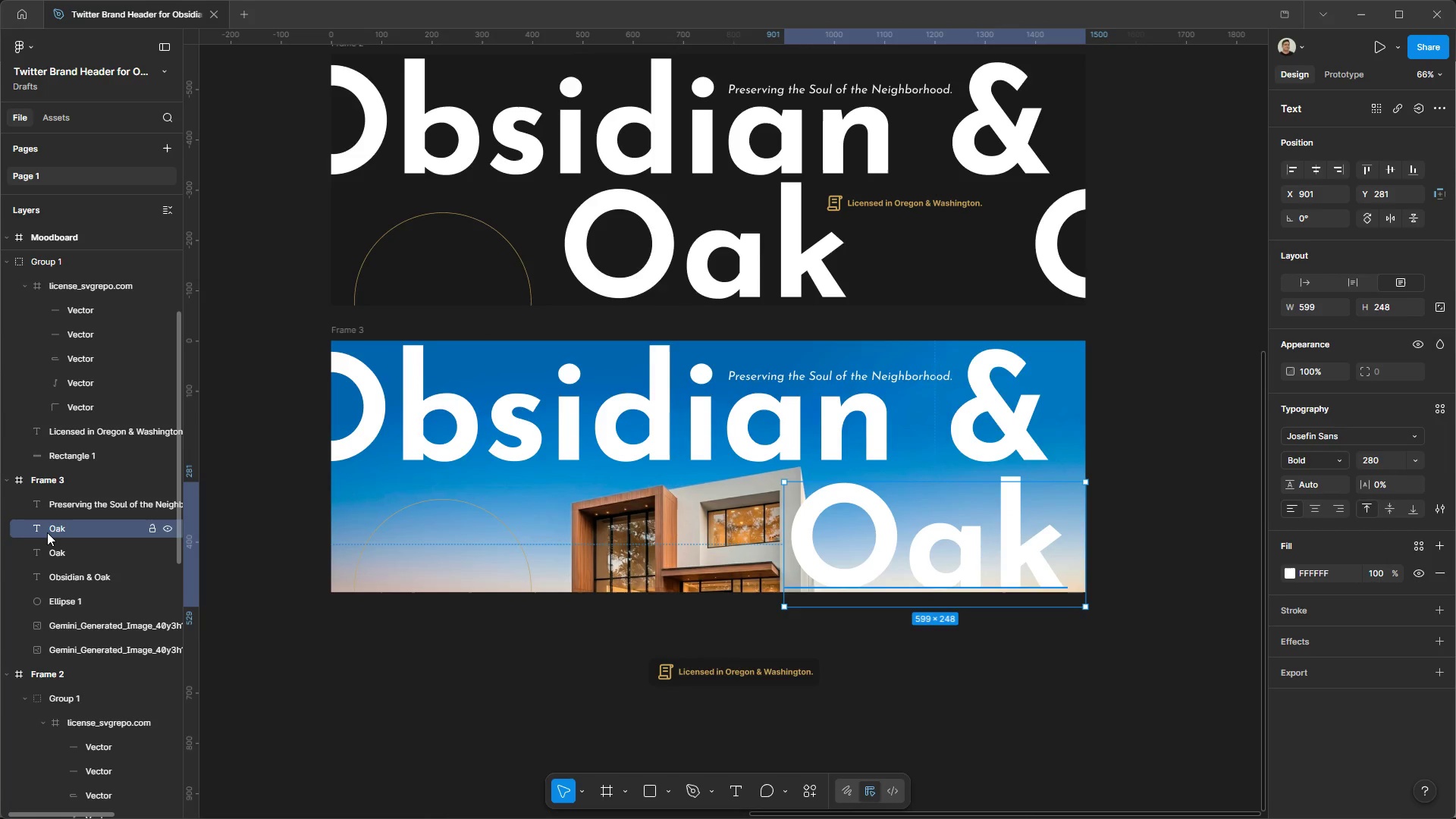 
left_click_drag(start_coordinate=[55, 532], to_coordinate=[58, 635])
 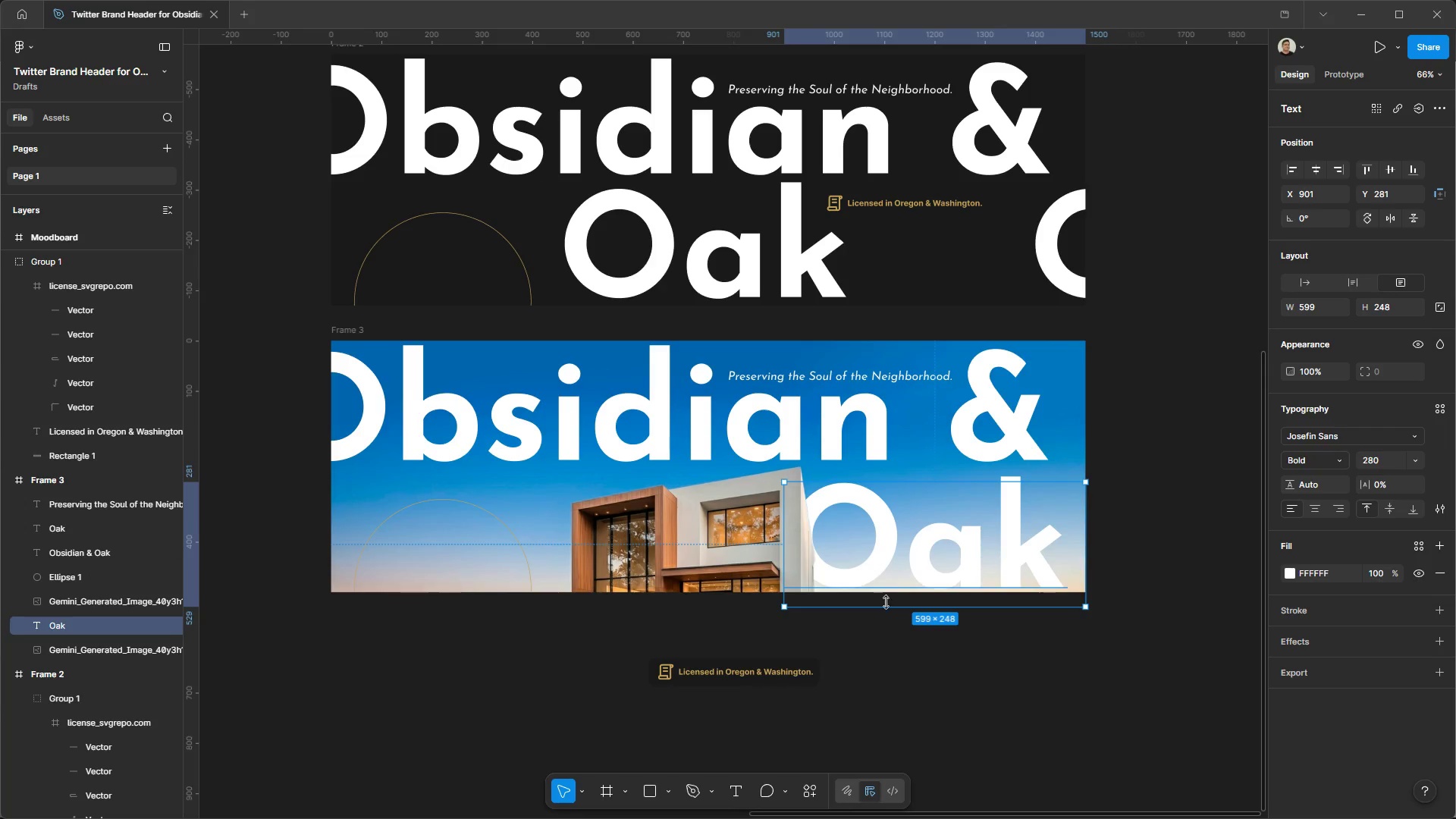 
left_click_drag(start_coordinate=[885, 553], to_coordinate=[852, 553])
 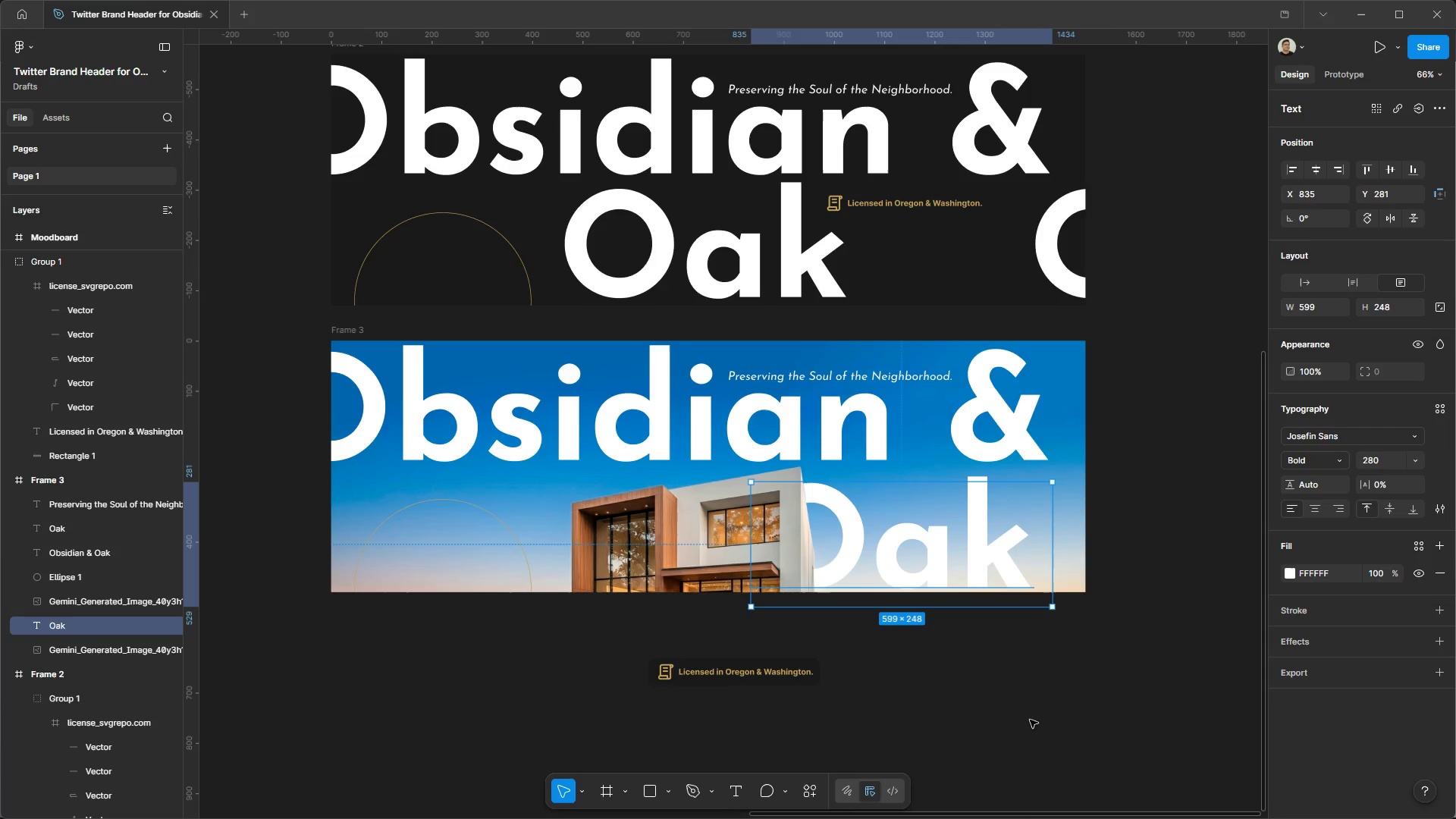 
left_click([1033, 725])
 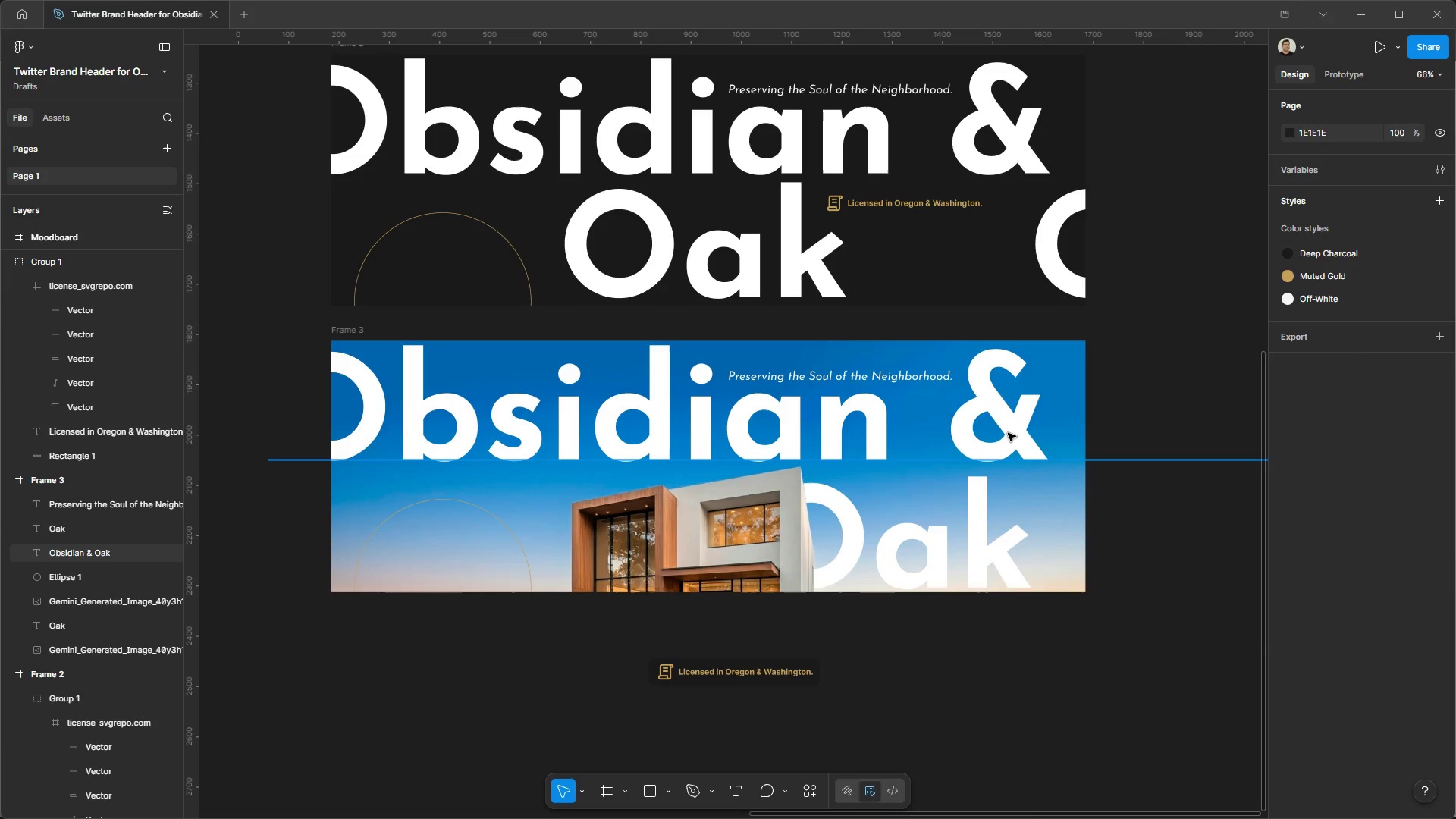 
left_click([1008, 433])
 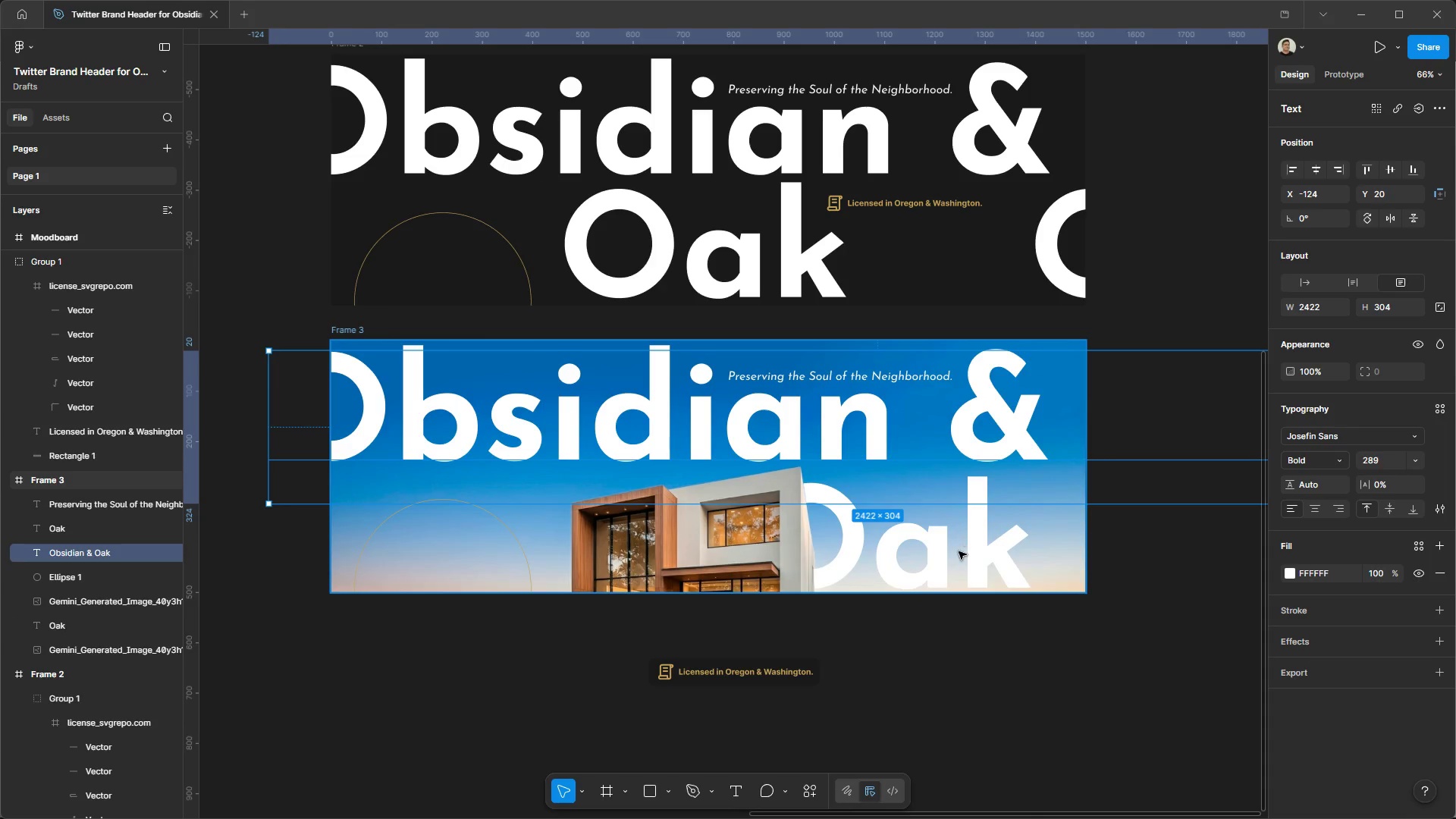 
left_click([977, 561])
 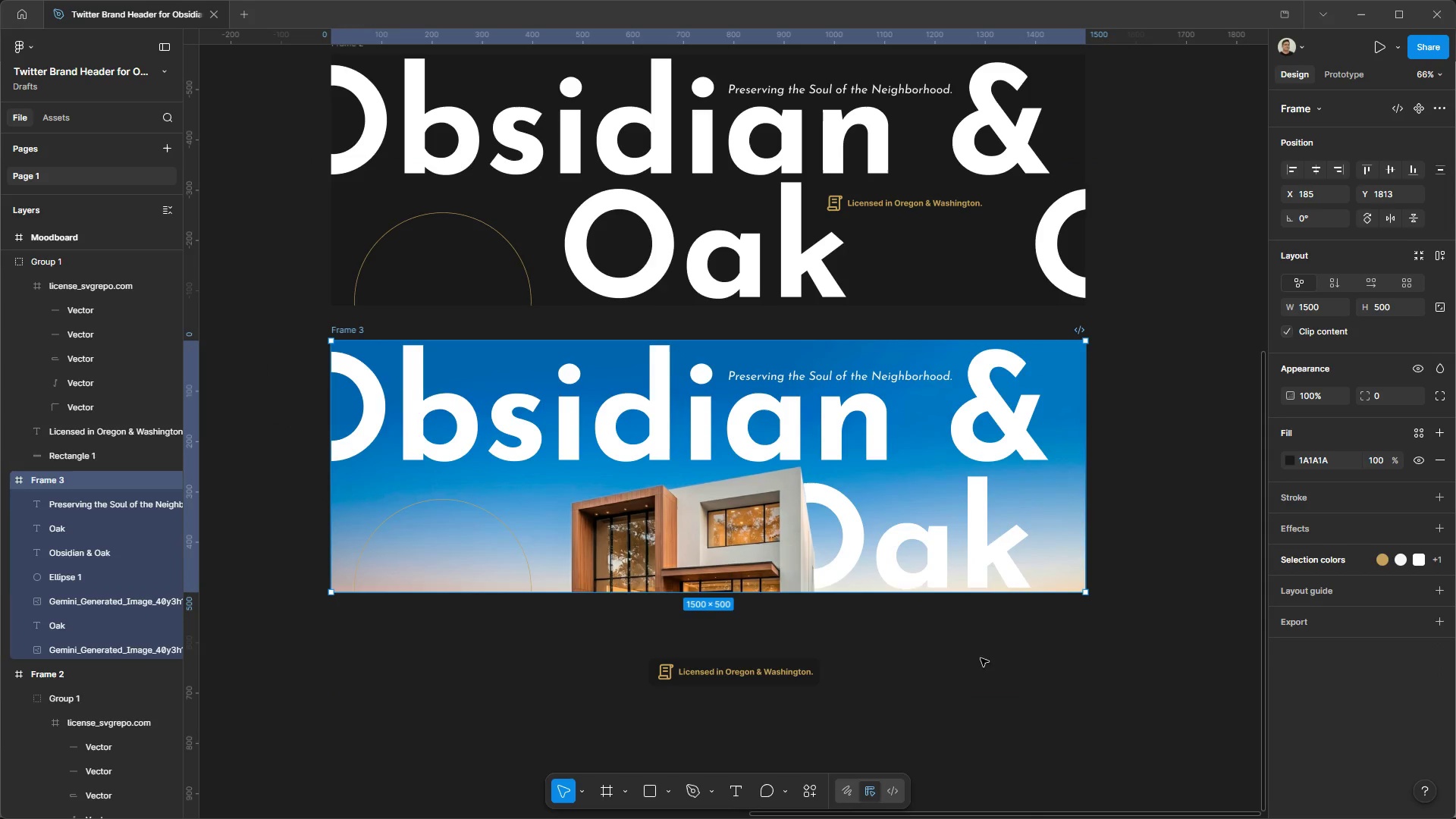 
left_click([986, 676])
 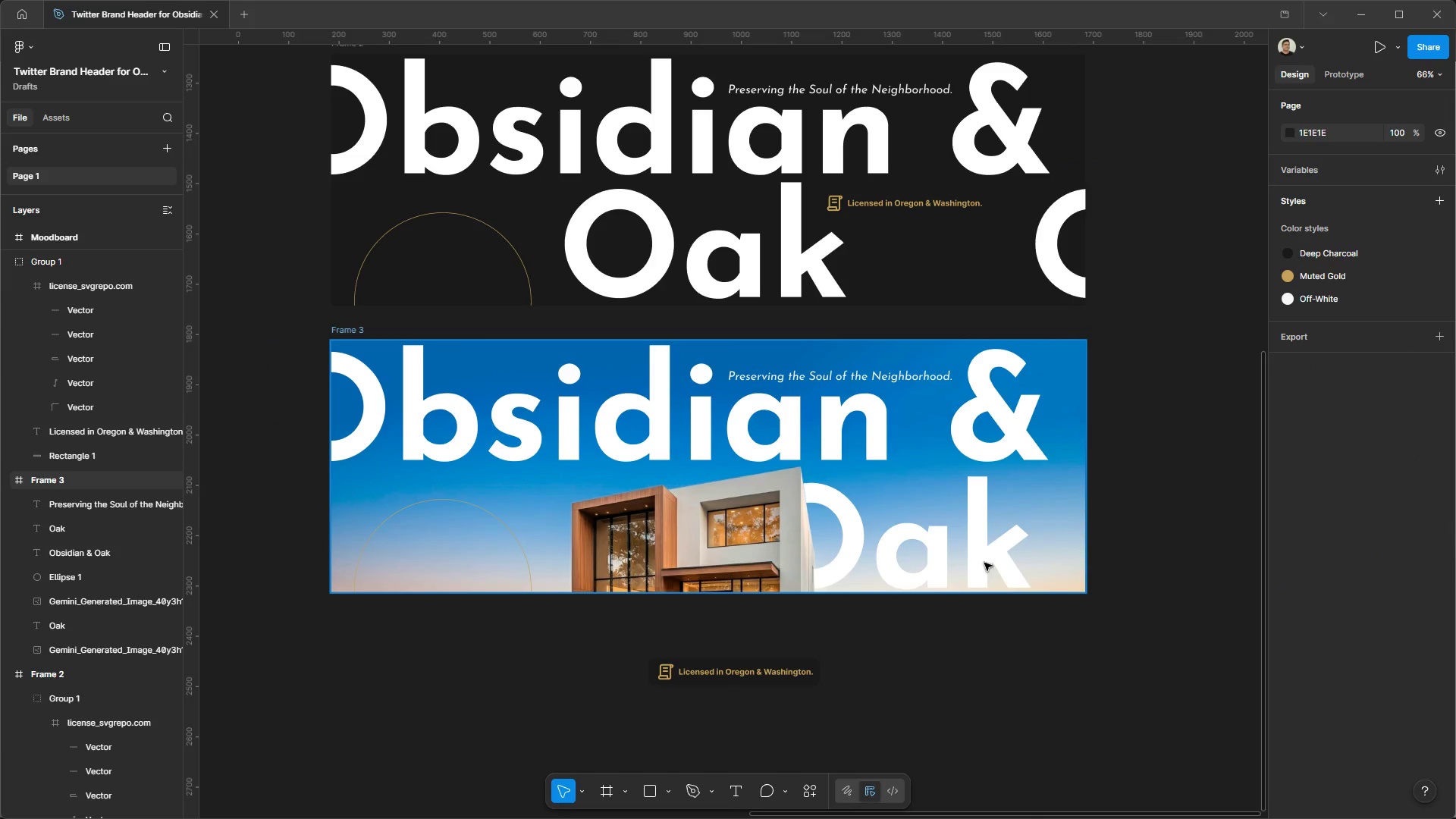 
double_click([984, 563])
 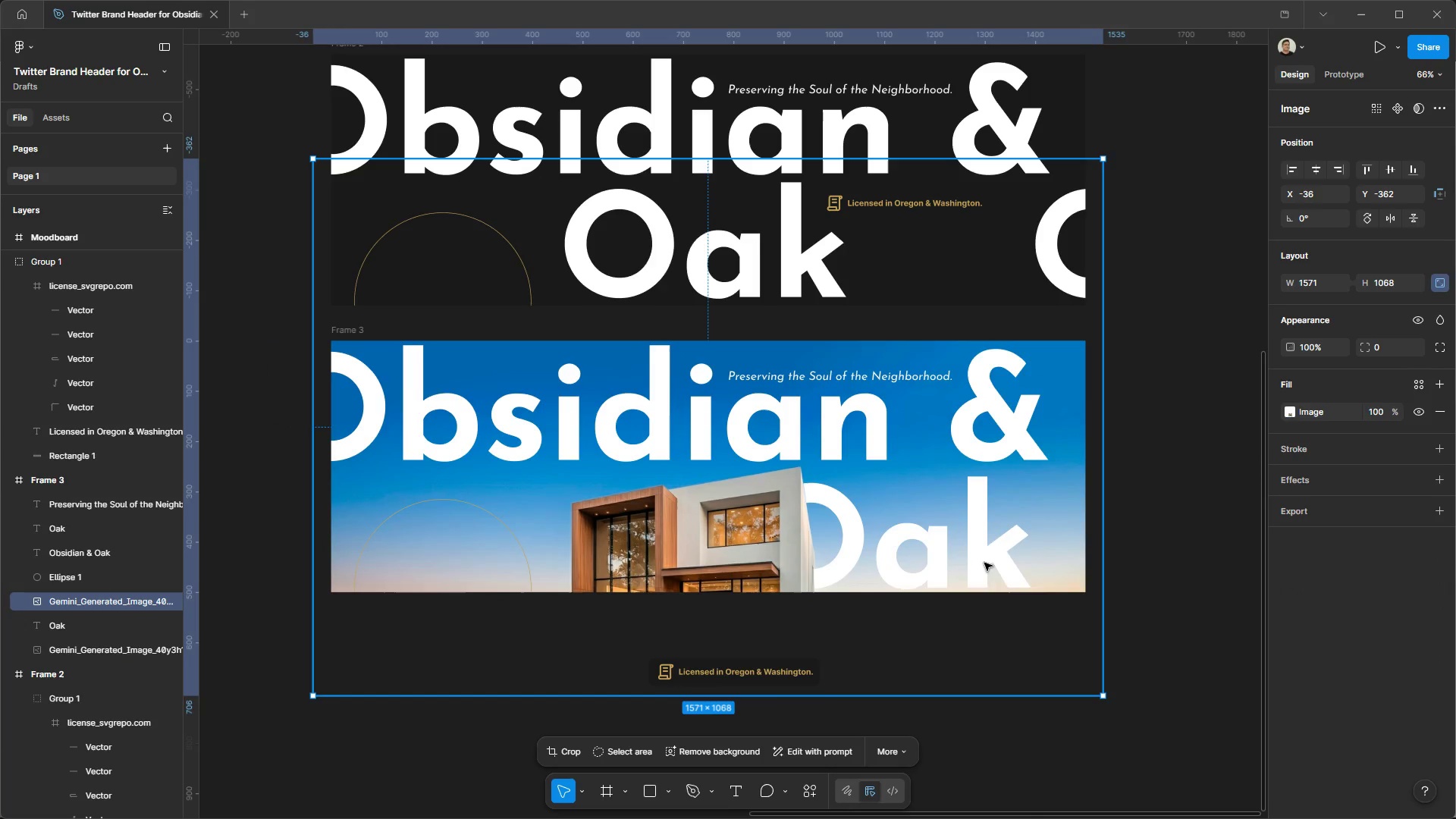 
double_click([984, 563])
 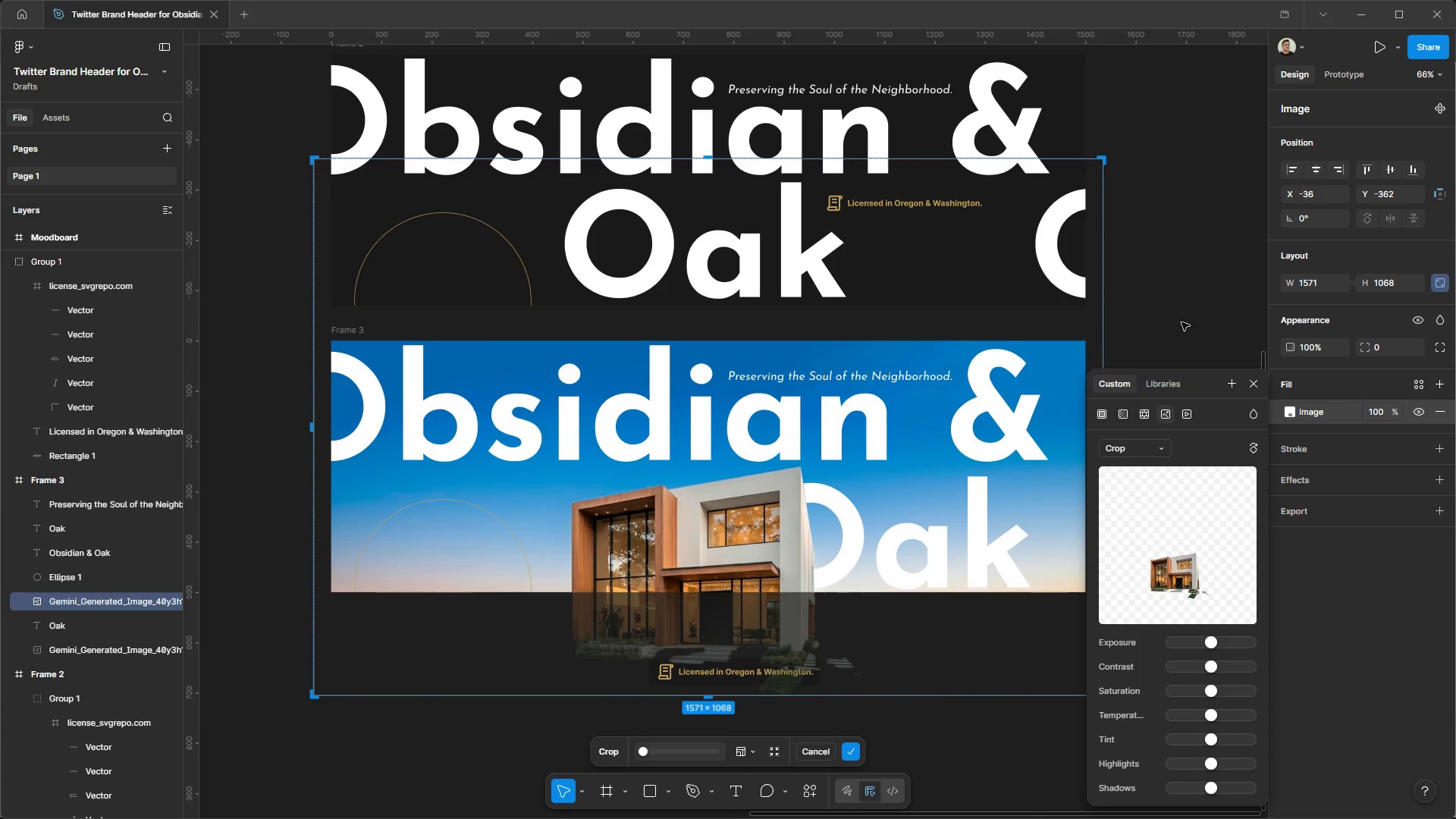 
double_click([1188, 313])
 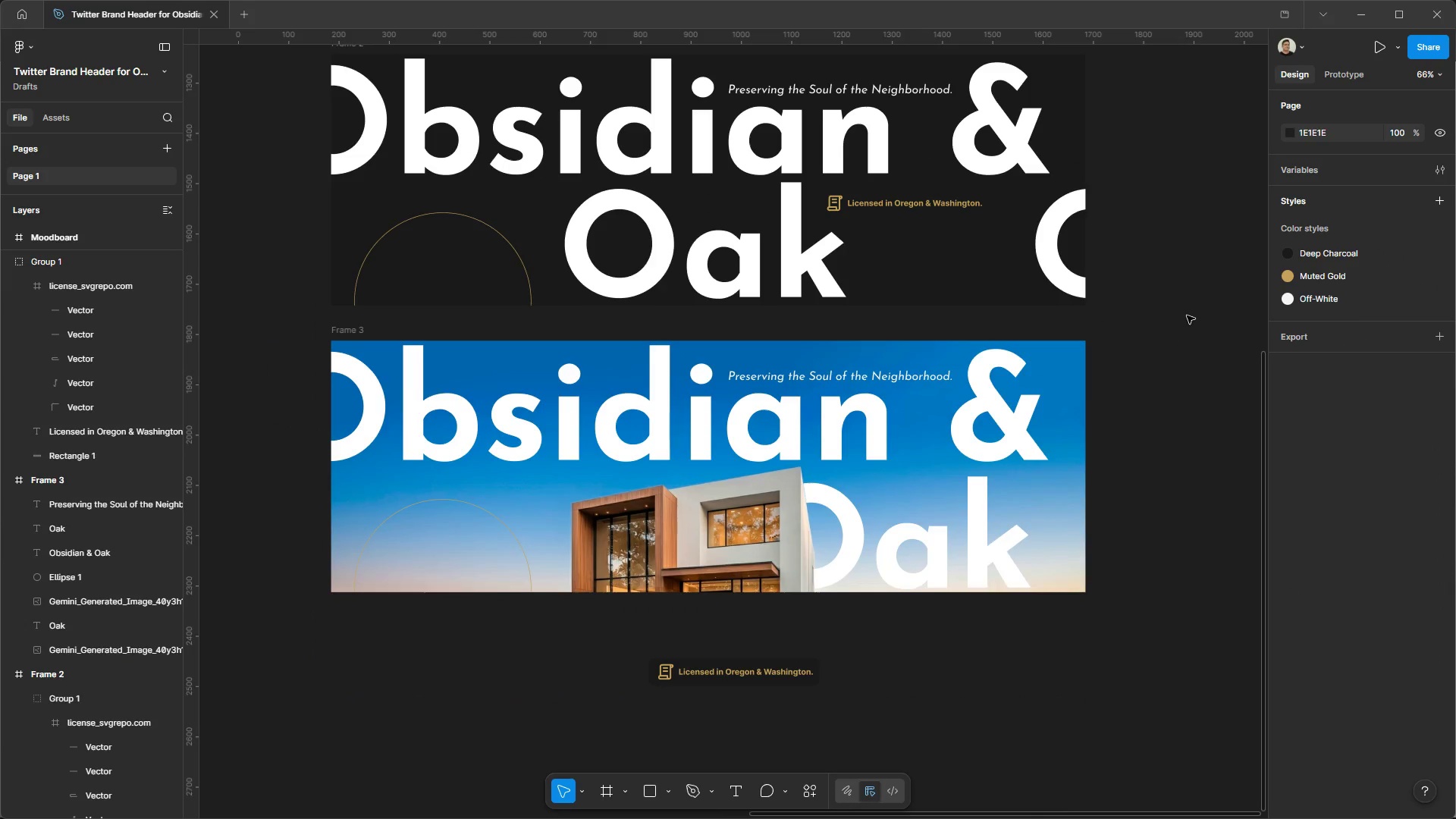 
hold_key(key=ControlLeft, duration=1.33)
hold_key(key=AltLeft, duration=1.25)
scroll: coordinate [1161, 446], scroll_direction: down, amount: 1.0
 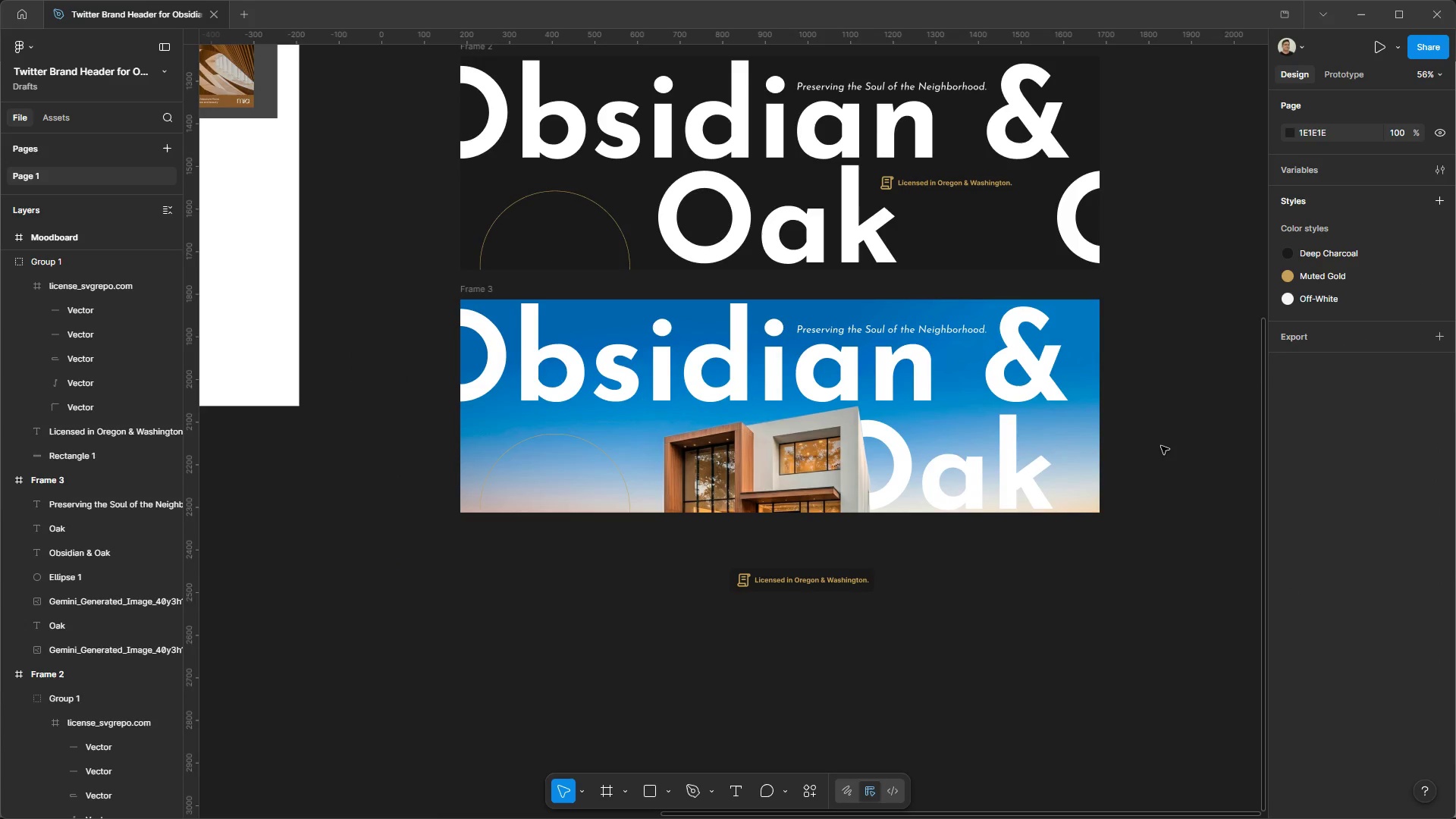 
hold_key(key=ControlLeft, duration=1.5)
hold_key(key=AltLeft, duration=3.78)
scroll: coordinate [1161, 446], scroll_direction: up, amount: 3.0
 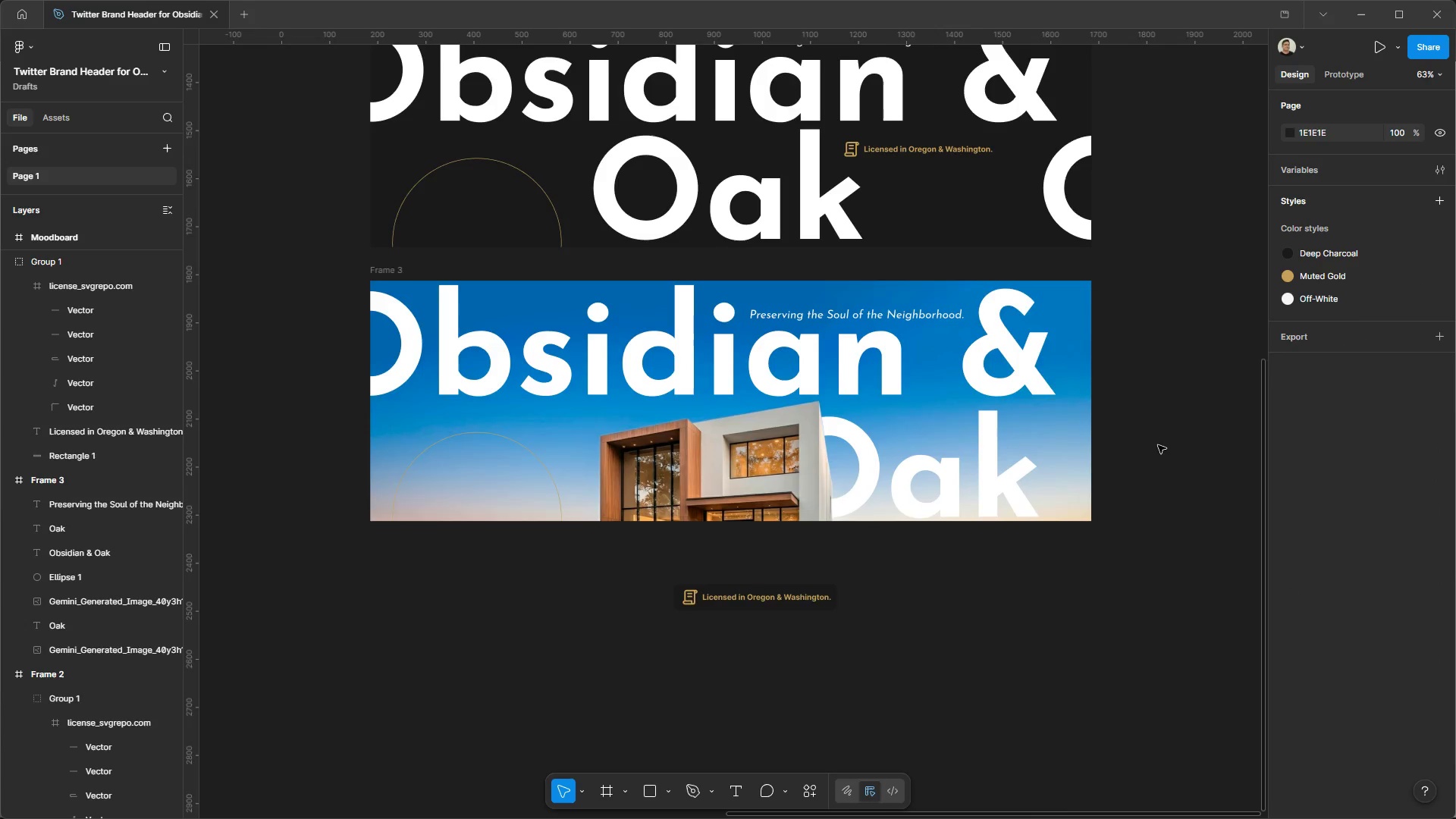 
hold_key(key=ControlLeft, duration=1.51)
 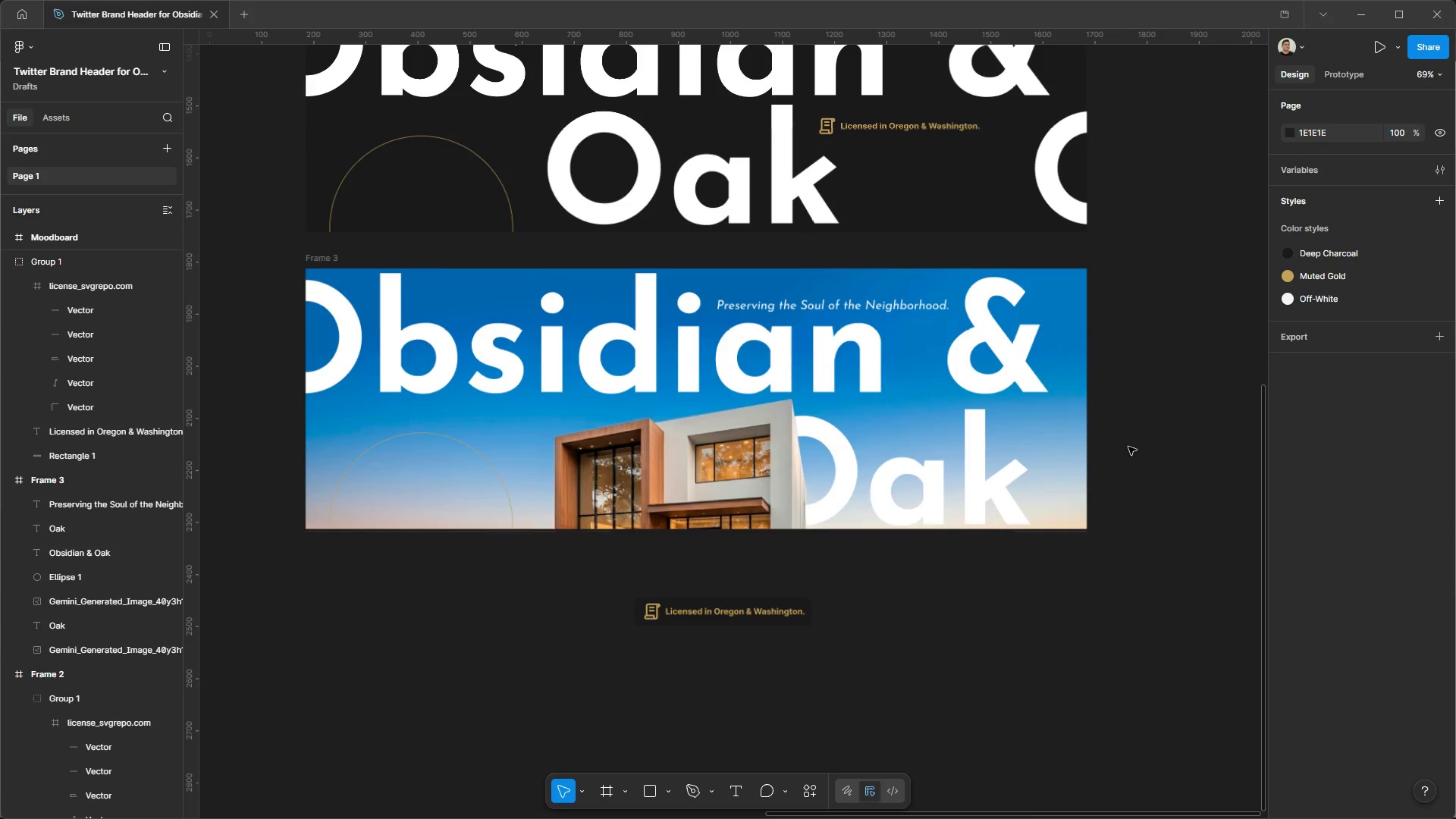 
scroll: coordinate [1158, 445], scroll_direction: up, amount: 1.0
 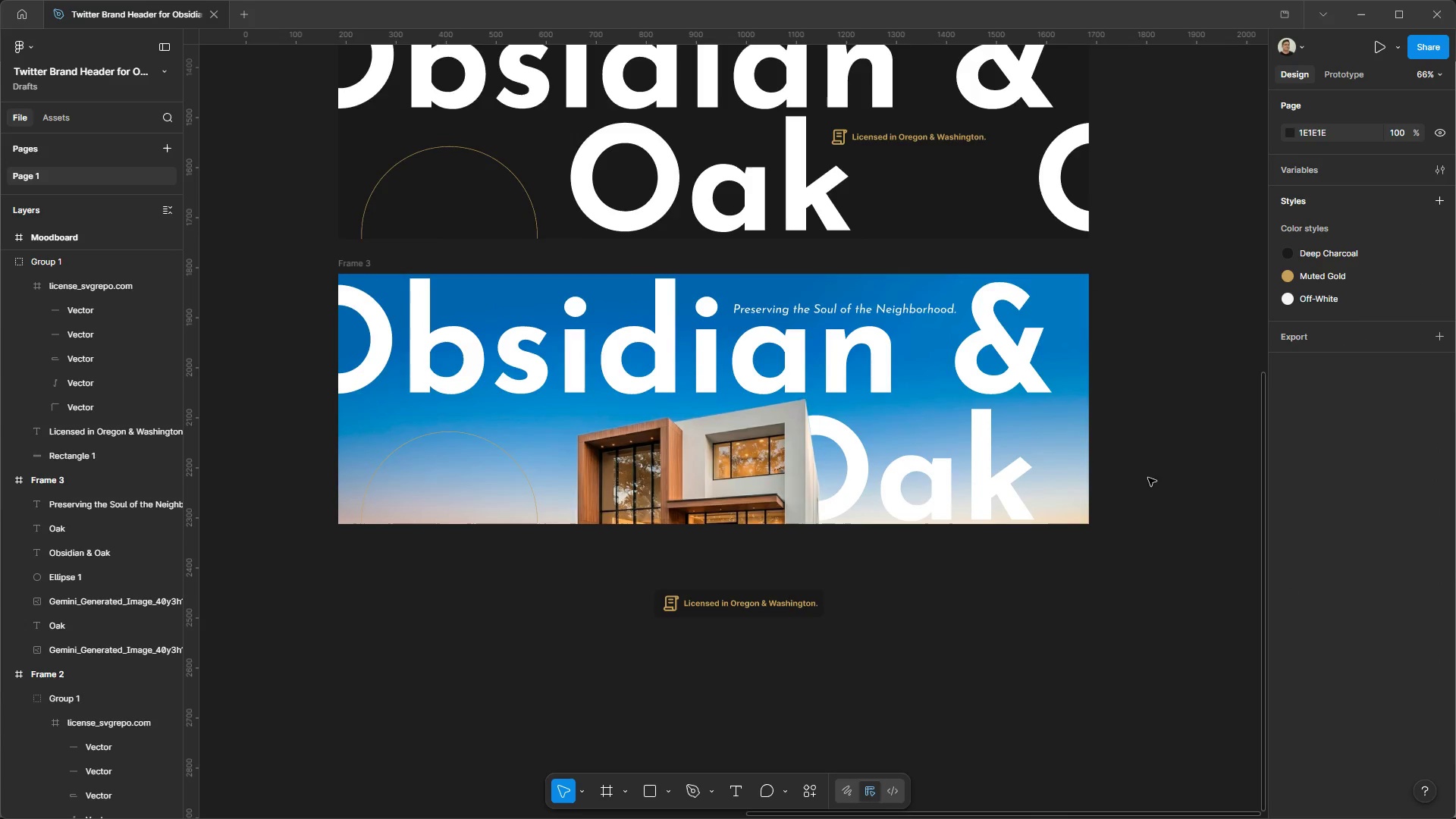 
scroll: coordinate [1130, 480], scroll_direction: down, amount: 1.0
 